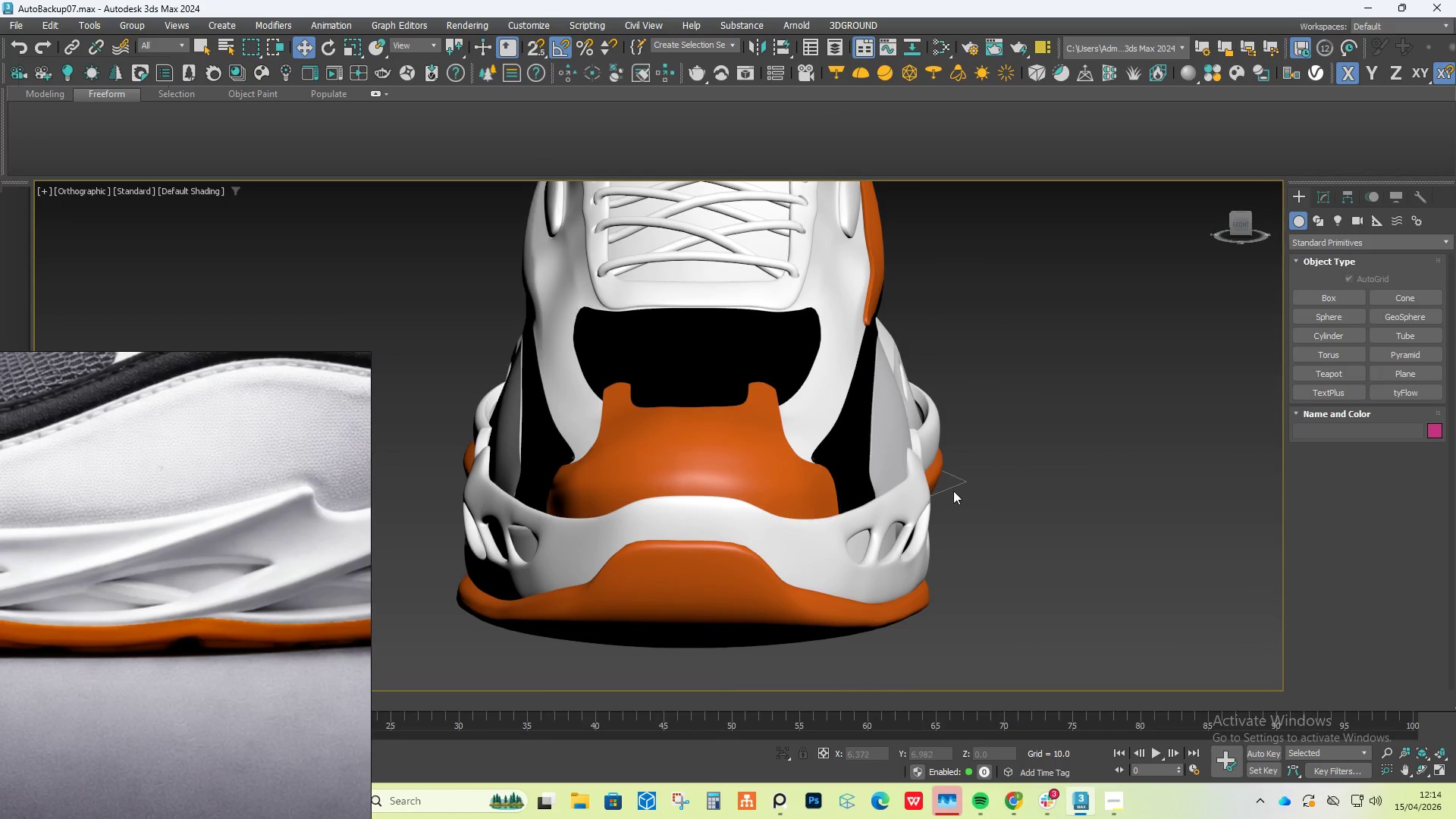 
left_click([956, 484])
 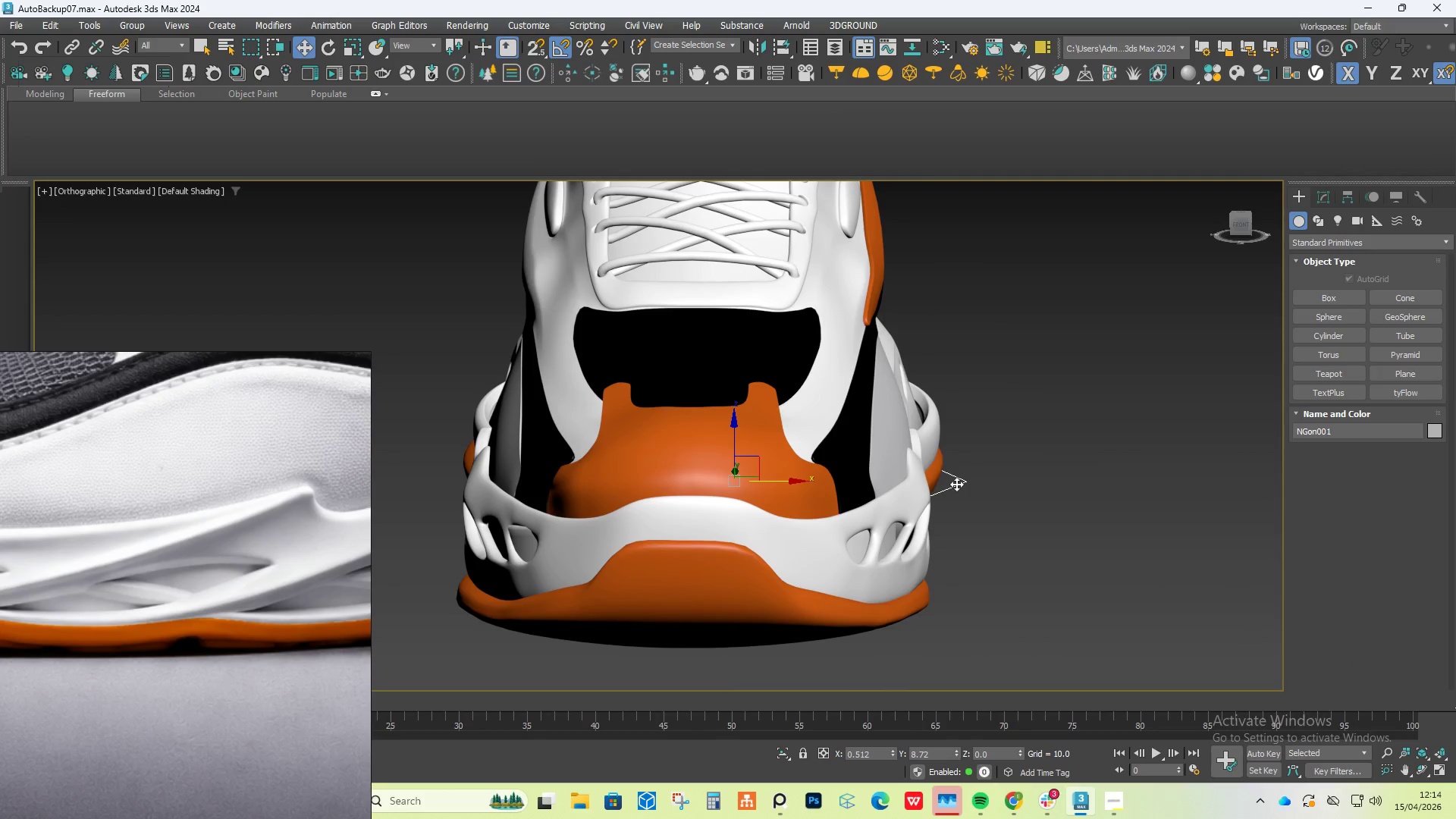 
key(Delete)
 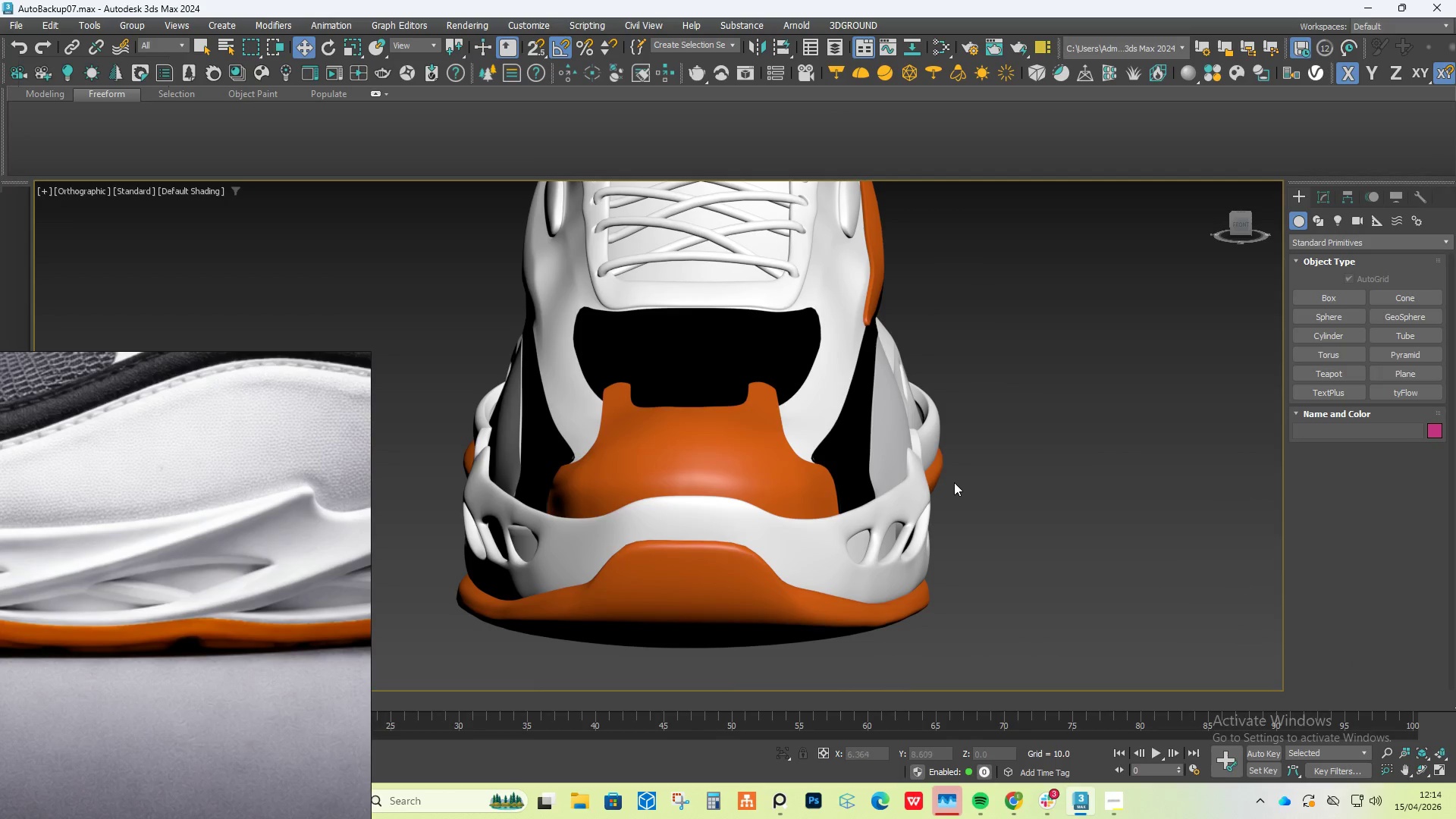 
hold_key(key=AltLeft, duration=0.61)
 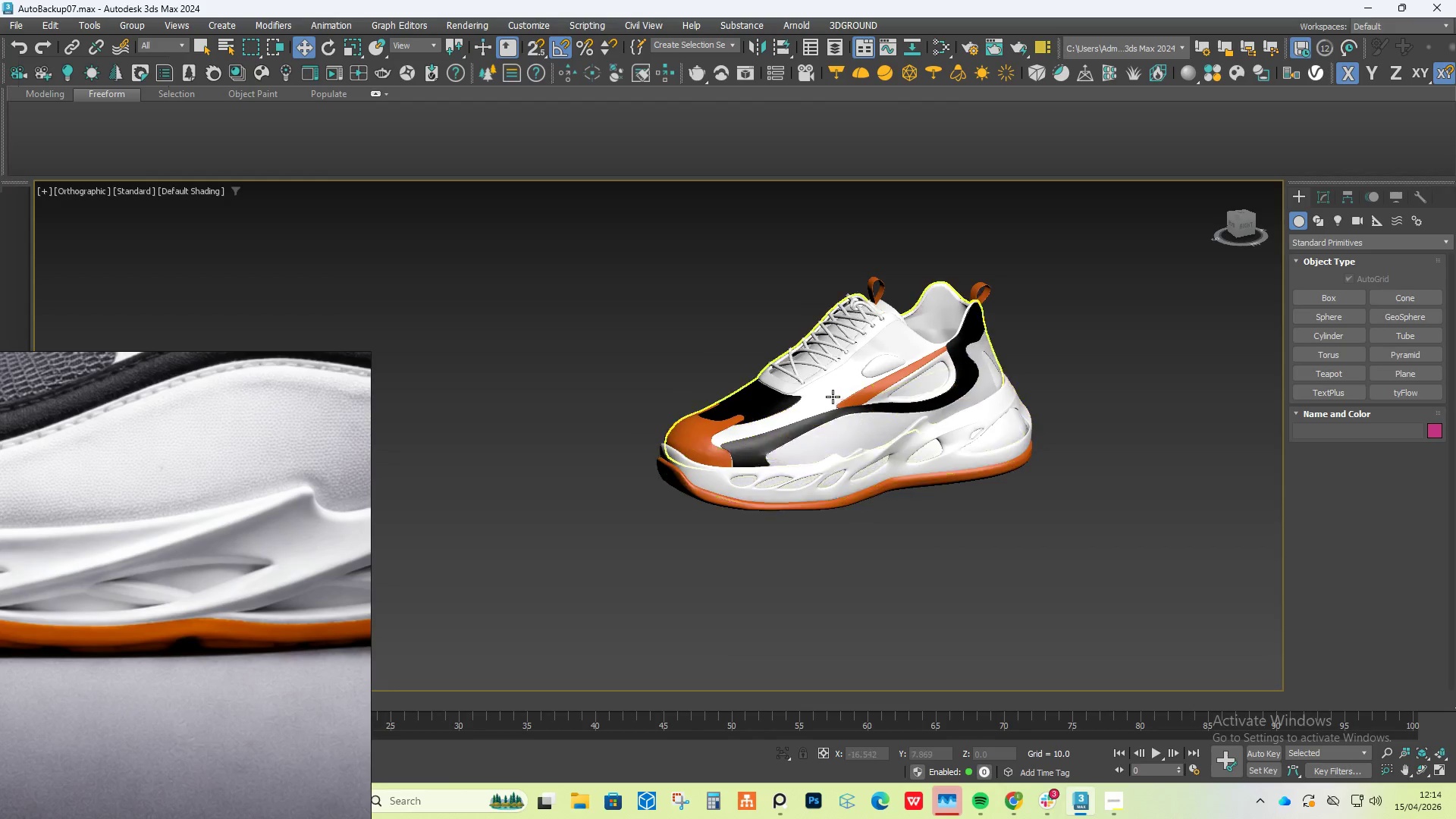 
scroll: coordinate [833, 396], scroll_direction: down, amount: 5.0
 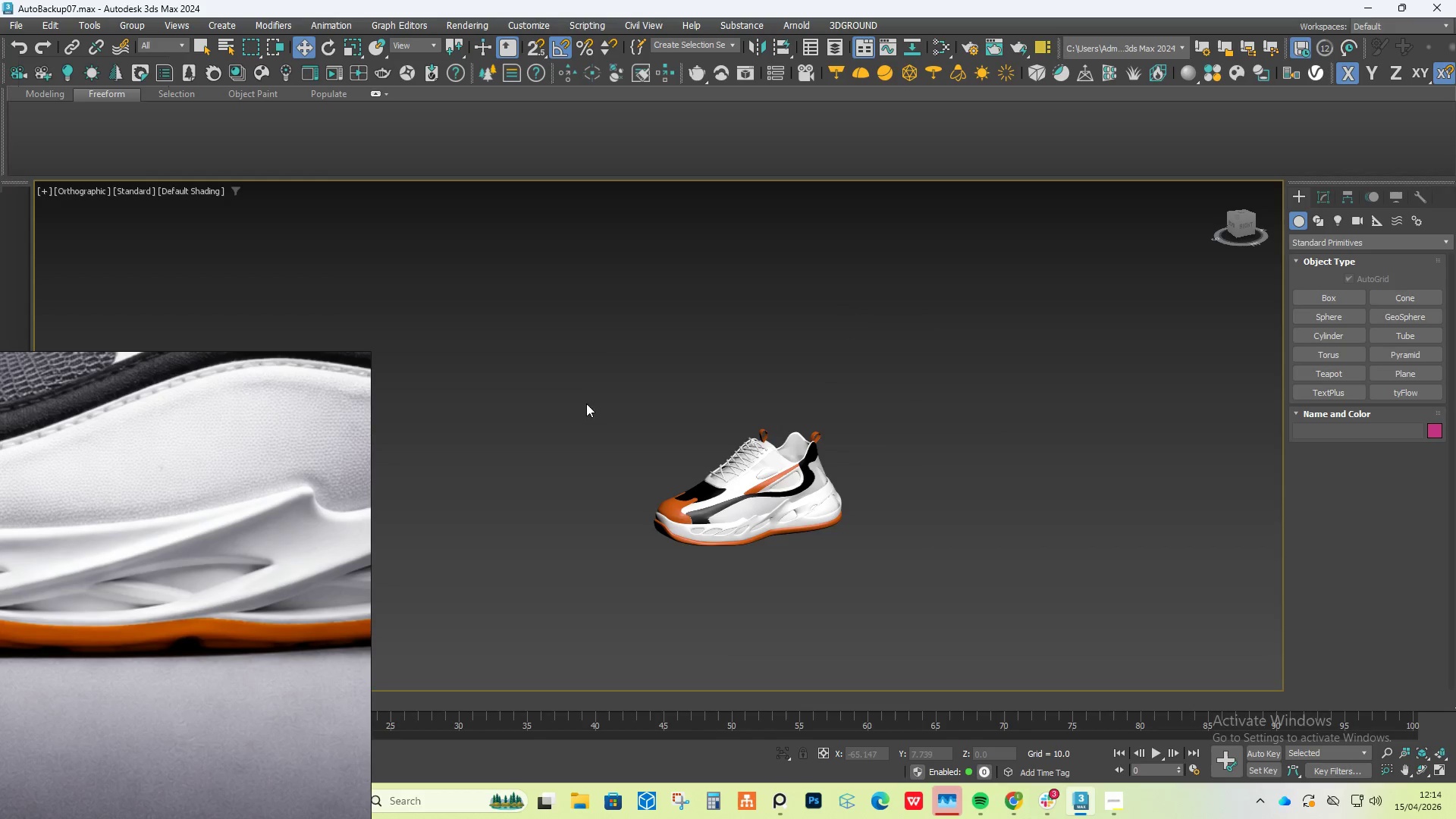 
left_click_drag(start_coordinate=[570, 391], to_coordinate=[940, 604])
 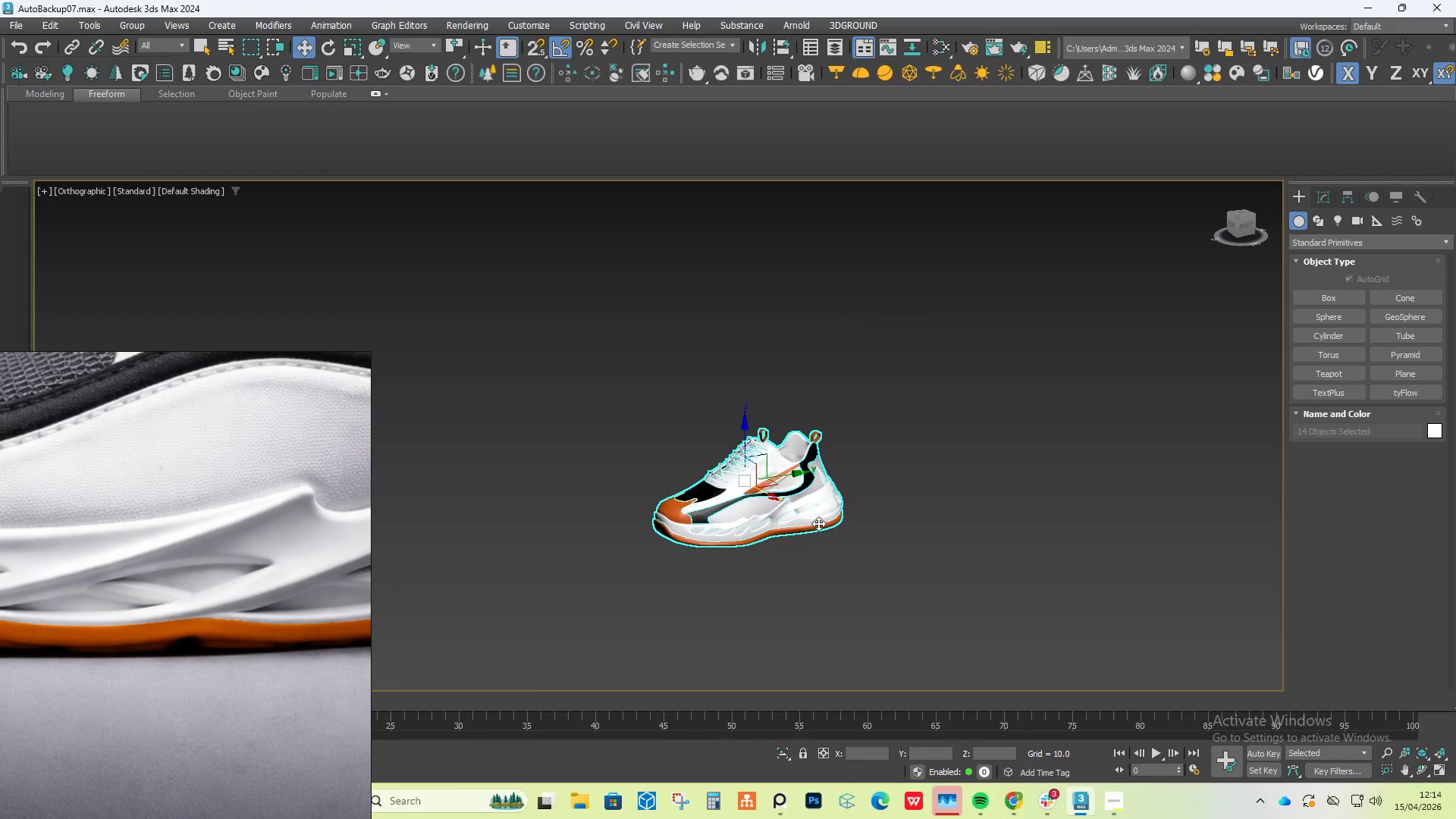 
key(W)
 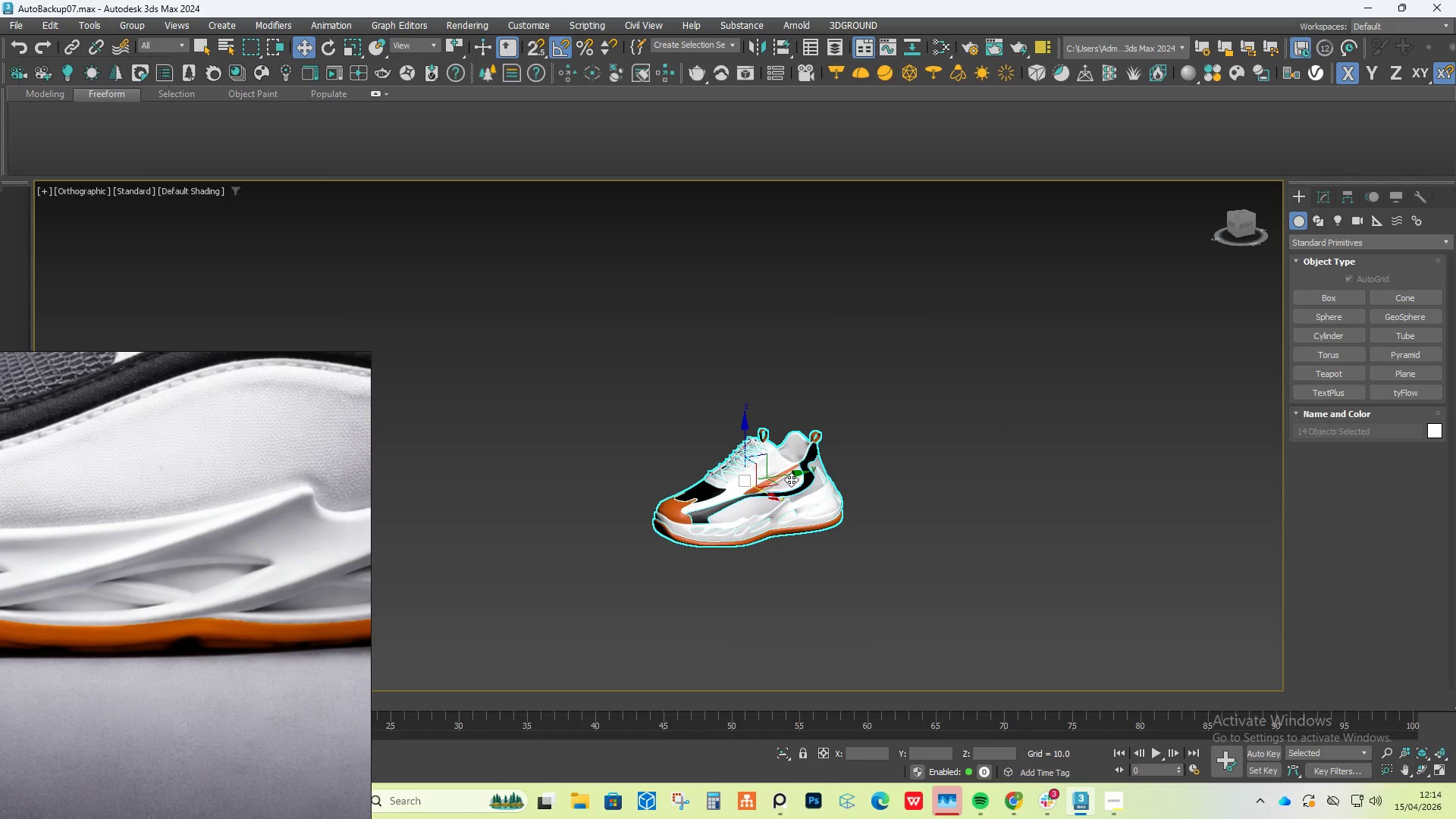 
hold_key(key=ShiftLeft, duration=0.64)
left_click_drag(start_coordinate=[785, 475], to_coordinate=[1093, 465])
 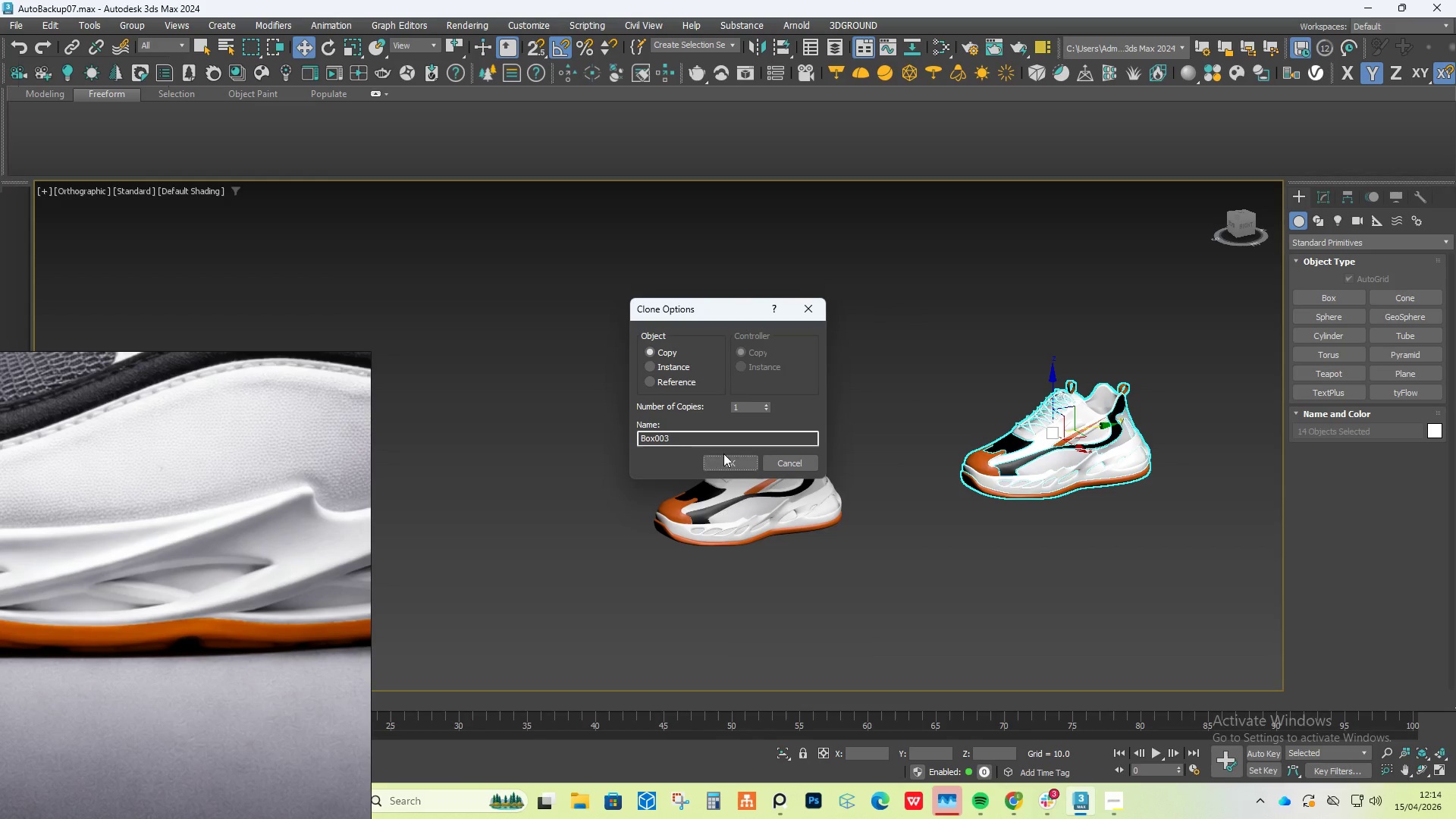 
left_click([745, 462])
 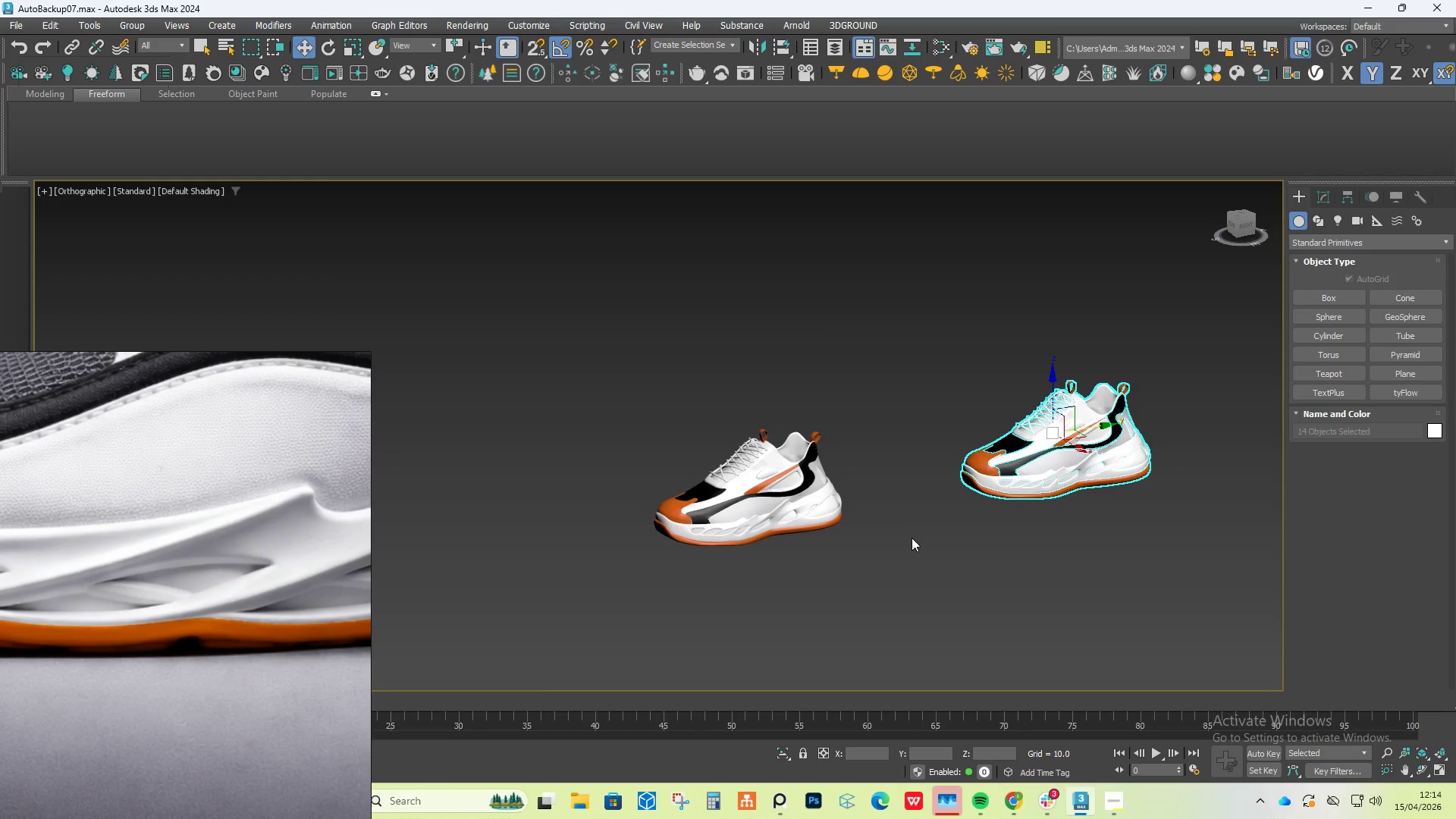 
scroll: coordinate [805, 493], scroll_direction: up, amount: 4.0
 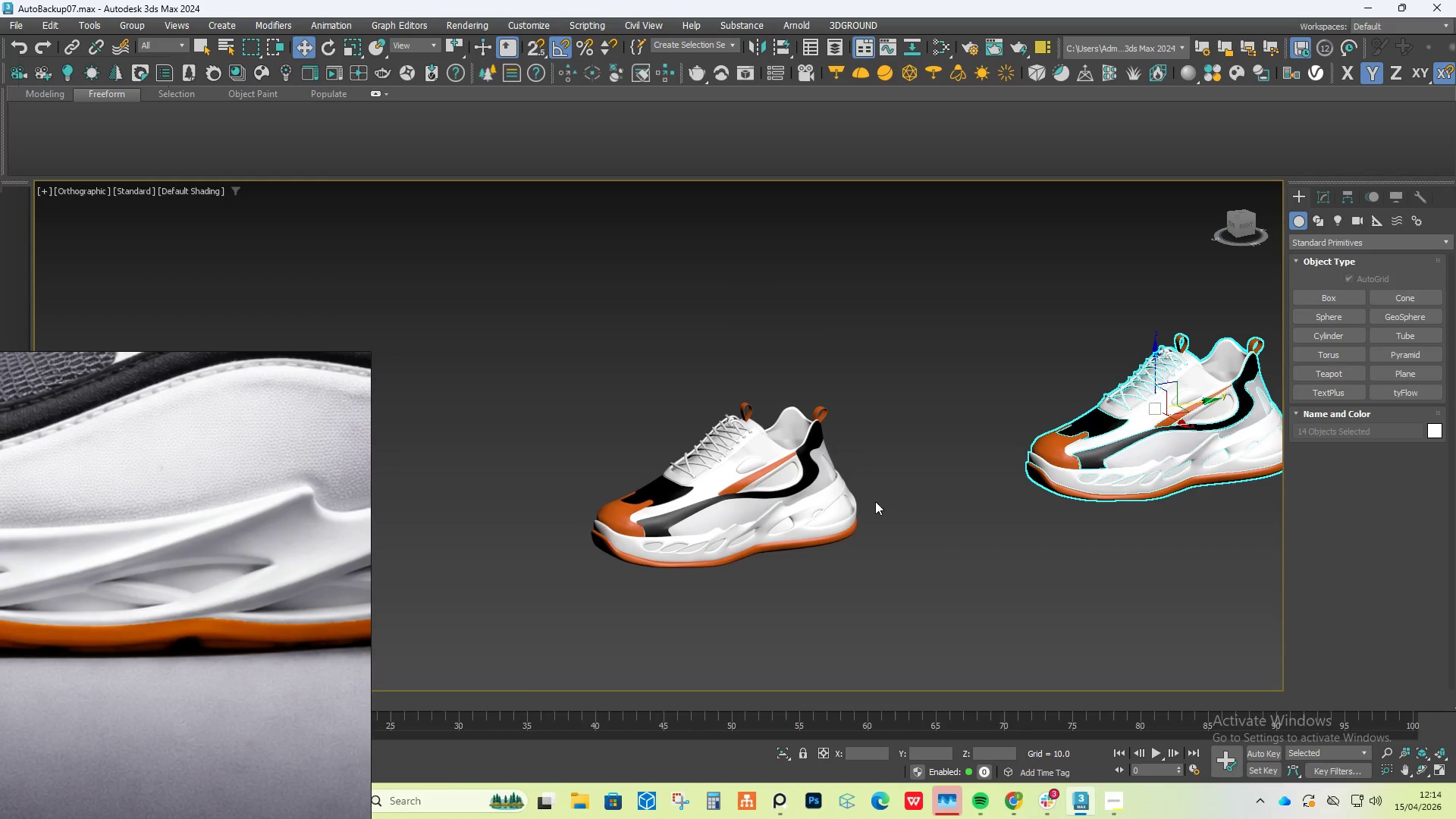 
left_click_drag(start_coordinate=[1116, 368], to_coordinate=[917, 582])
 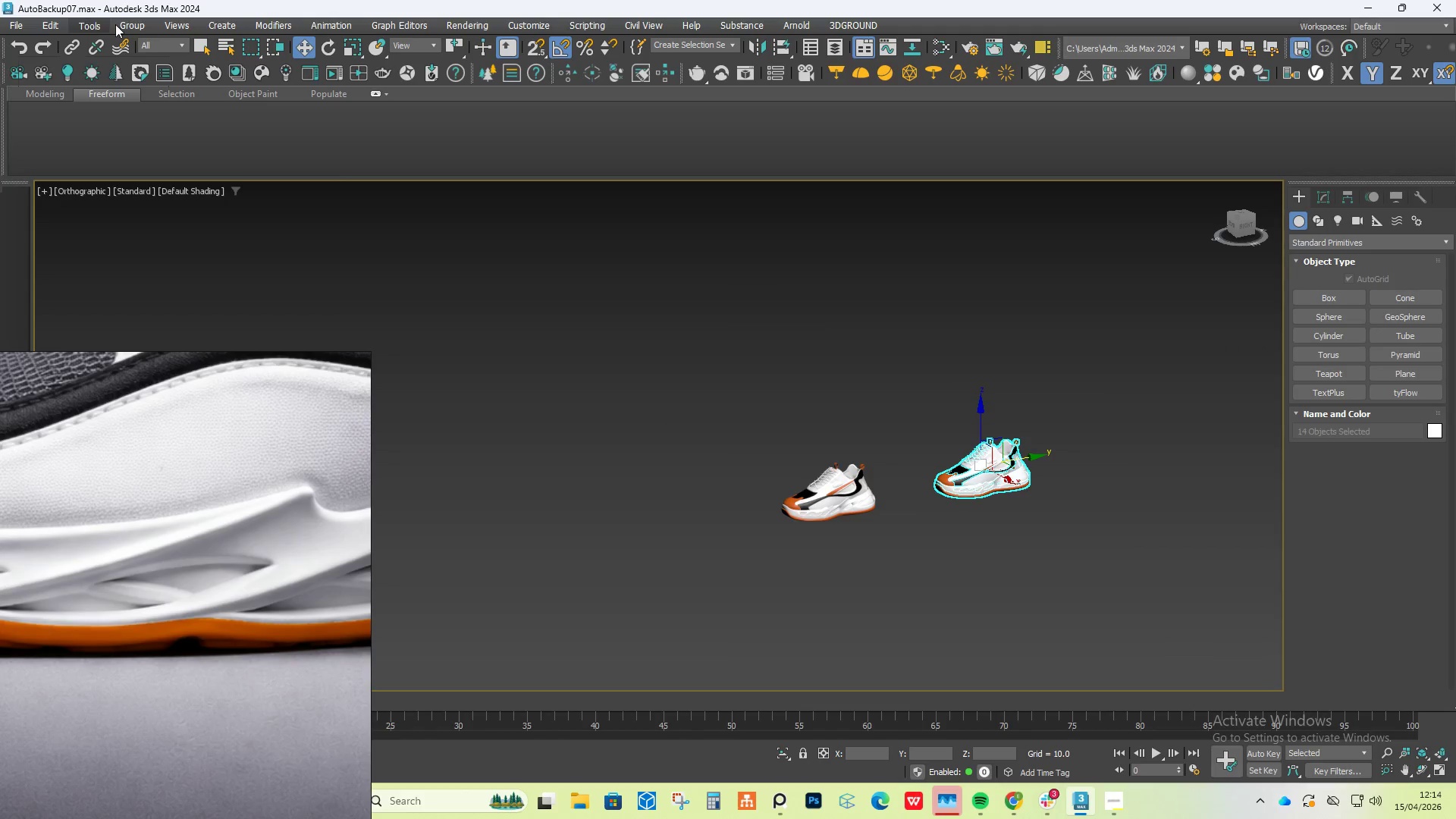 
scroll: coordinate [885, 495], scroll_direction: down, amount: 3.0
 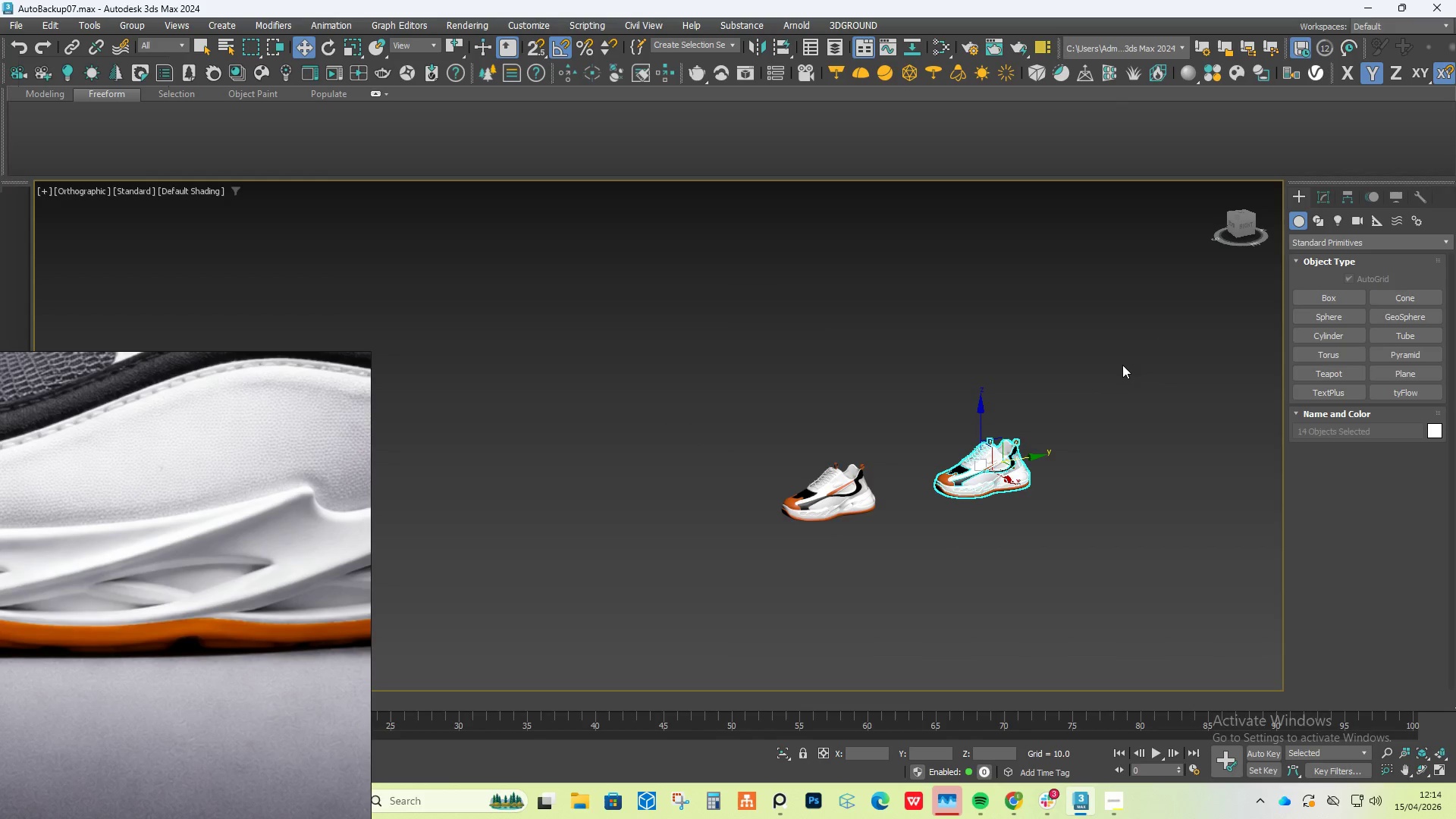 
left_click([123, 26])
 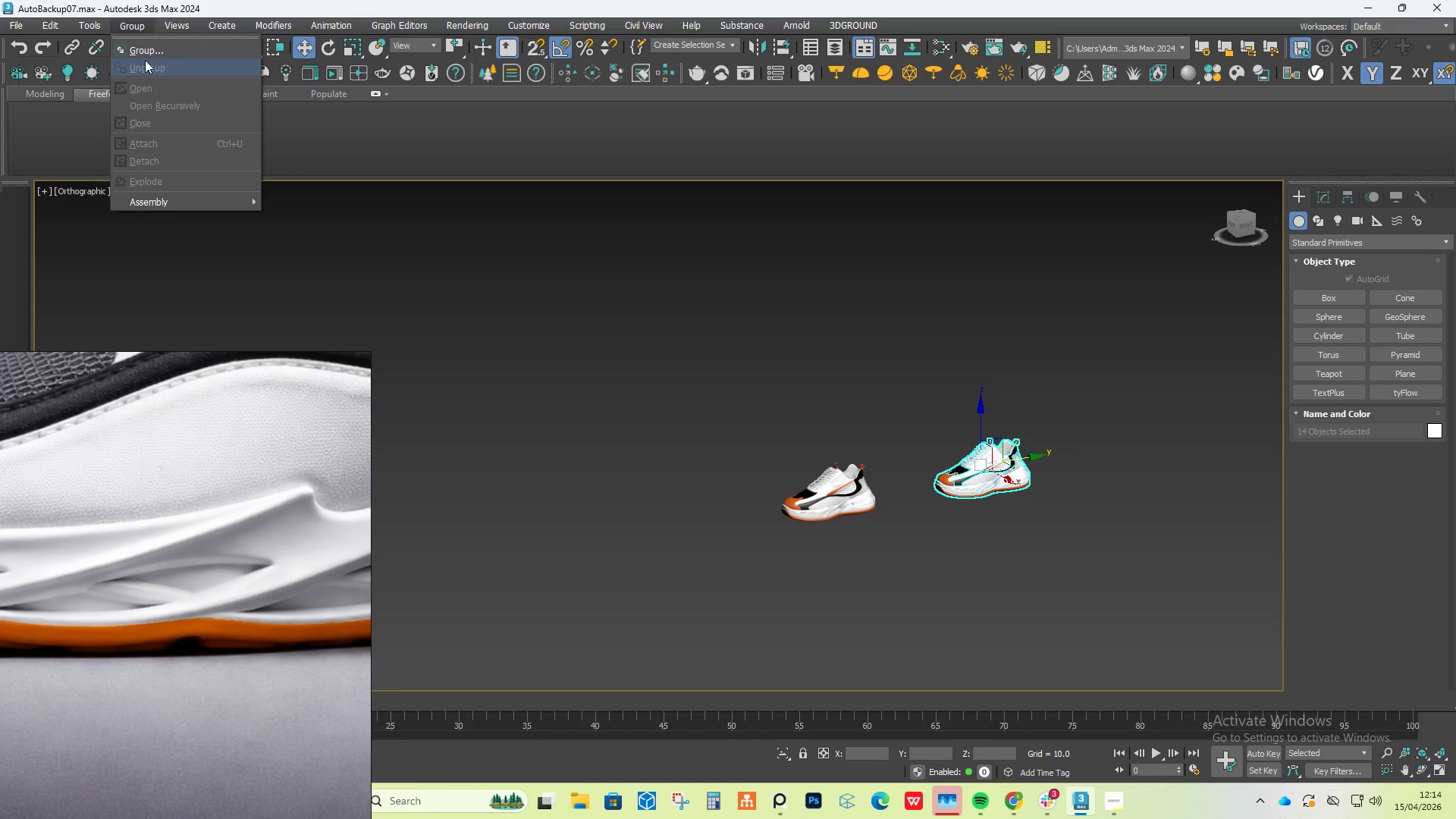 
left_click([145, 55])
 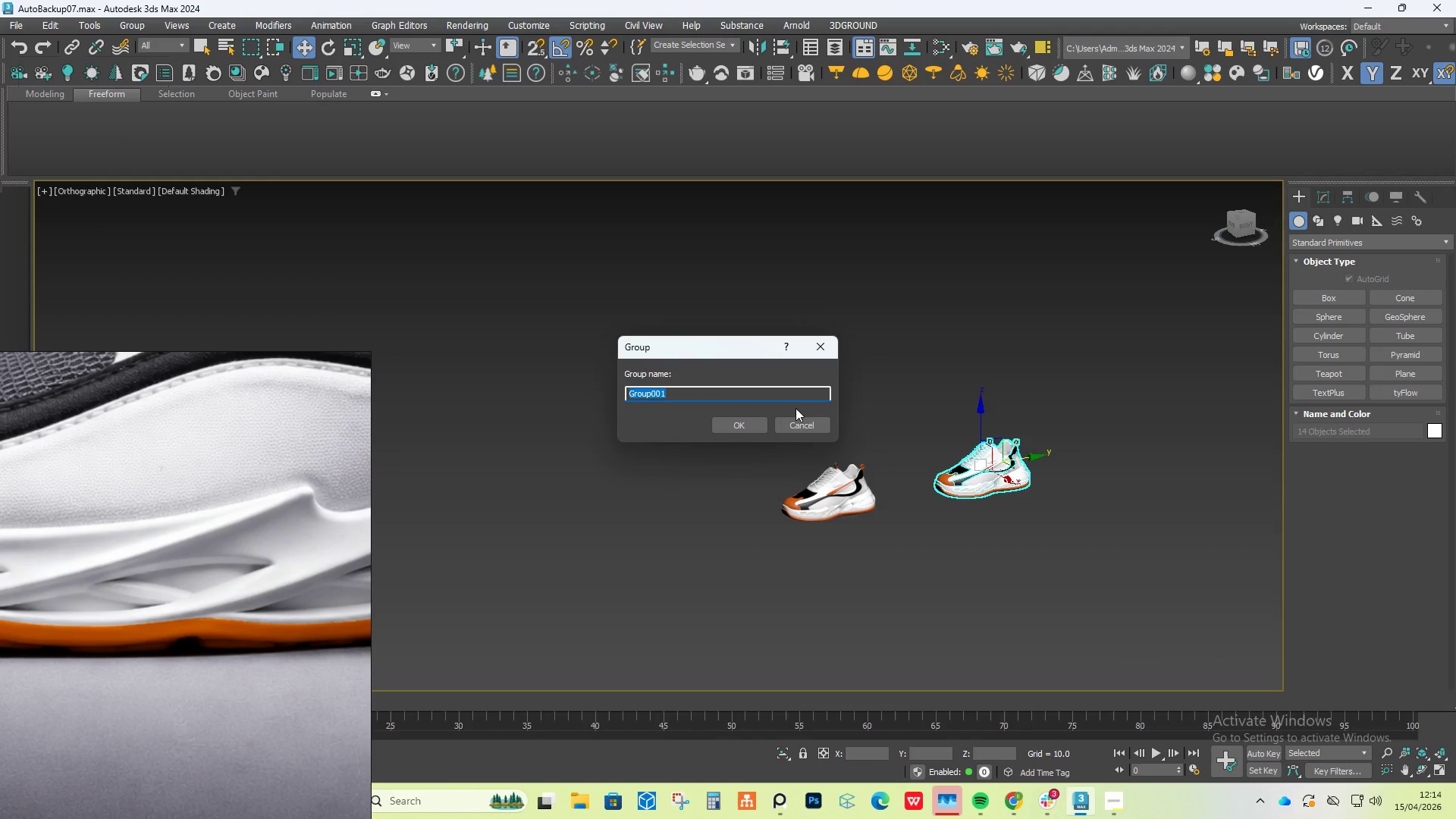 
type(uncollaspes)
key(Backspace)
type(d)
 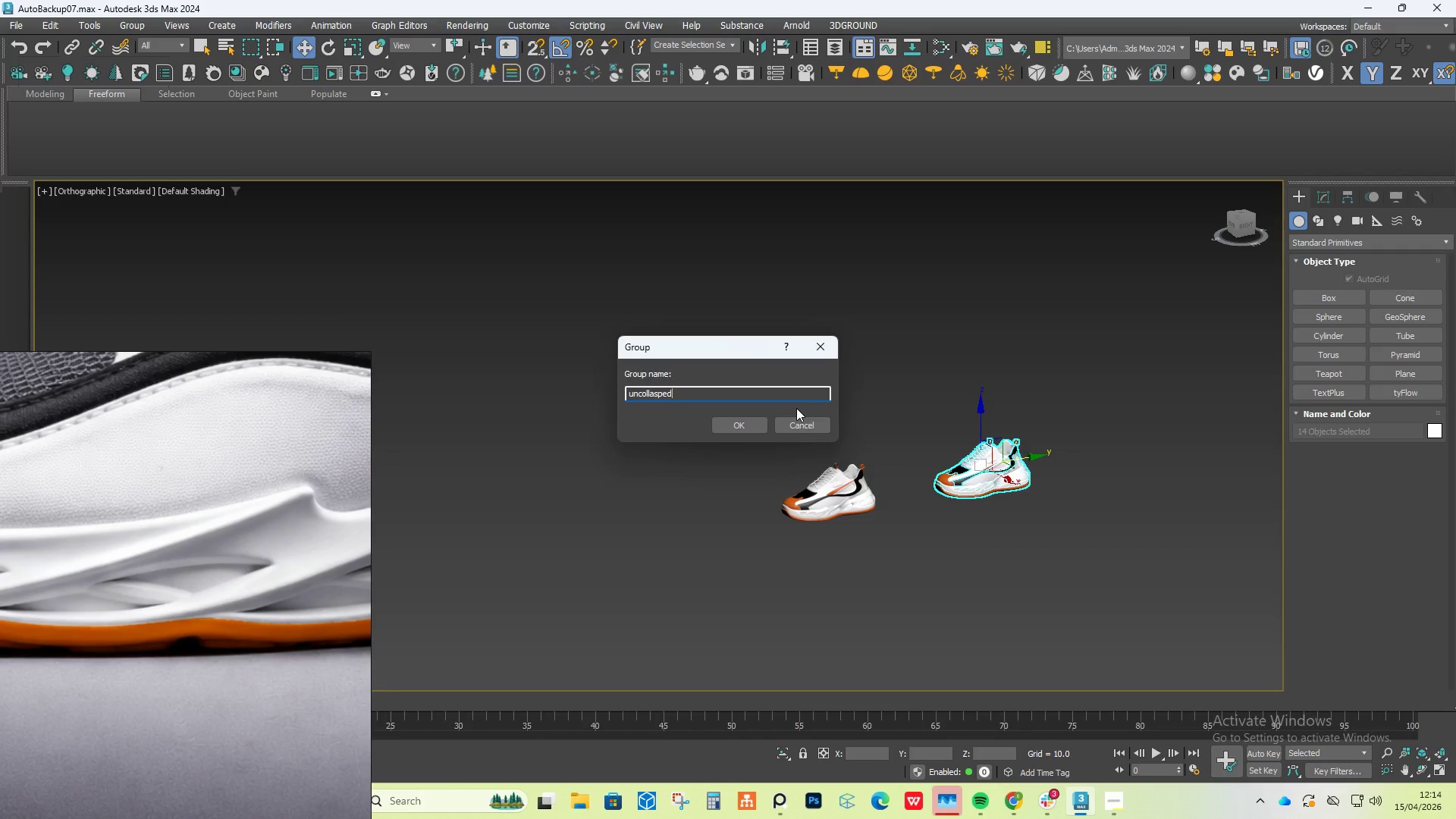 
key(Enter)
 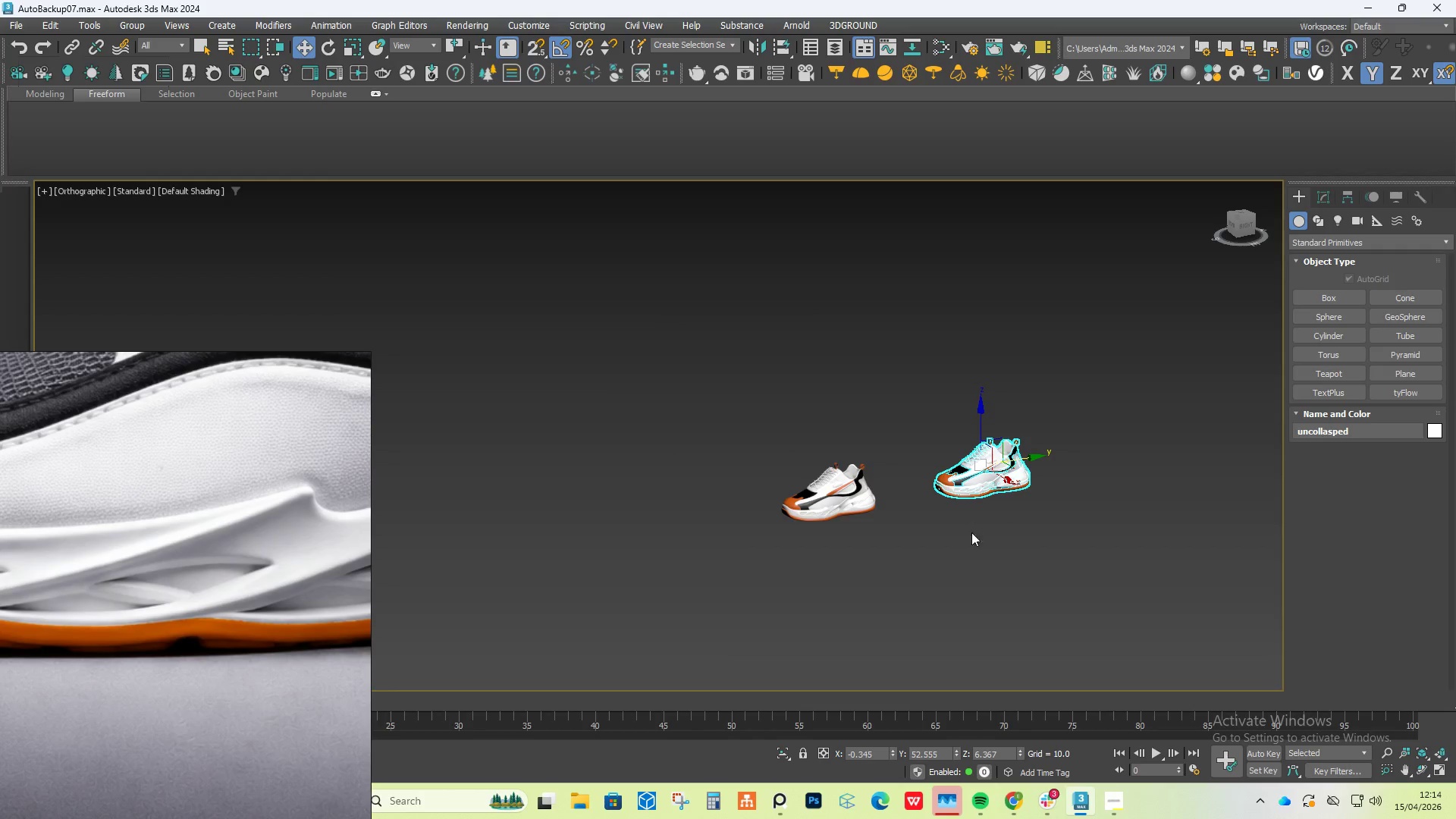 
right_click([1008, 467])
 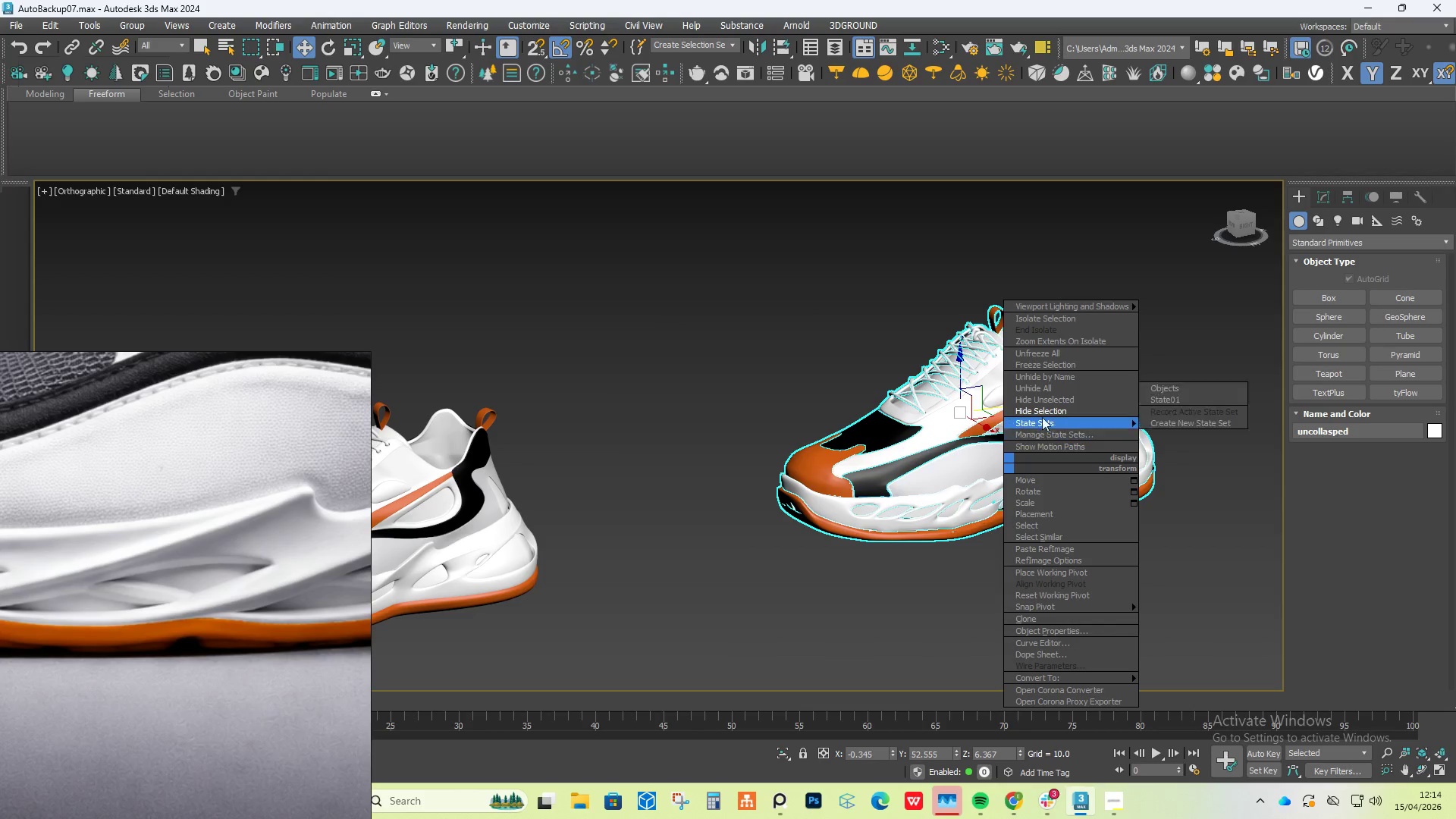 
scroll: coordinate [987, 482], scroll_direction: up, amount: 5.0
 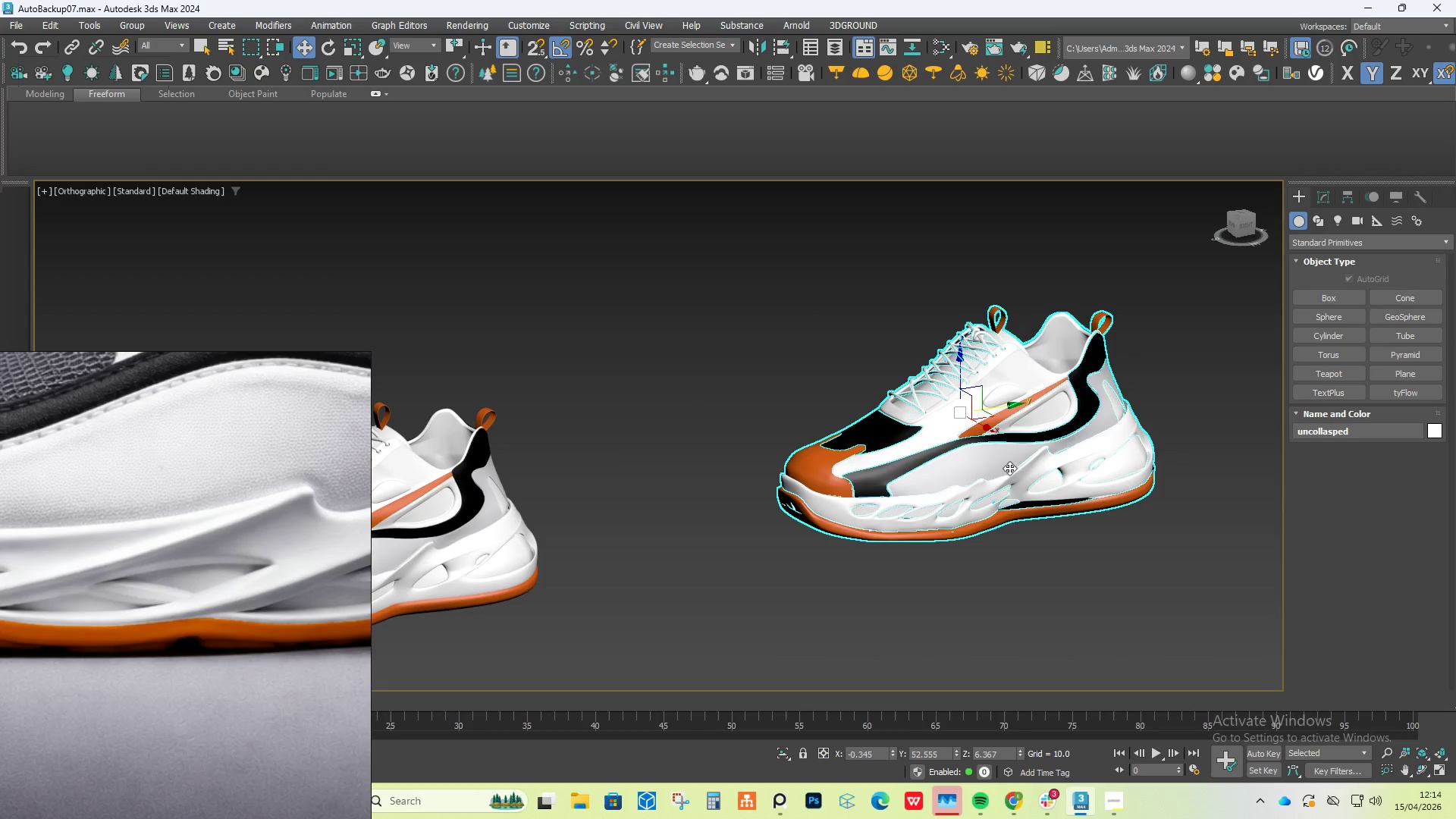 
left_click([1042, 413])
 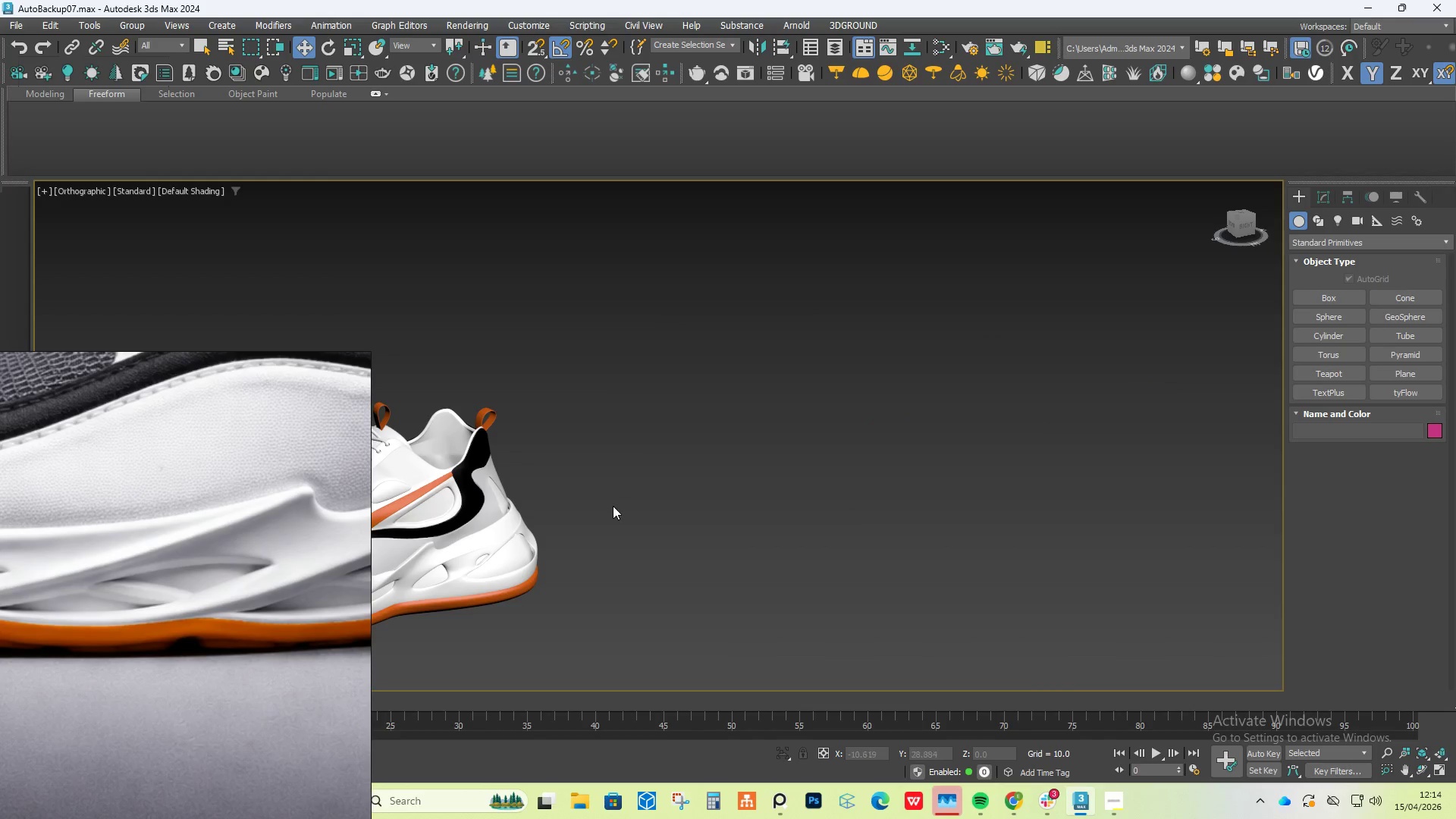 
scroll: coordinate [606, 509], scroll_direction: down, amount: 2.0
 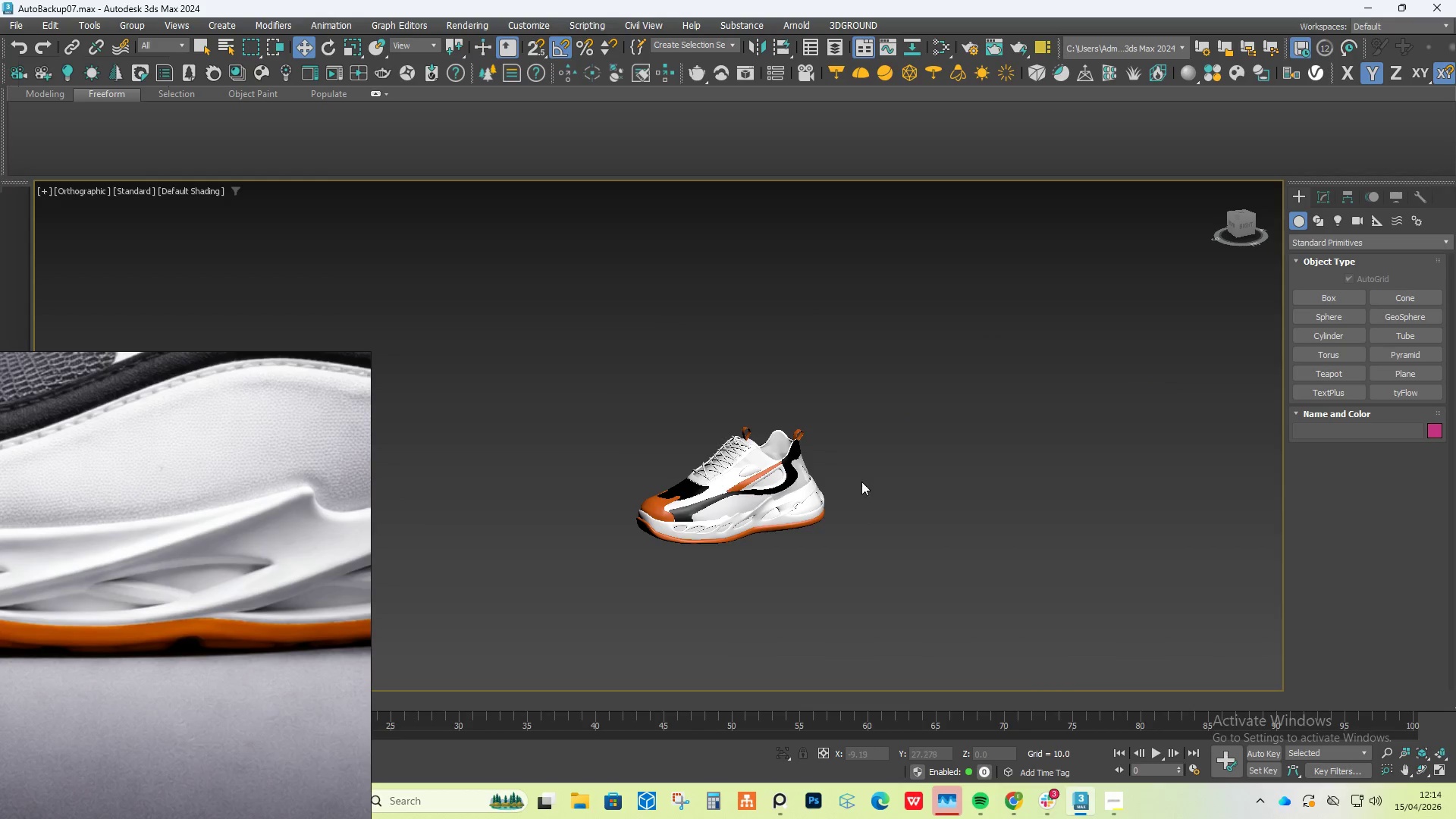 
scroll: coordinate [816, 463], scroll_direction: up, amount: 5.0
 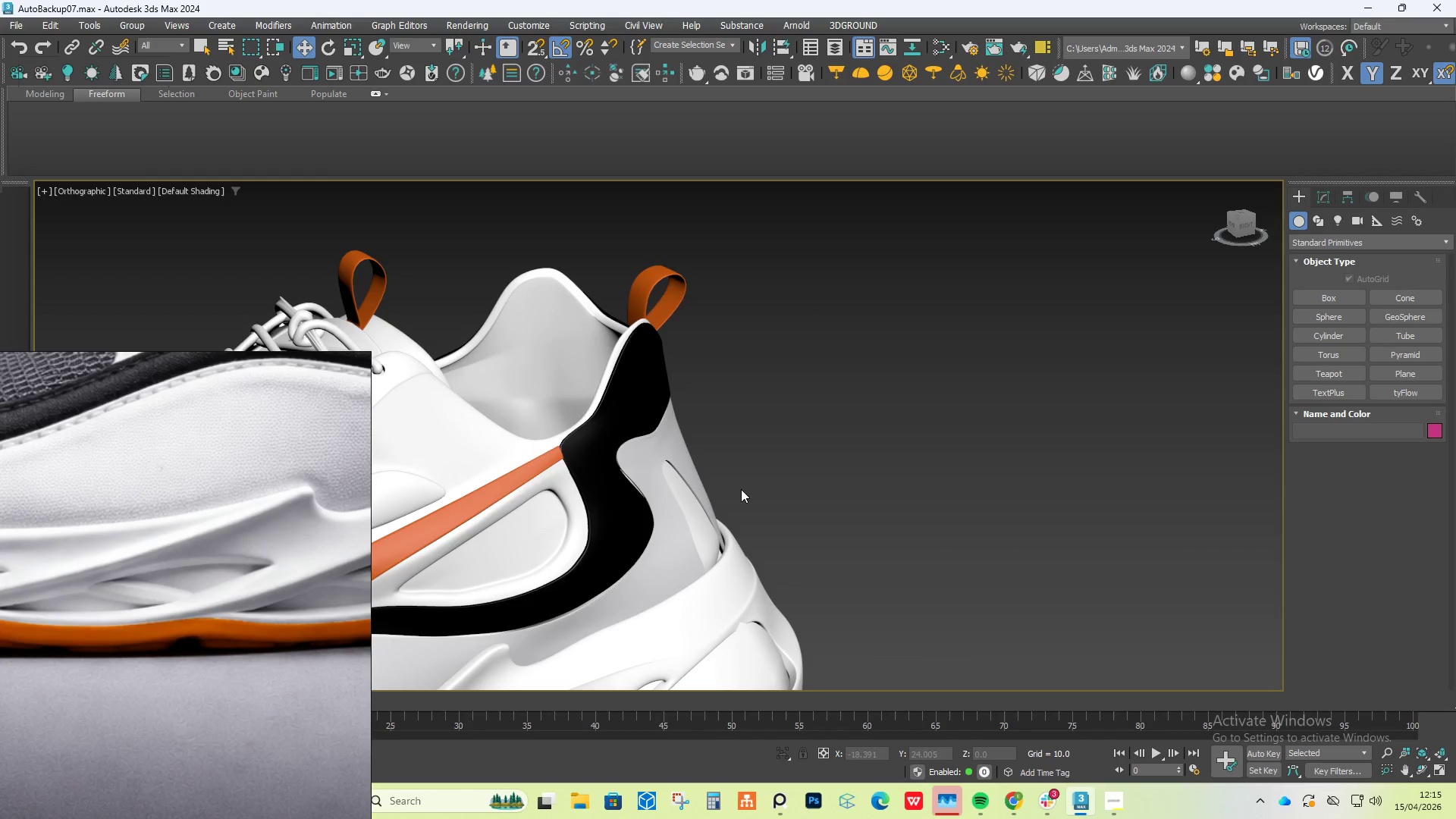 
hold_key(key=AltLeft, duration=0.56)
 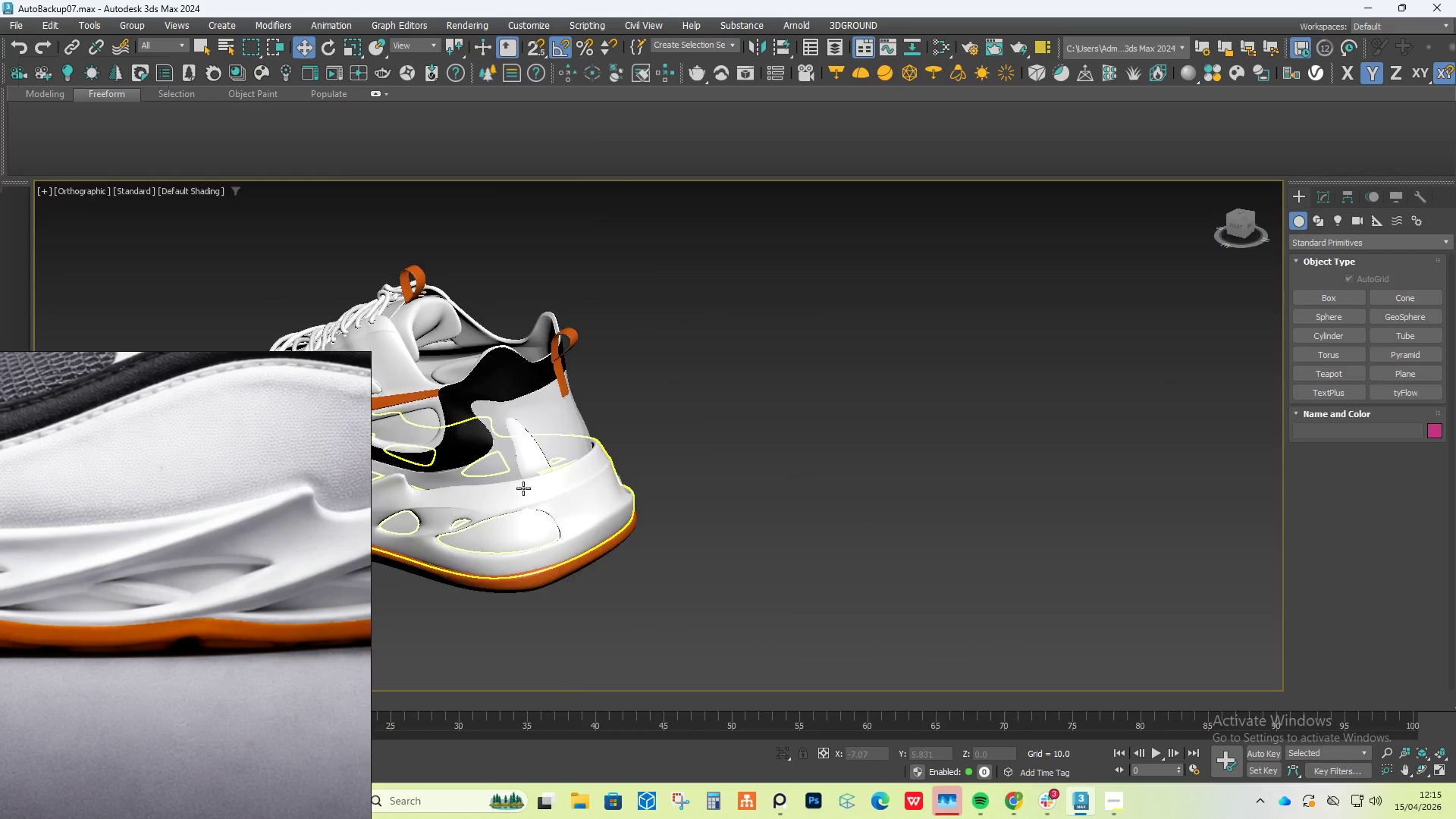 
scroll: coordinate [741, 489], scroll_direction: down, amount: 3.0
 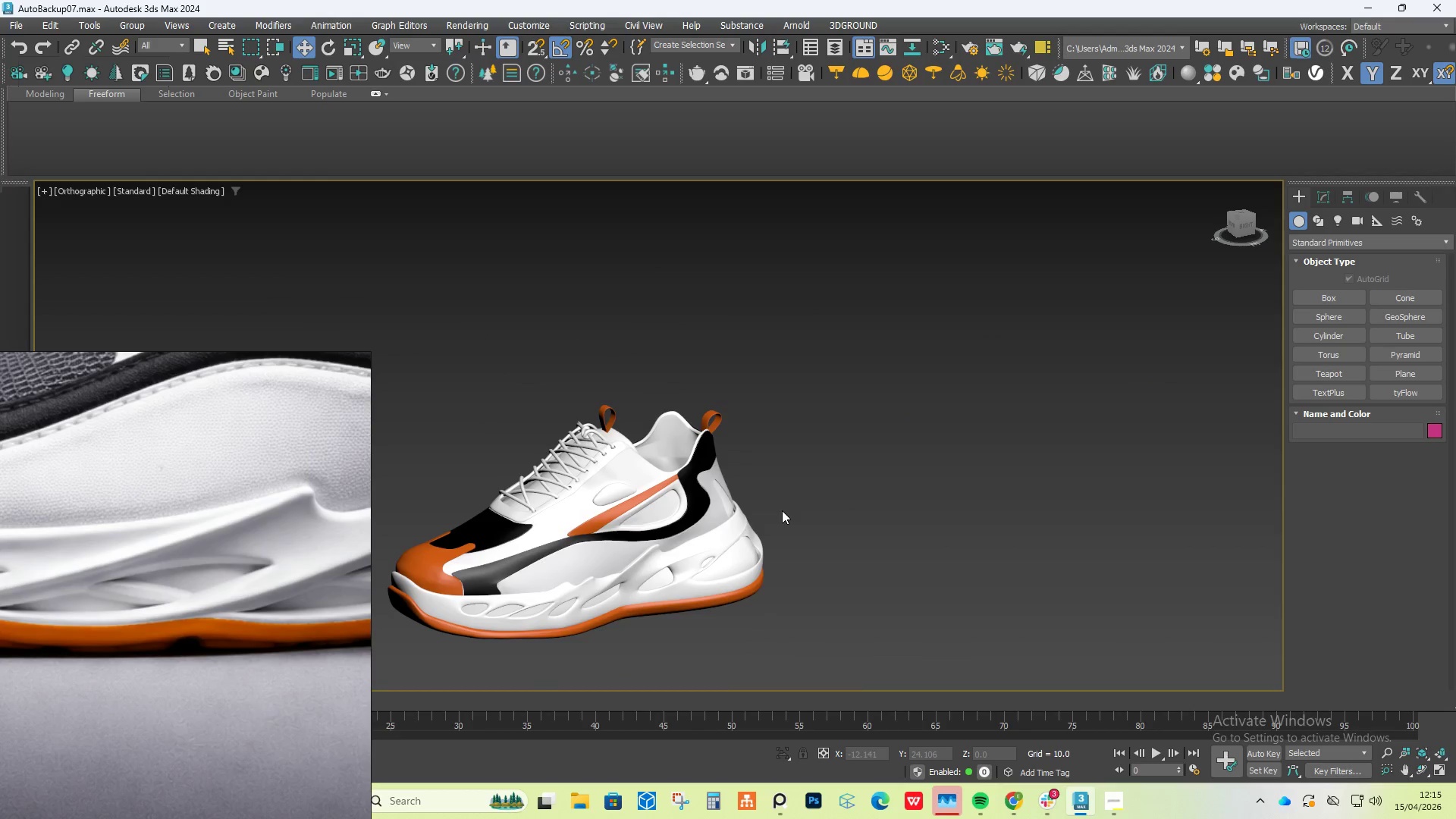 
scroll: coordinate [523, 488], scroll_direction: up, amount: 4.0
 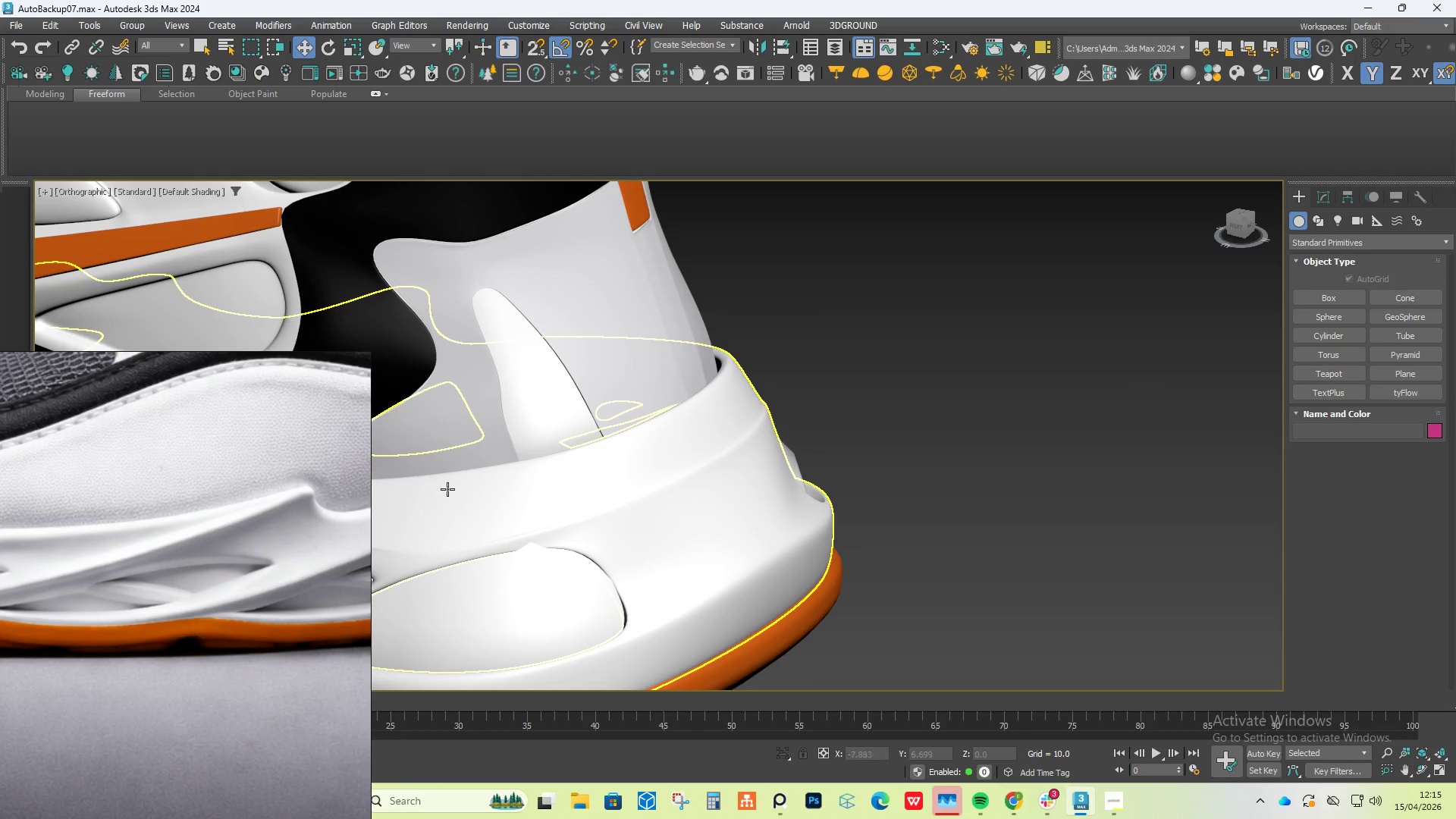 
scroll: coordinate [191, 554], scroll_direction: down, amount: 4.0
 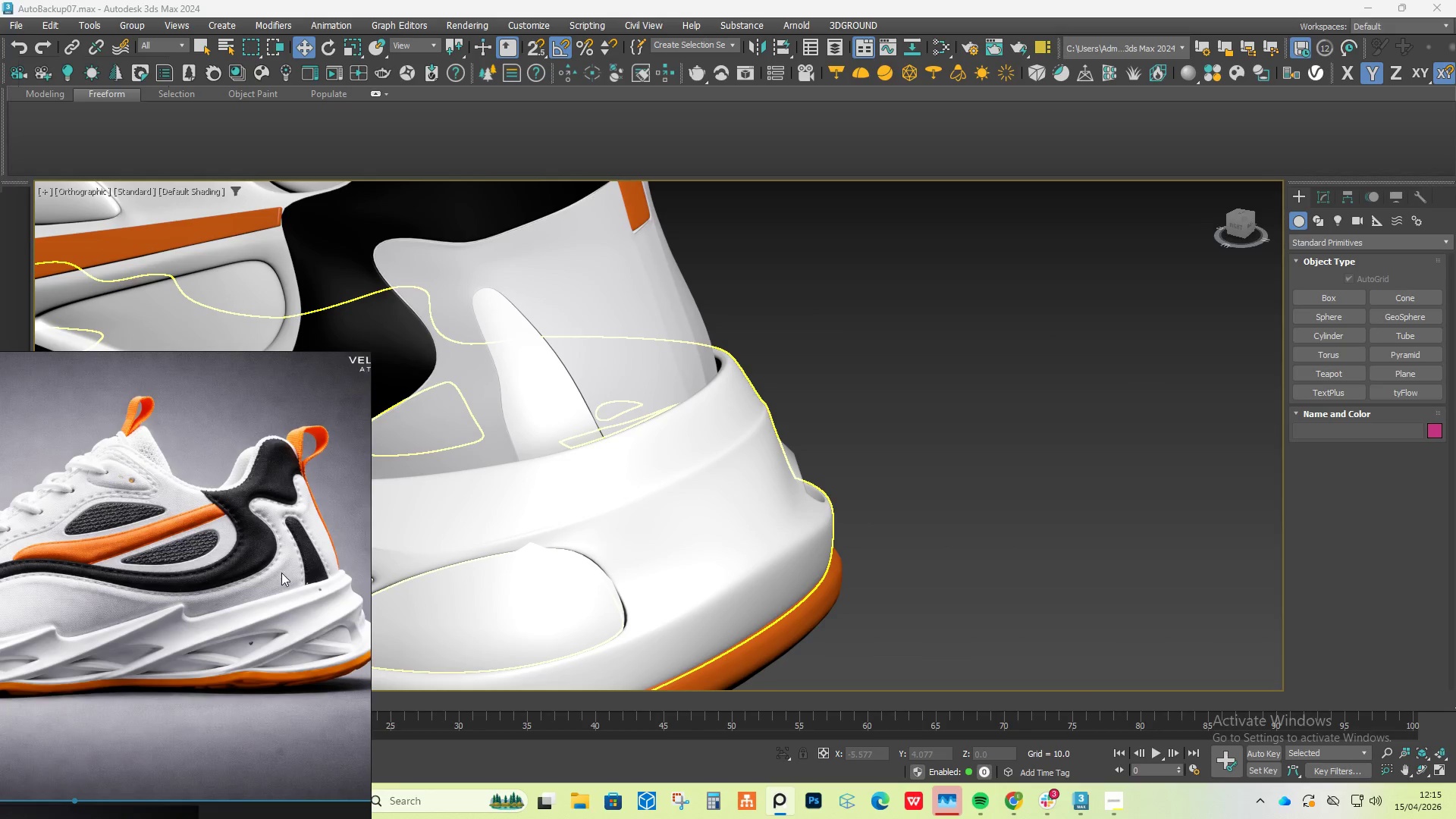 
scroll: coordinate [199, 584], scroll_direction: up, amount: 5.0
 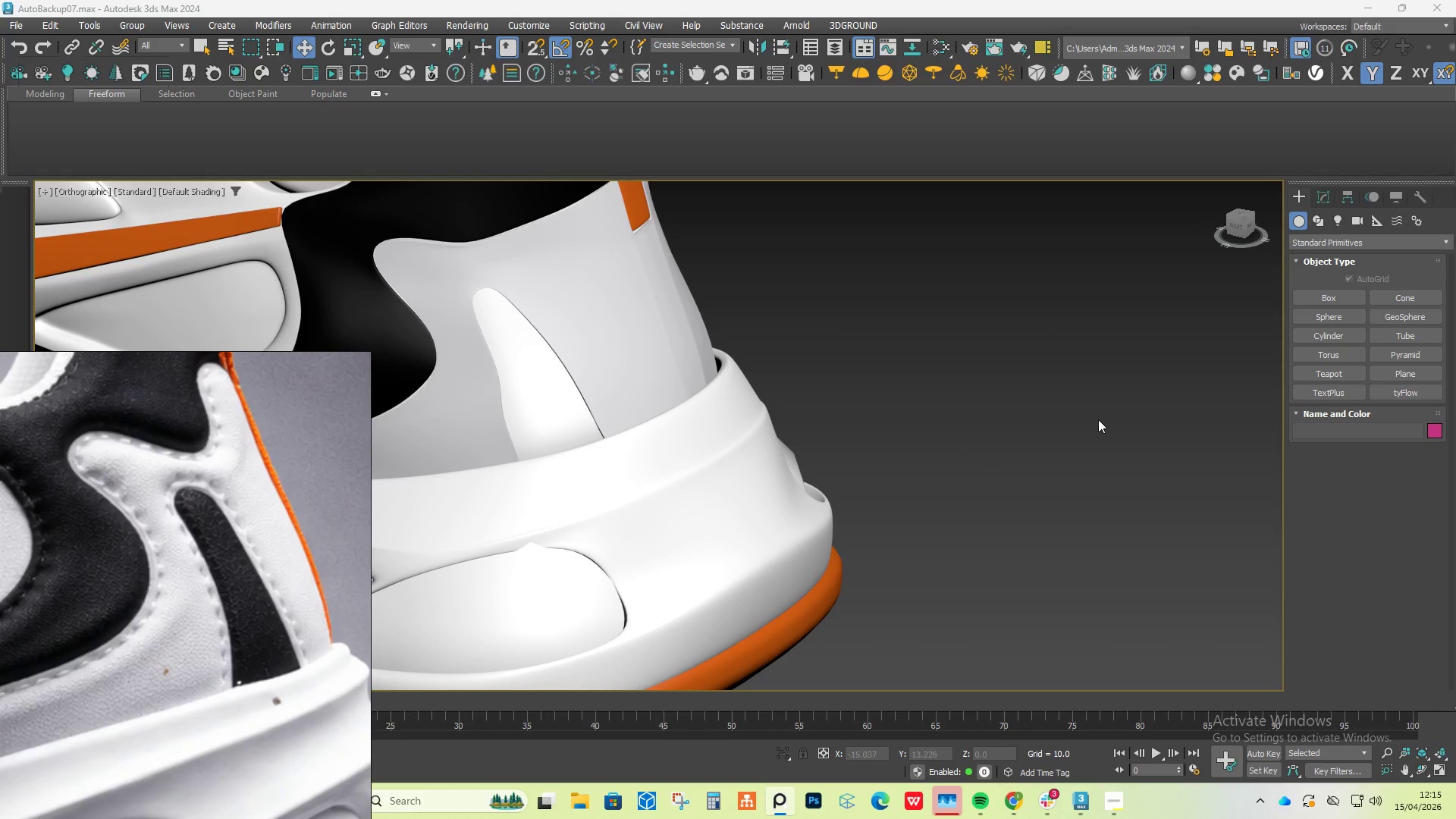 
key(Control+Z)
 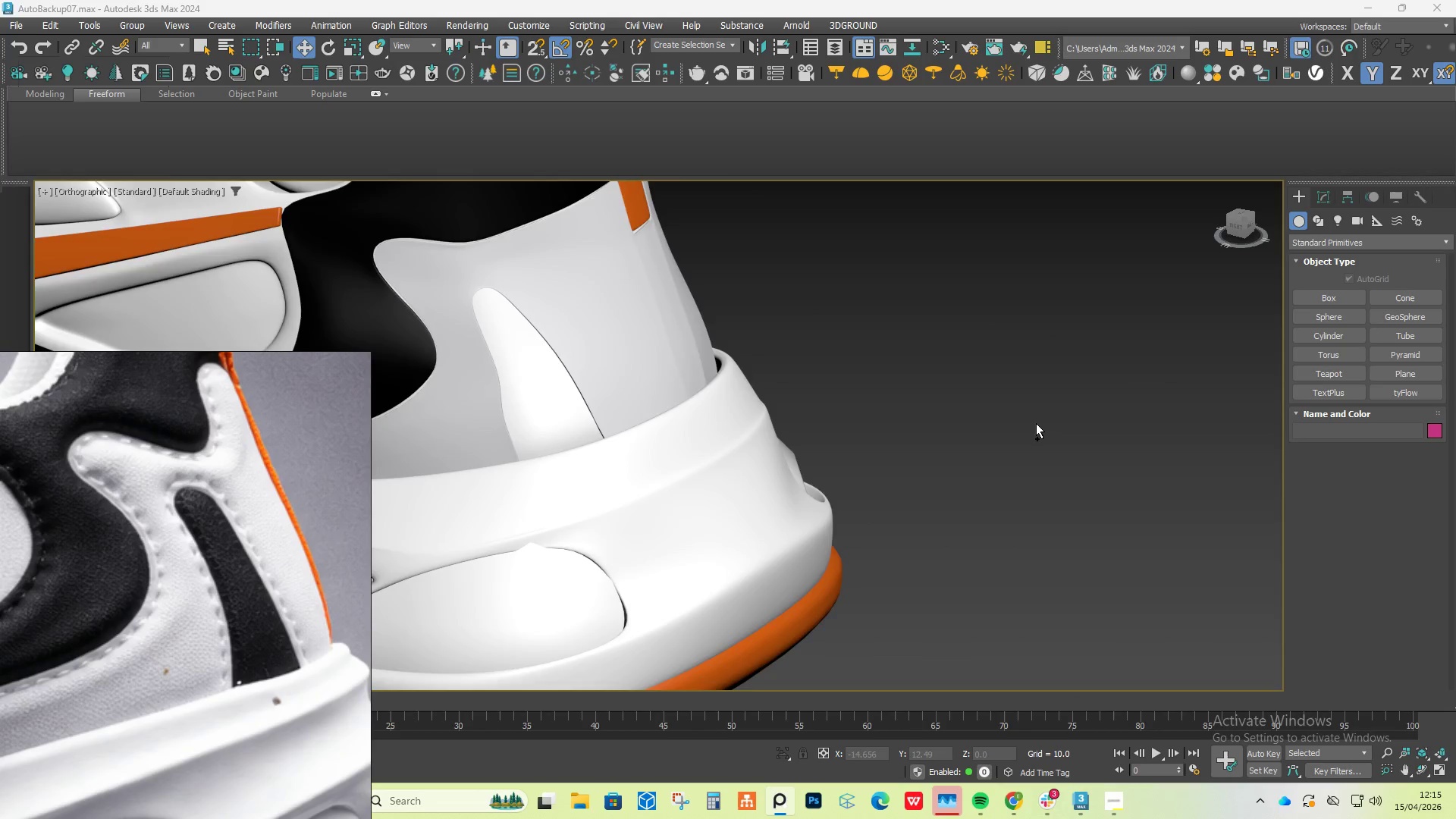 
scroll: coordinate [1033, 425], scroll_direction: down, amount: 7.0
 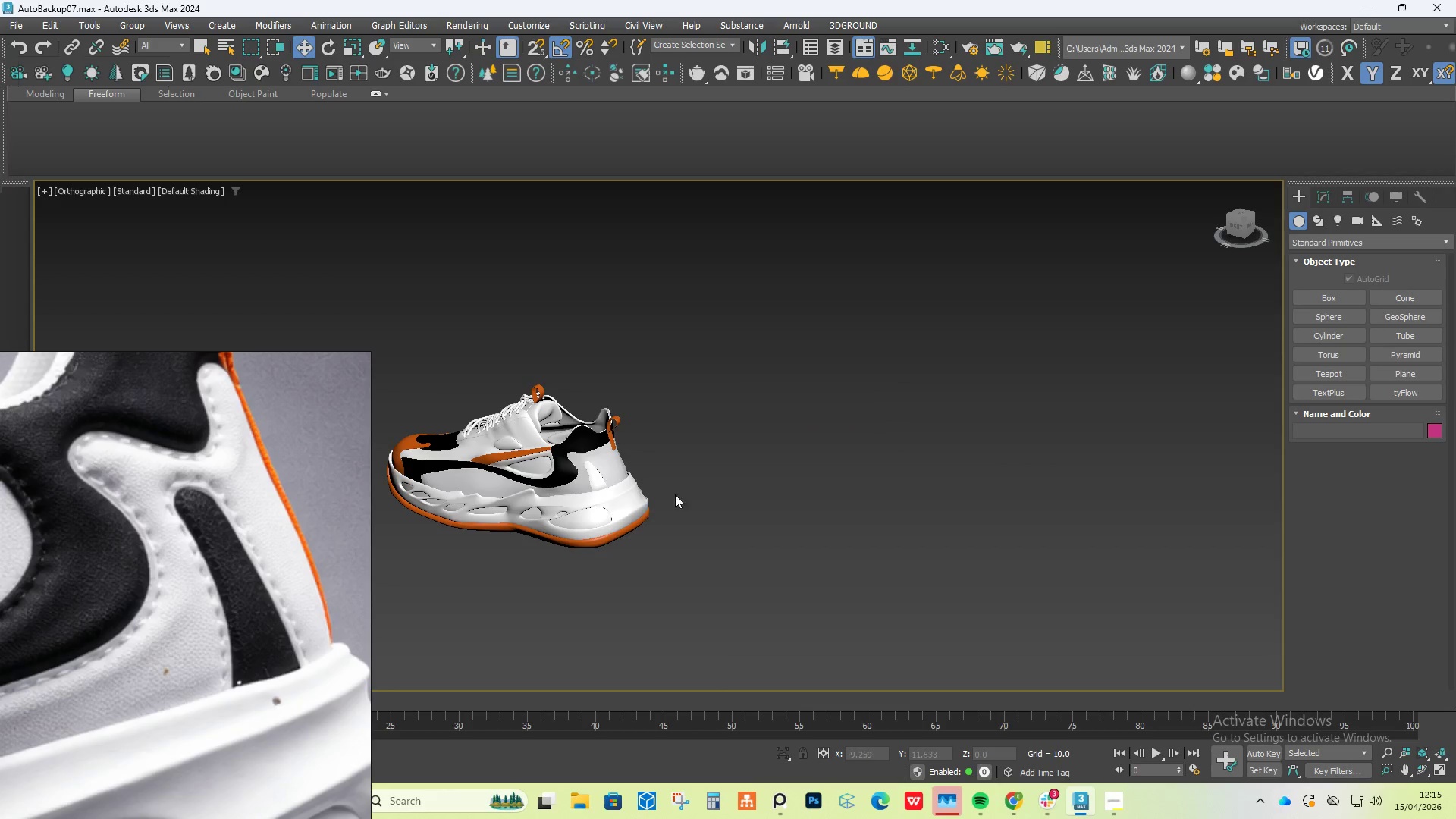 
key(Control+Z)
 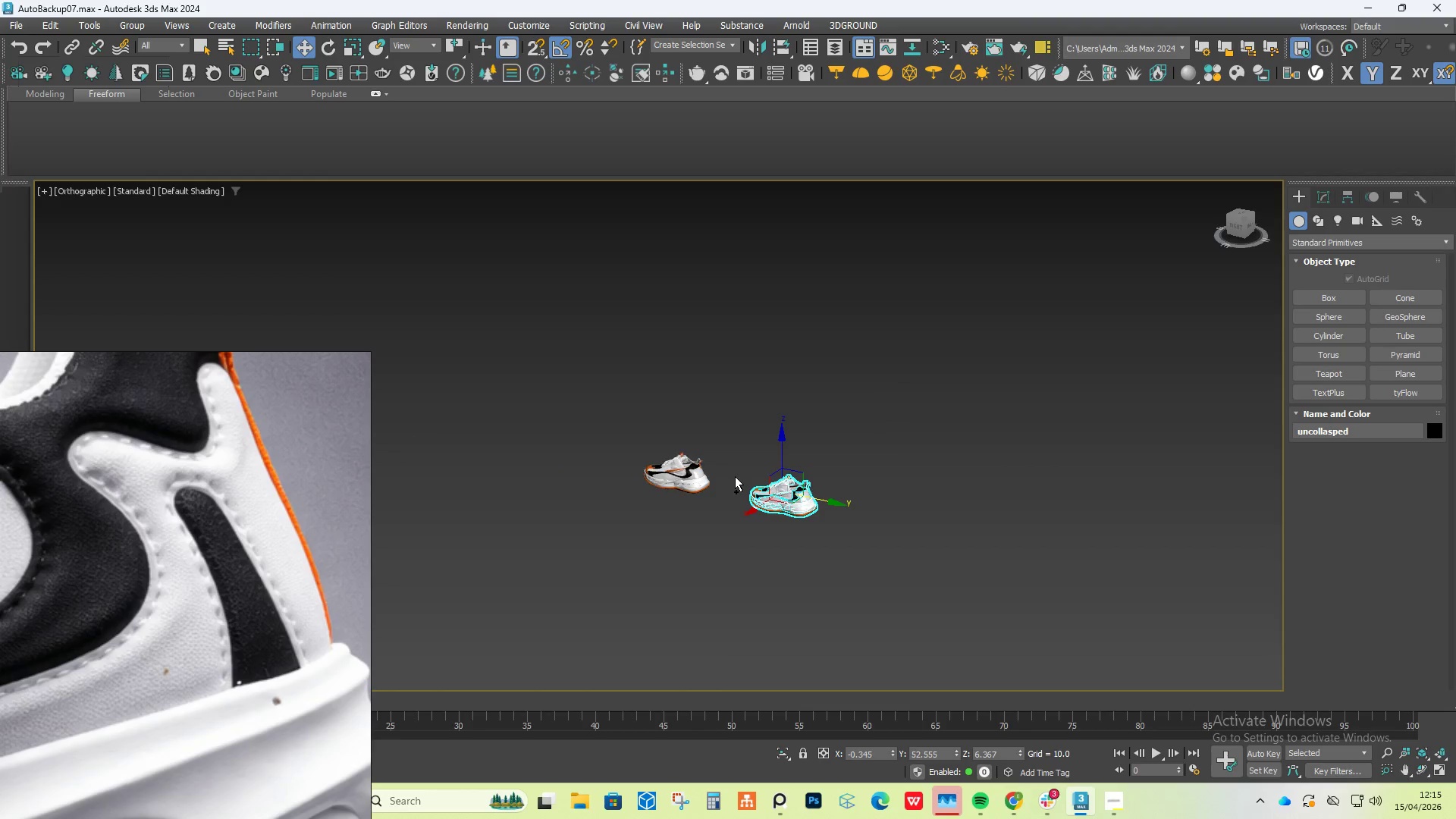 
scroll: coordinate [730, 475], scroll_direction: down, amount: 4.0
 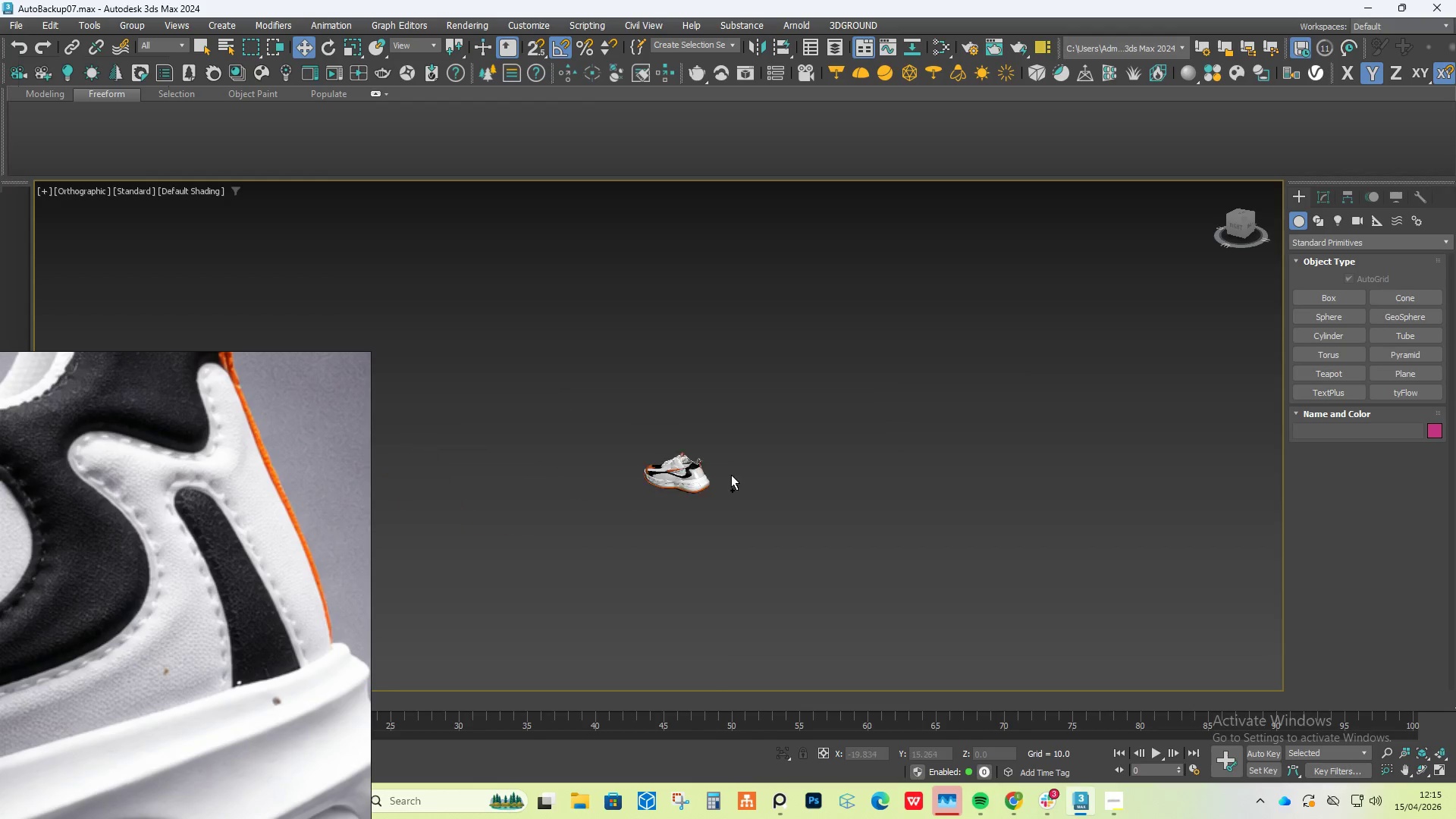 
key(Control+Z)
 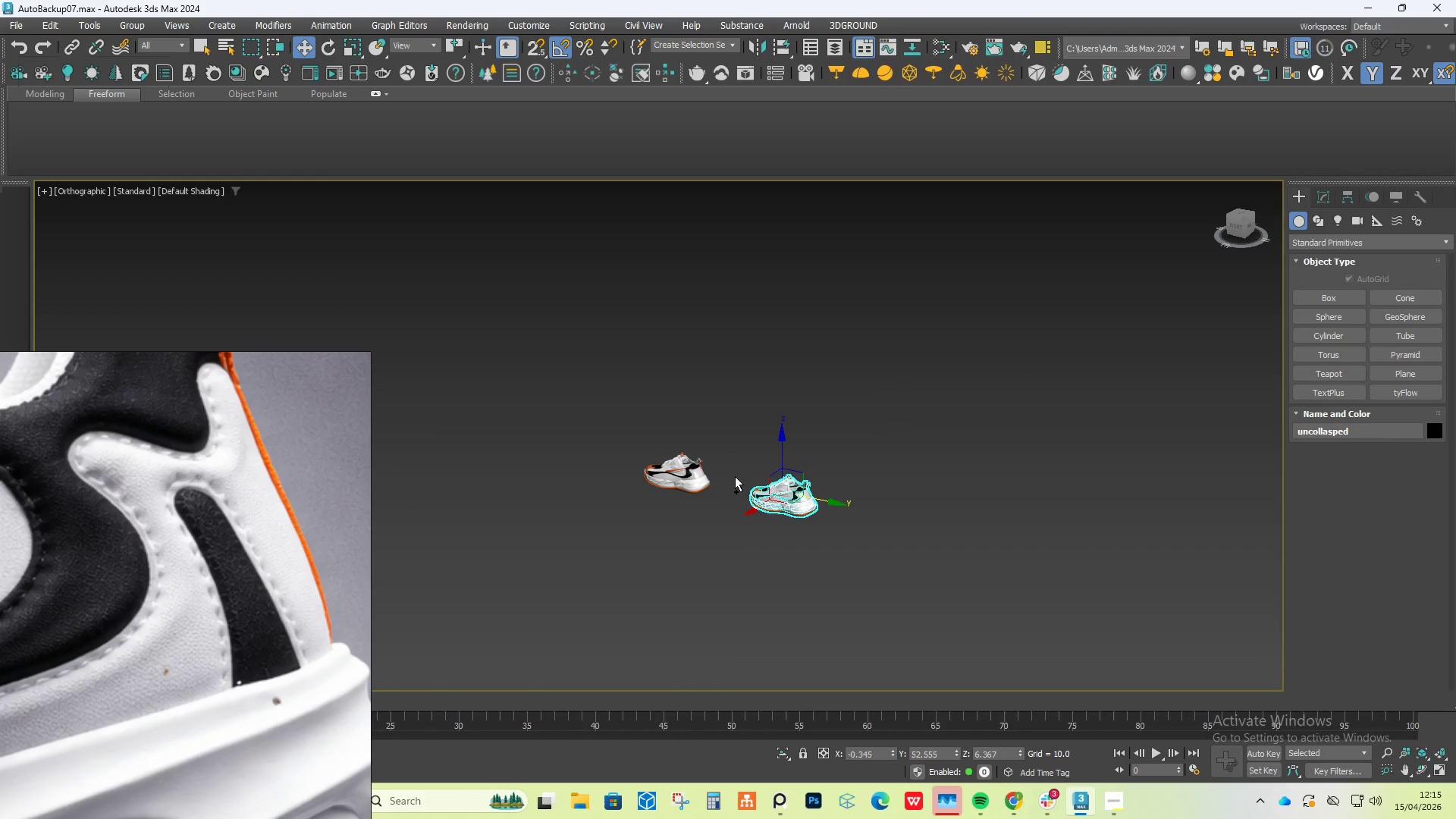 
key(Control+Z)
 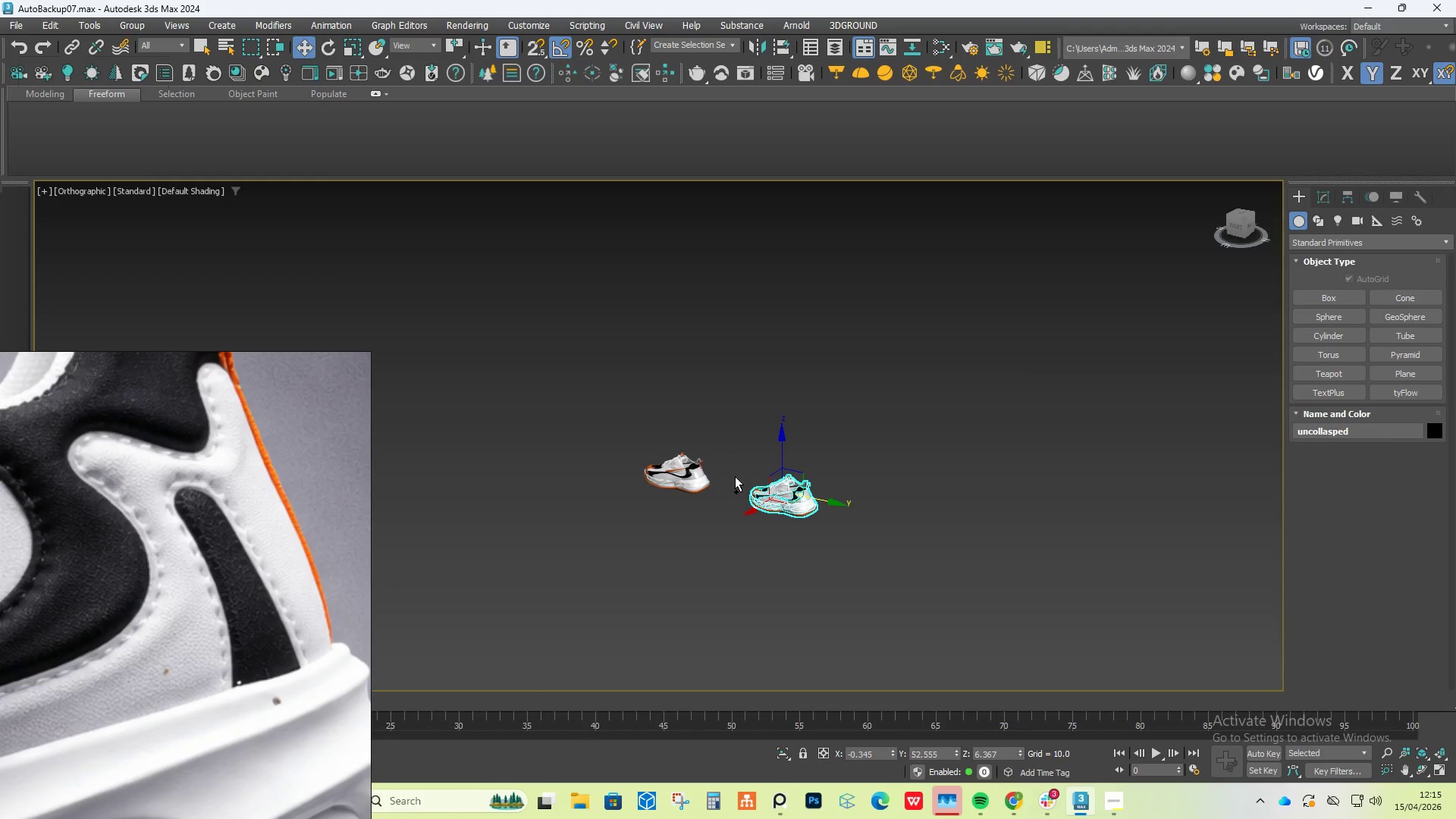 
key(Control+Z)
 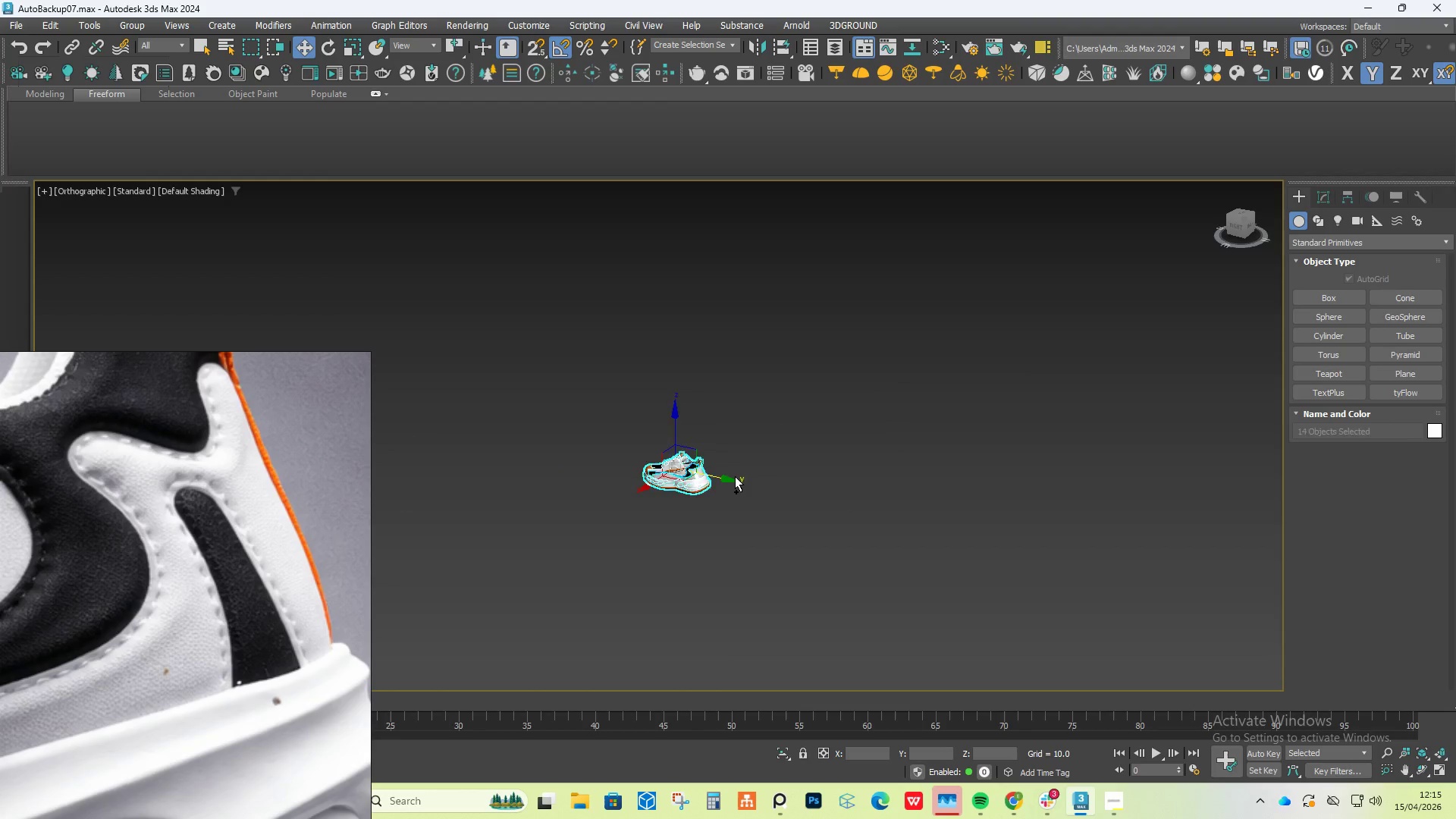 
key(Control+Z)
 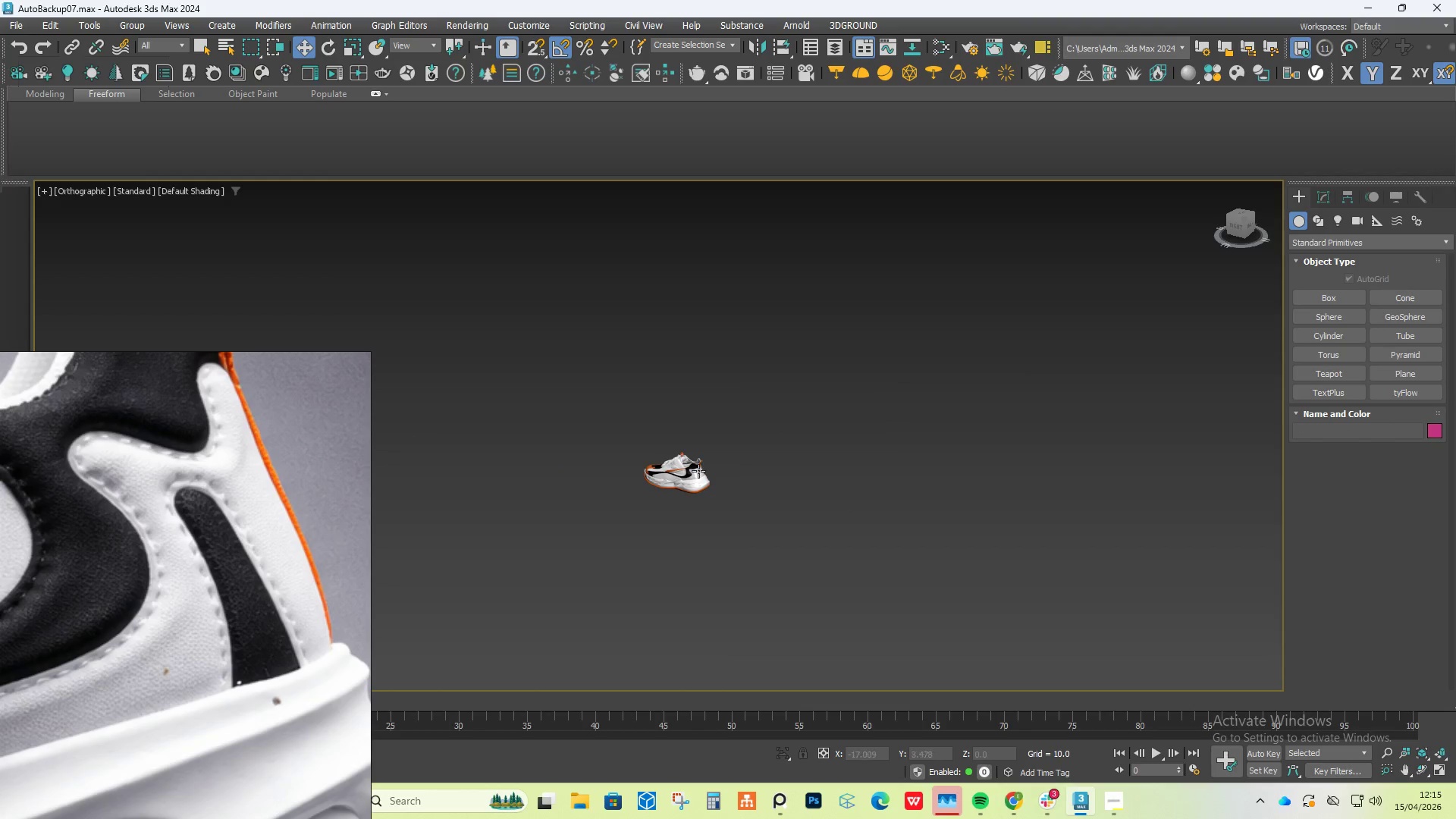 
left_click([708, 493])
 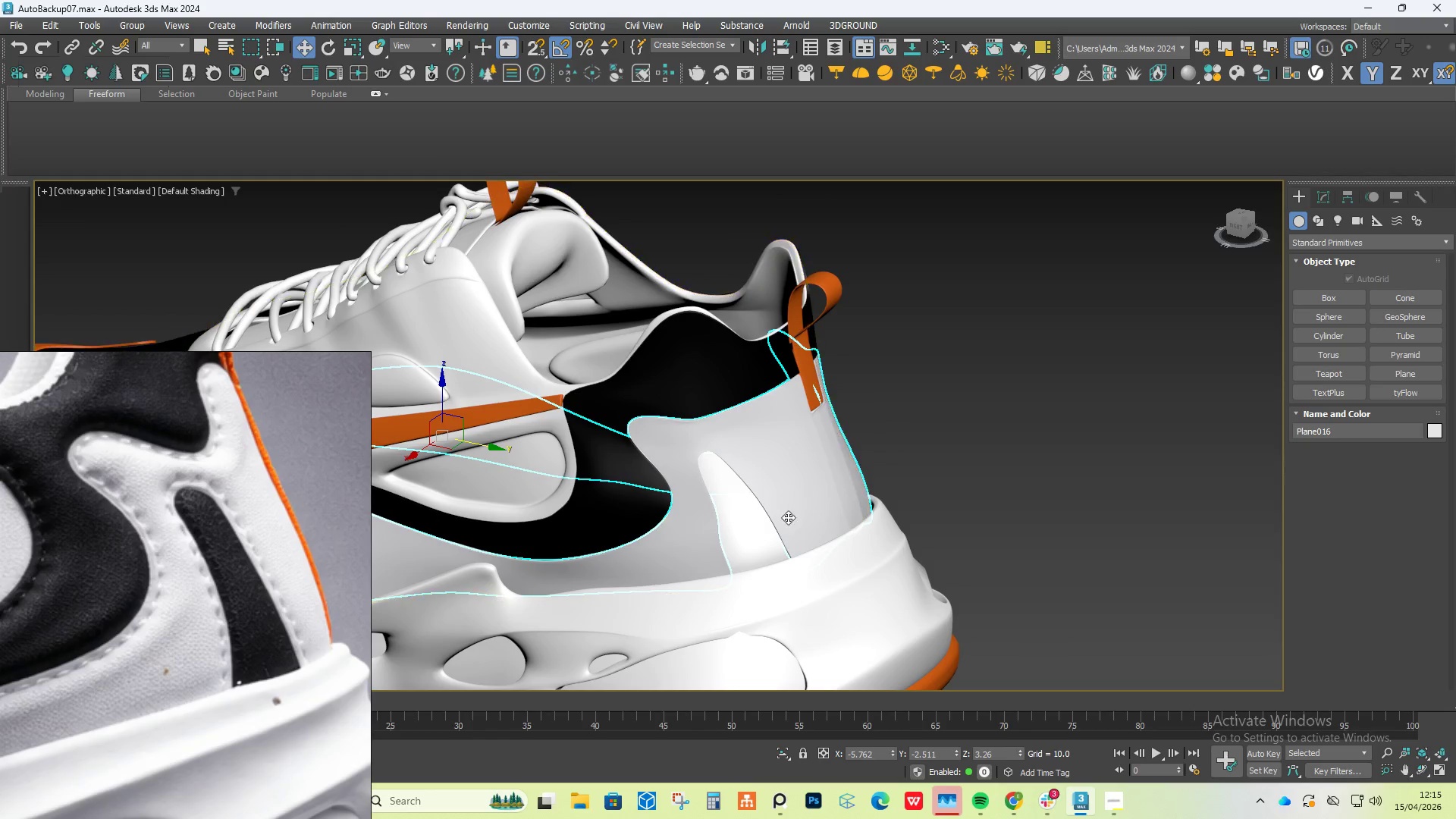 
scroll: coordinate [705, 491], scroll_direction: up, amount: 9.0
 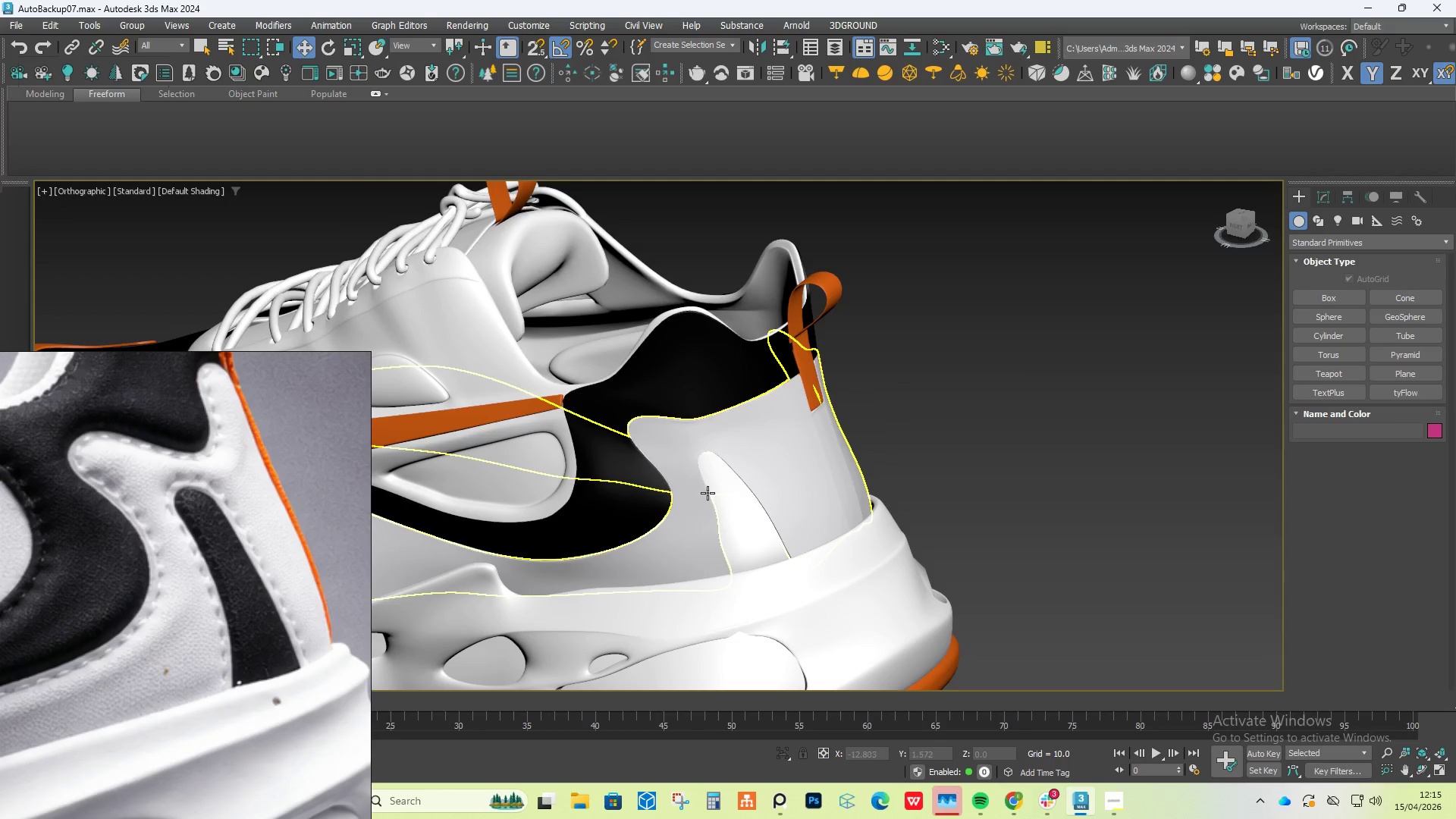 
hold_key(key=AltLeft, duration=0.5)
scroll: coordinate [711, 514], scroll_direction: down, amount: 2.0
 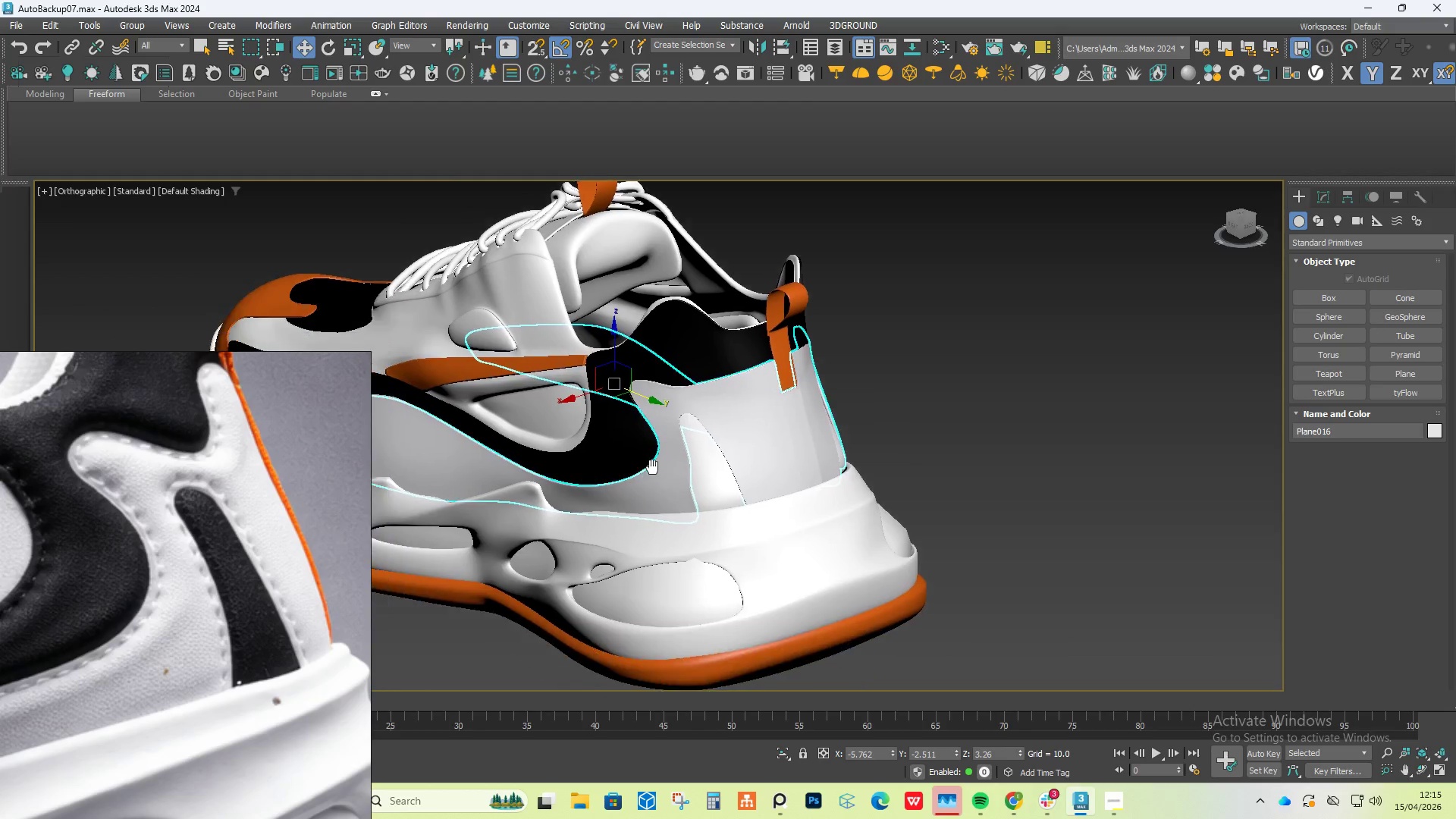 
left_click([733, 463])
 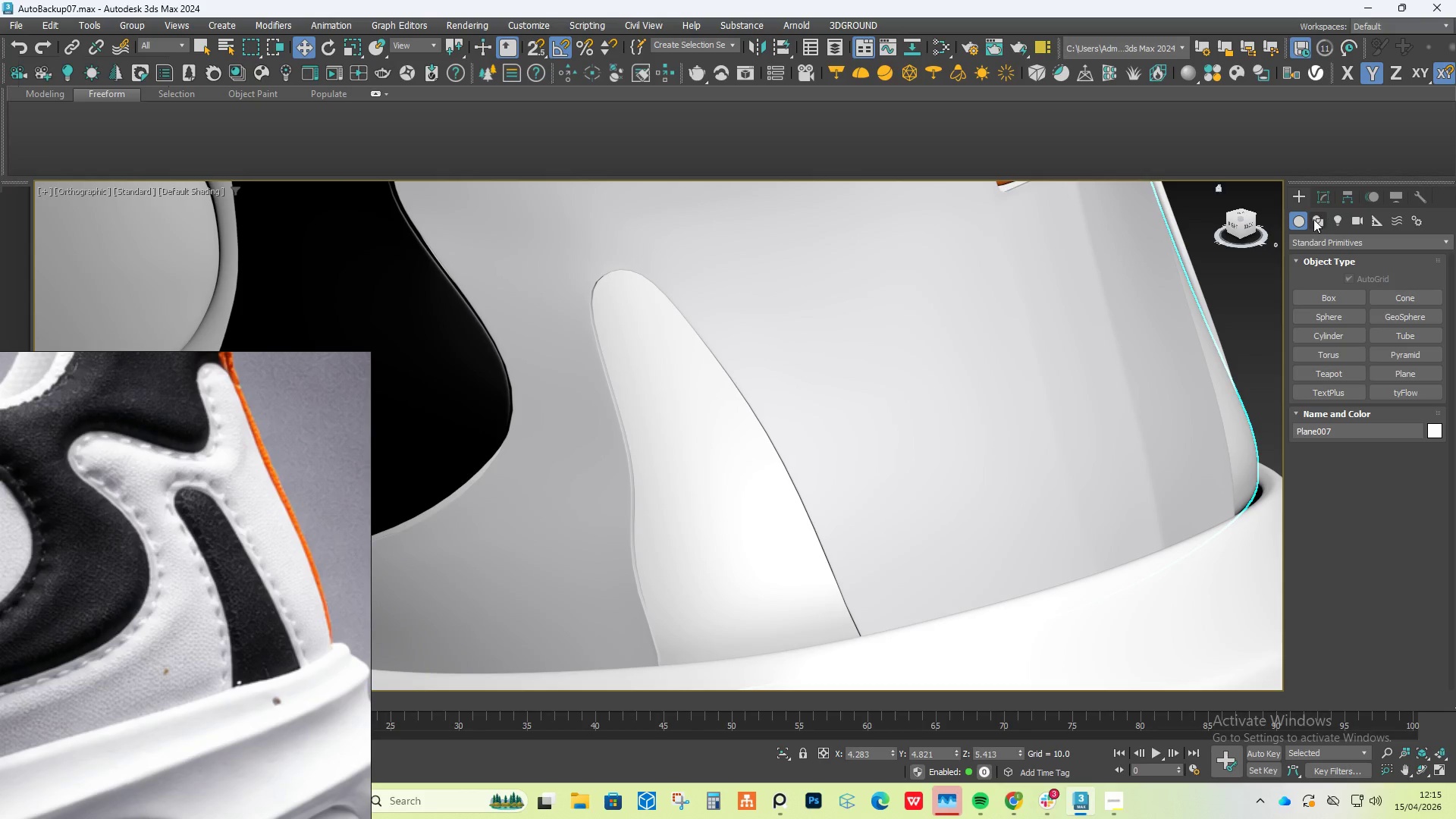 
scroll: coordinate [727, 458], scroll_direction: up, amount: 4.0
 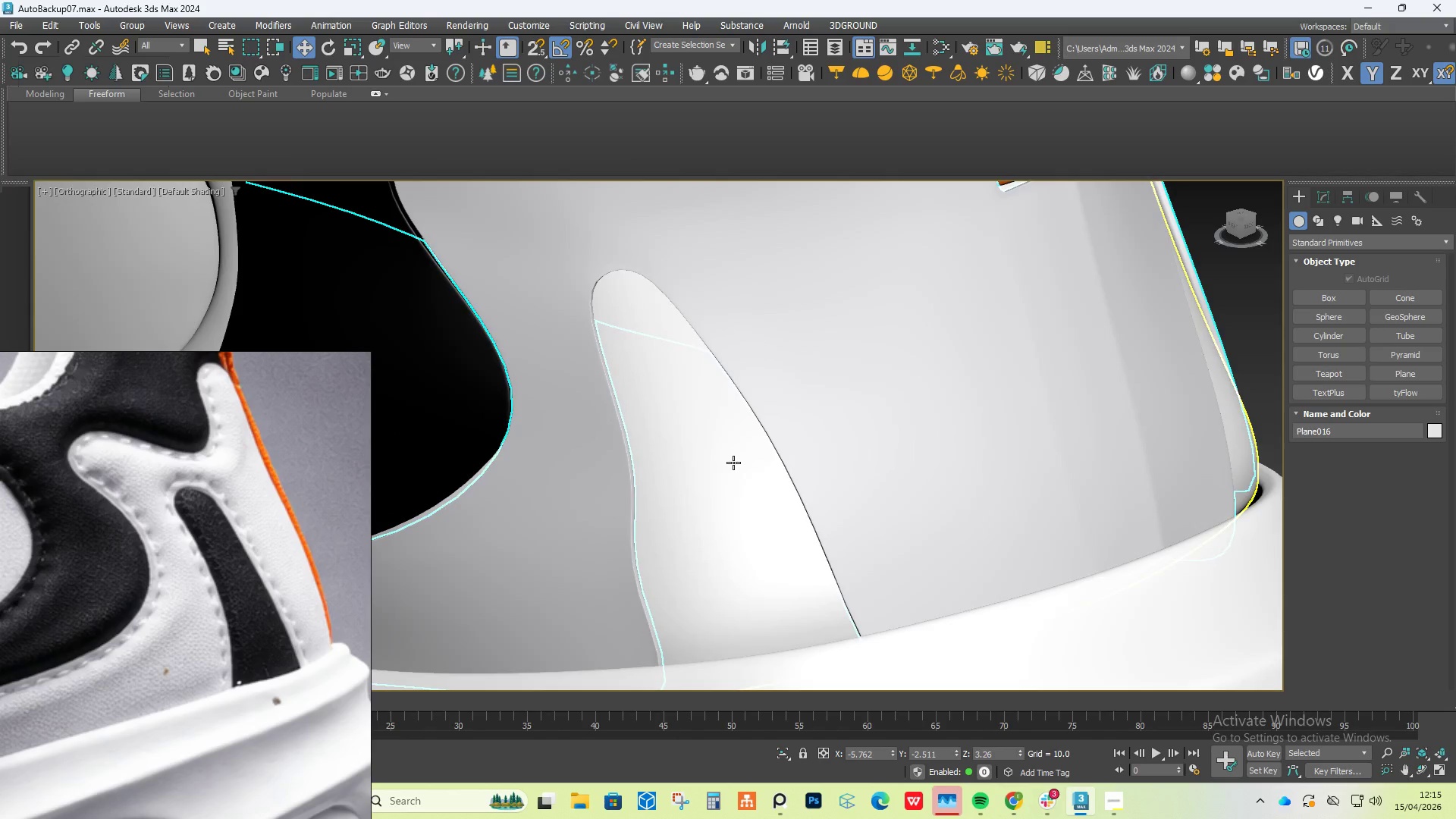 
left_click([1326, 193])
 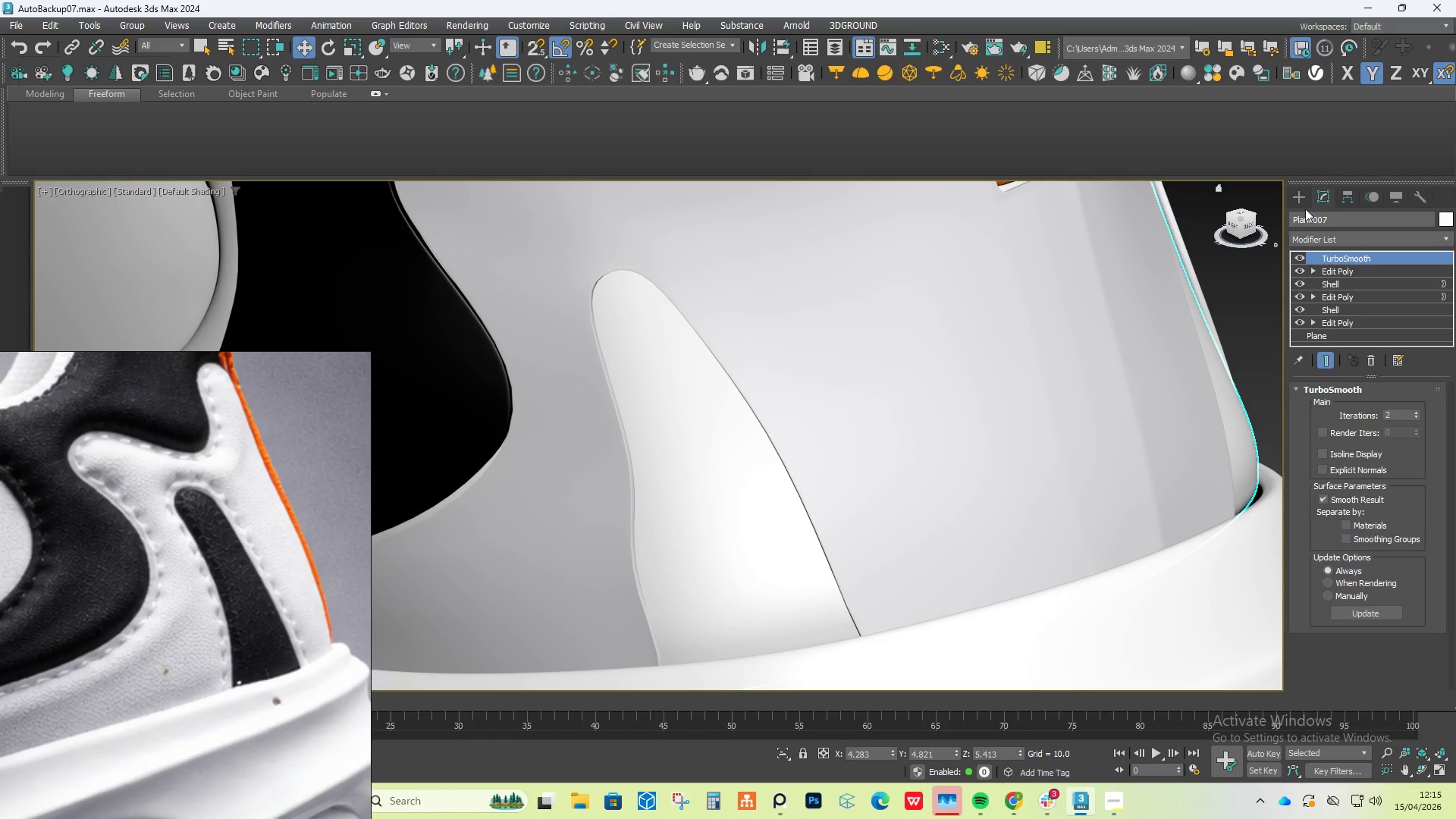 
left_click([1302, 194])
 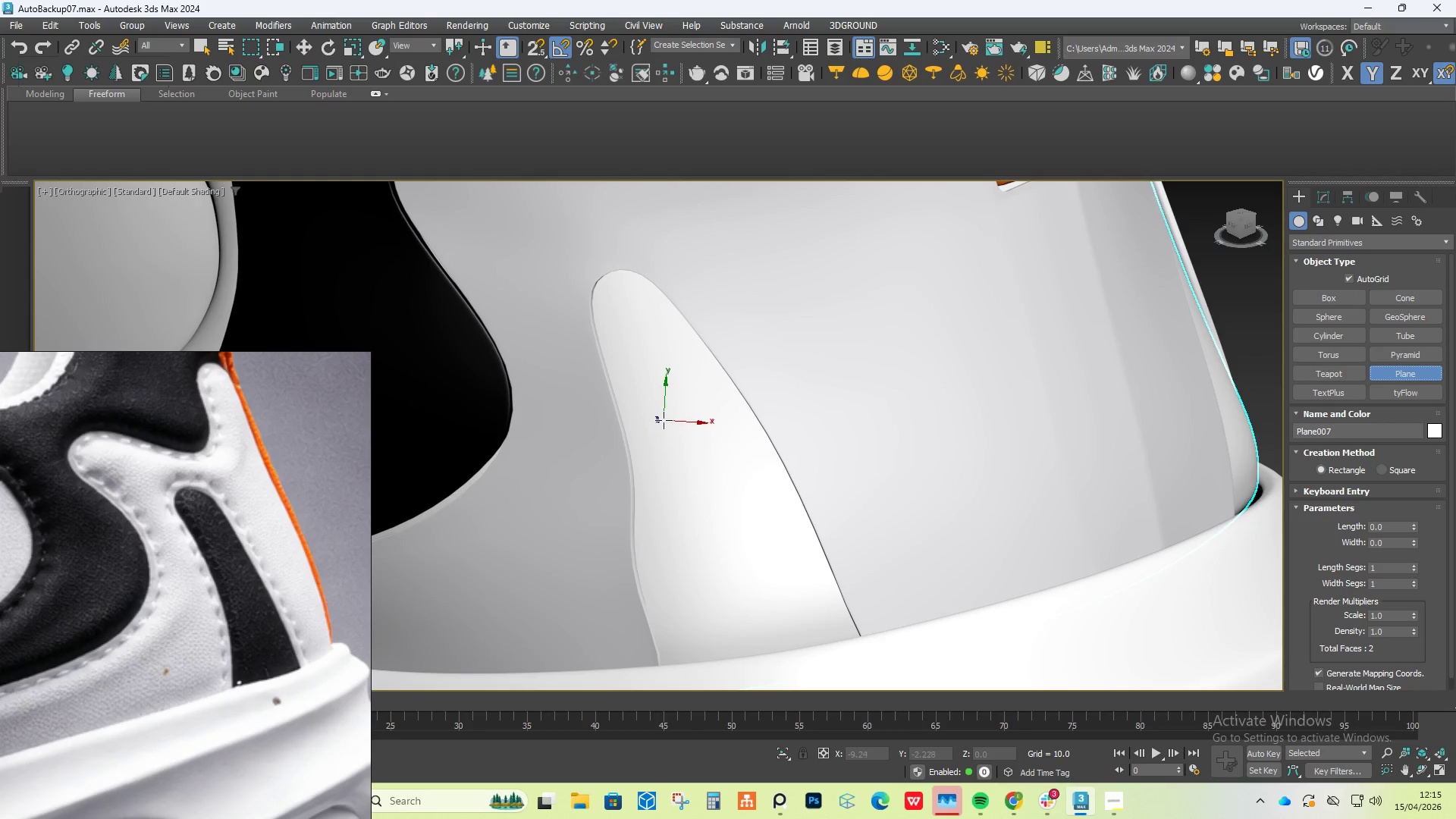 
left_click_drag(start_coordinate=[664, 415], to_coordinate=[730, 543])
 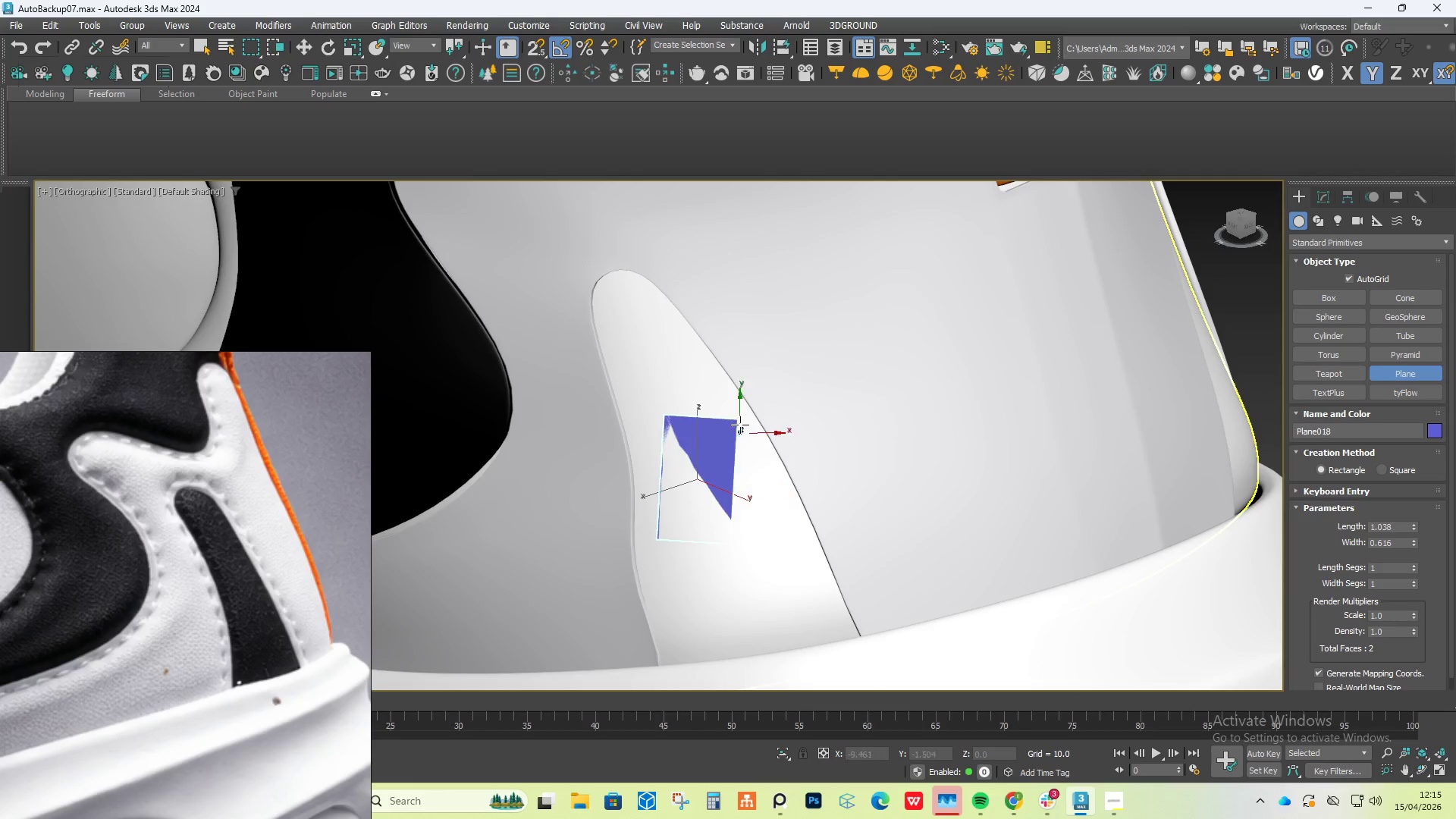 
hold_key(key=AltLeft, duration=1.5)
 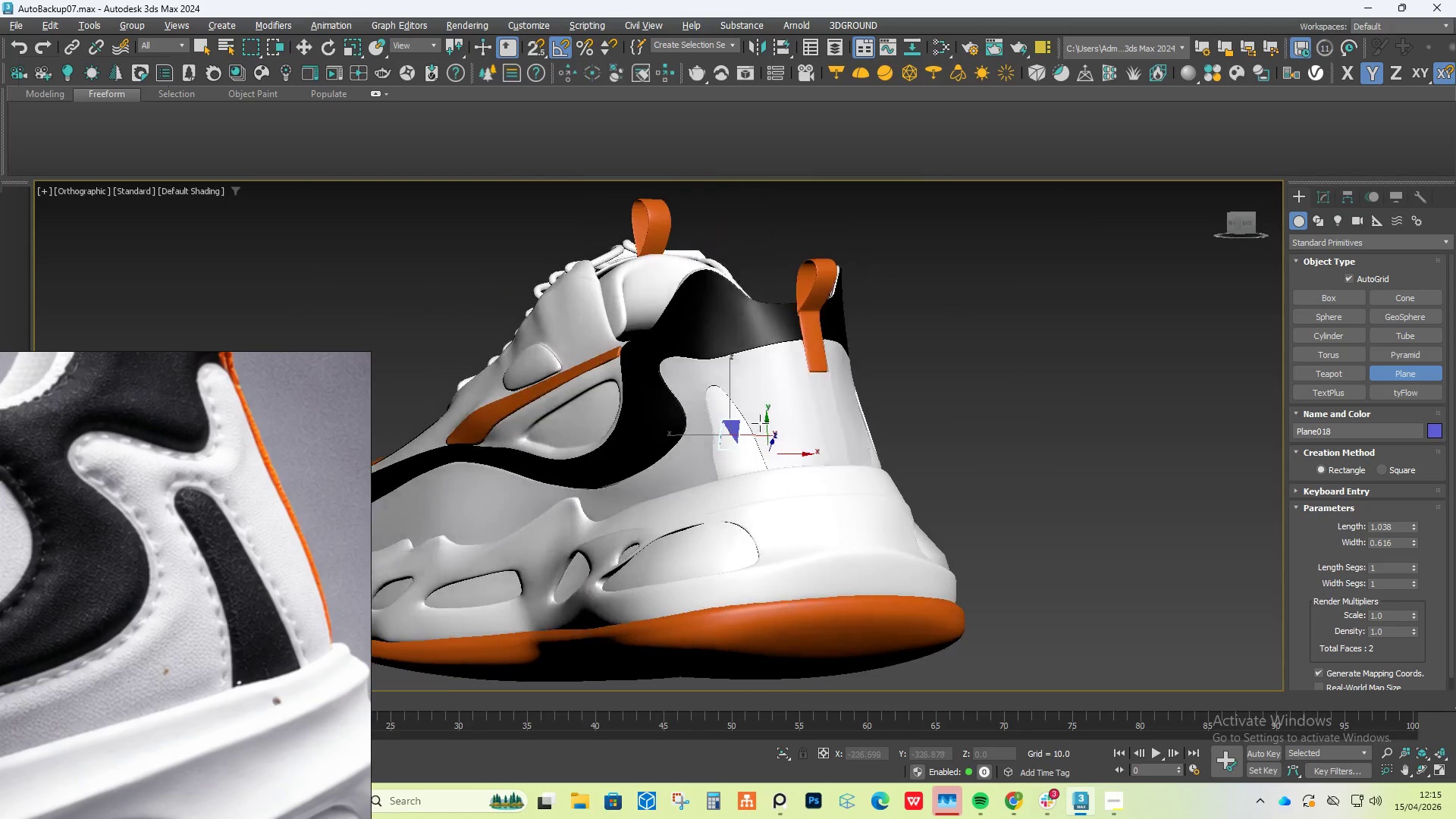 
scroll: coordinate [740, 419], scroll_direction: down, amount: 4.0
 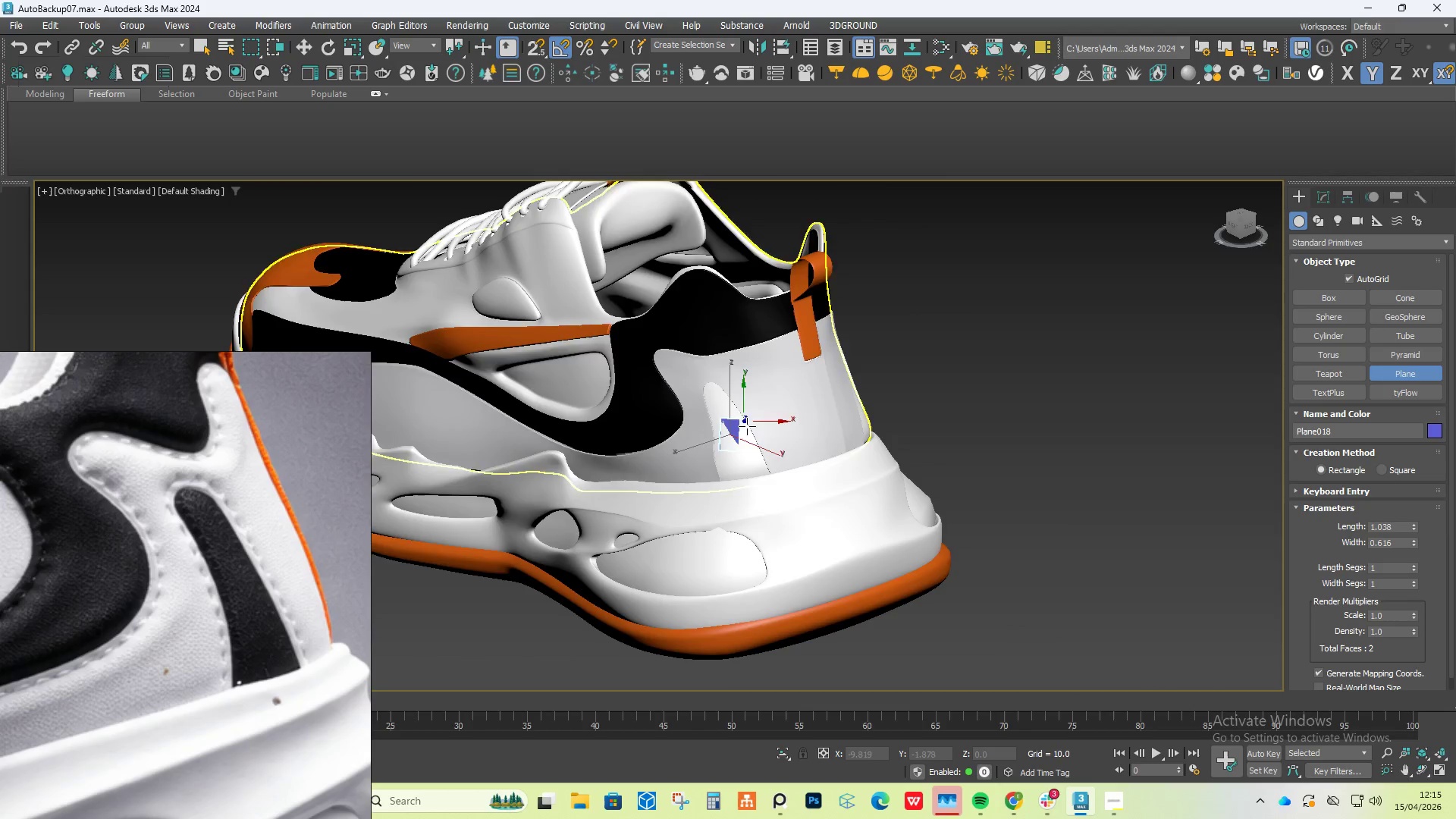 
hold_key(key=AltLeft, duration=0.95)
 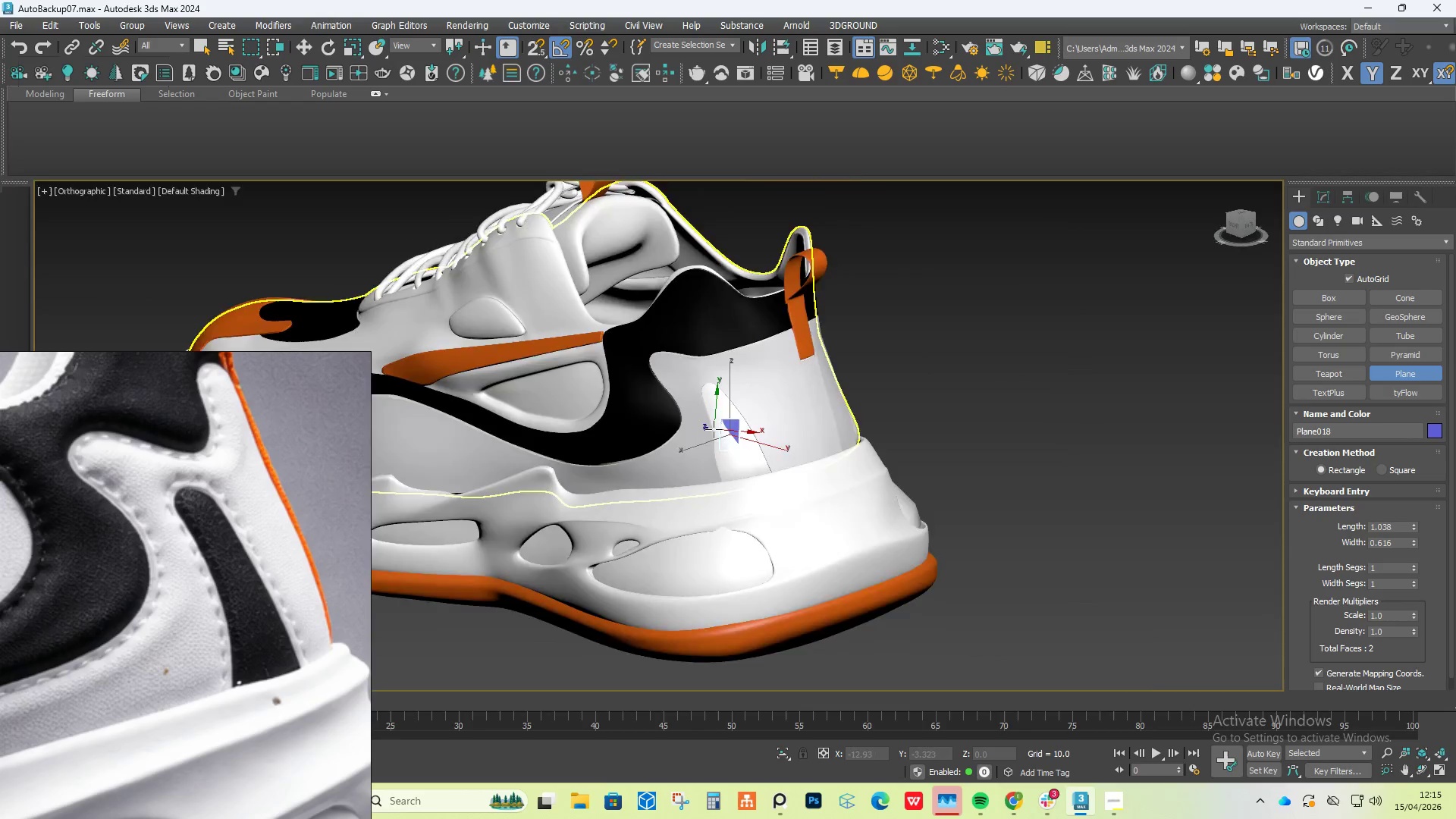 
scroll: coordinate [718, 431], scroll_direction: up, amount: 5.0
 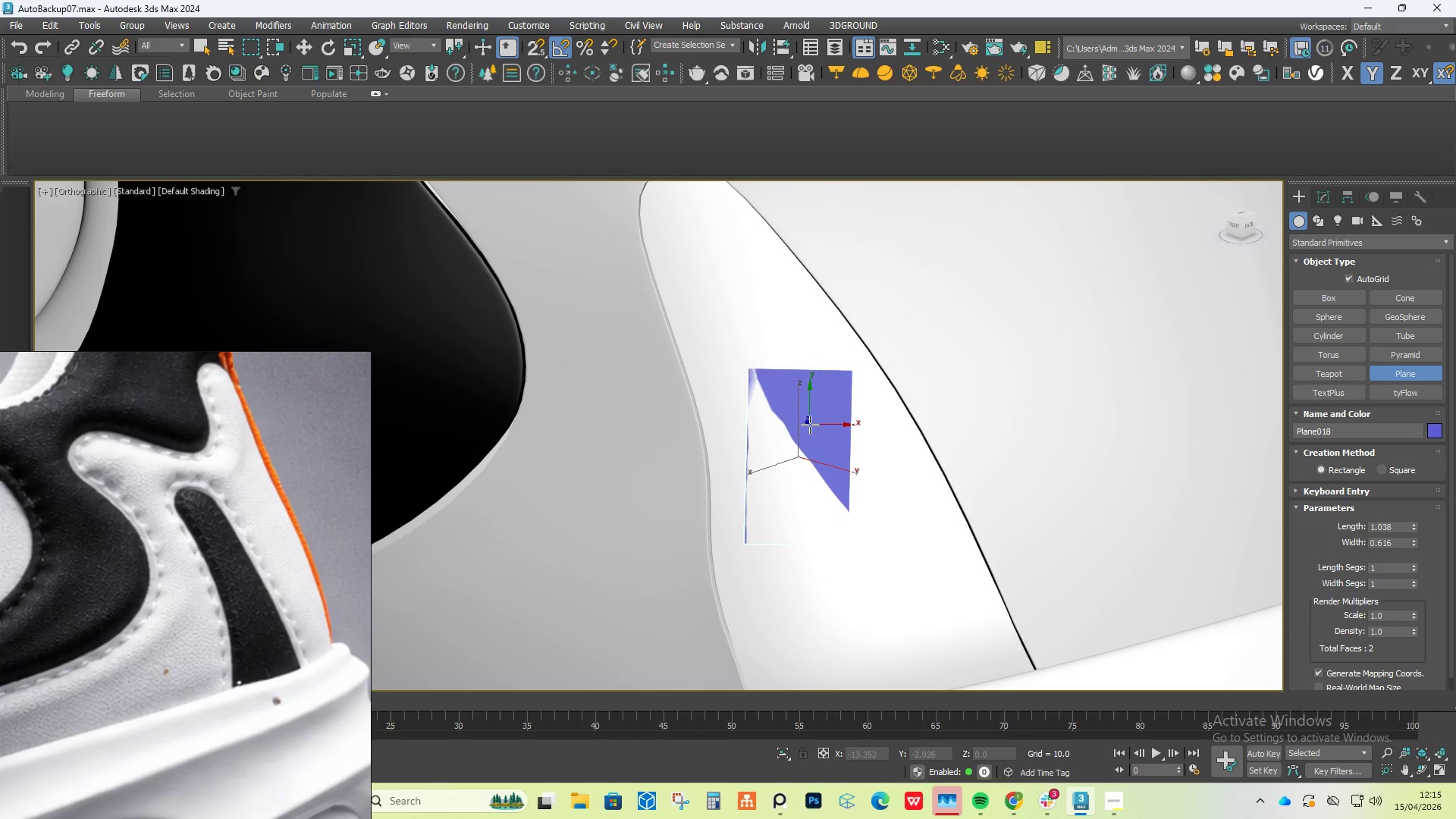 
right_click([810, 425])
 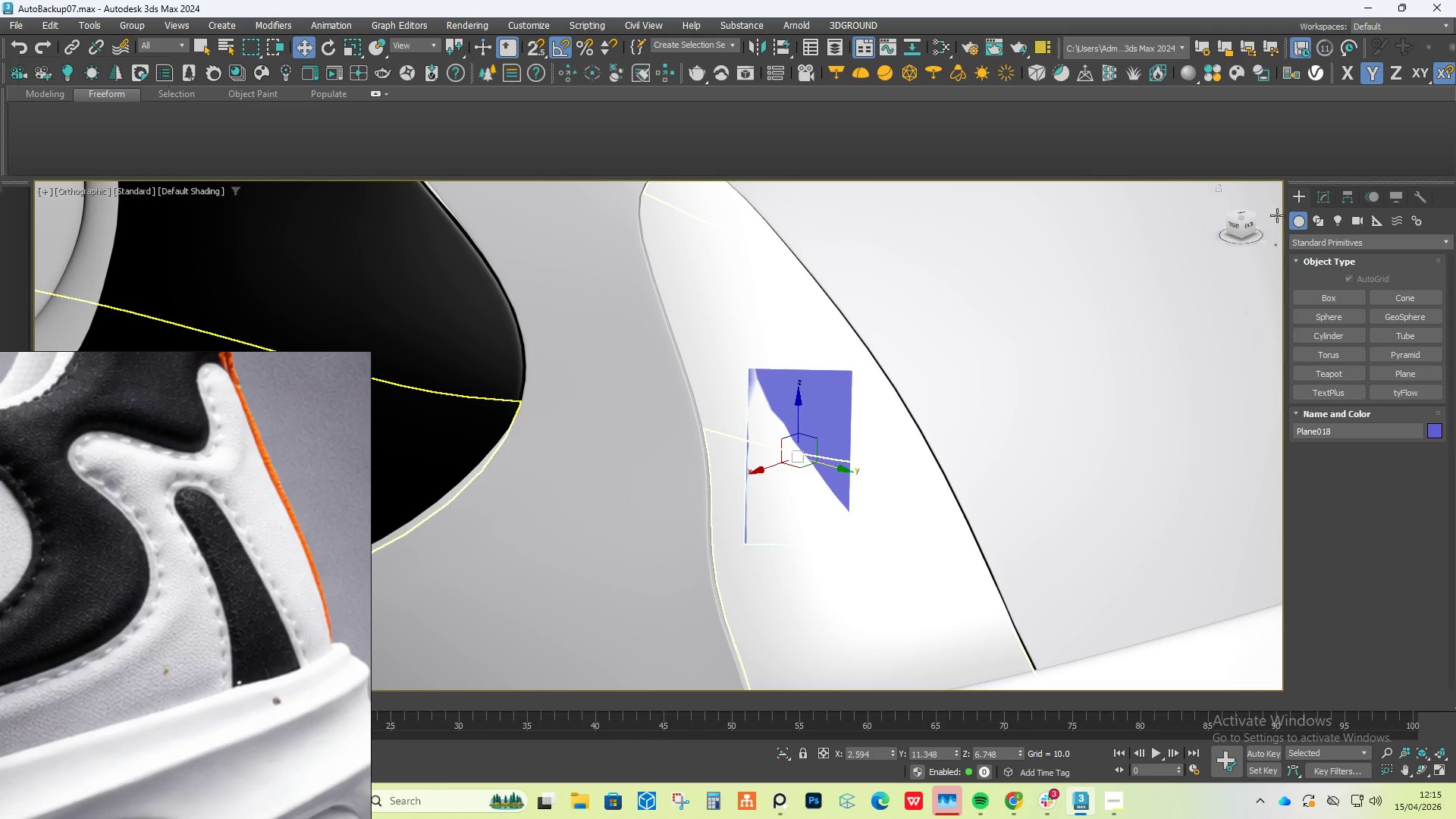 
left_click([1326, 198])
 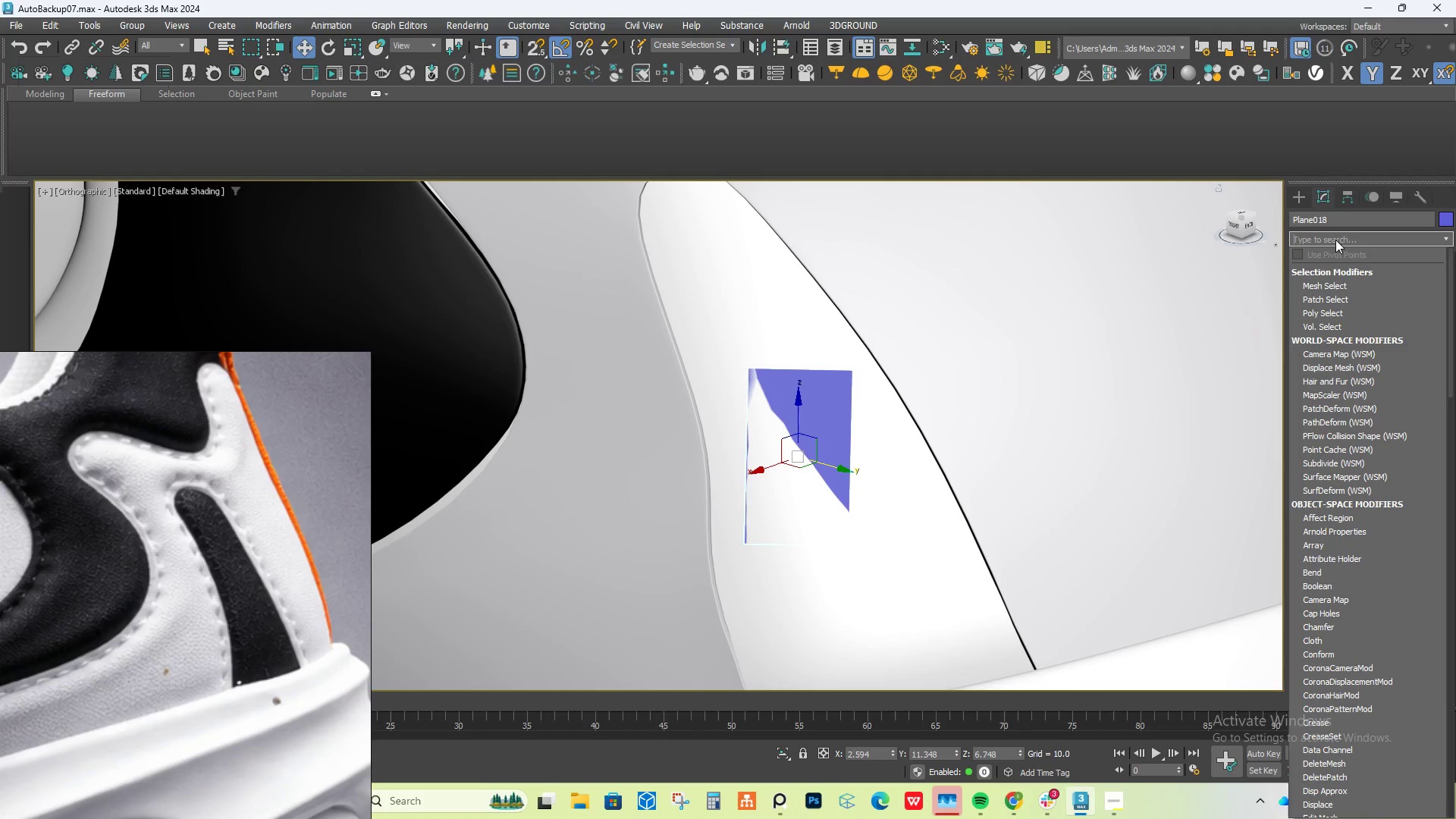 
type(edi)
 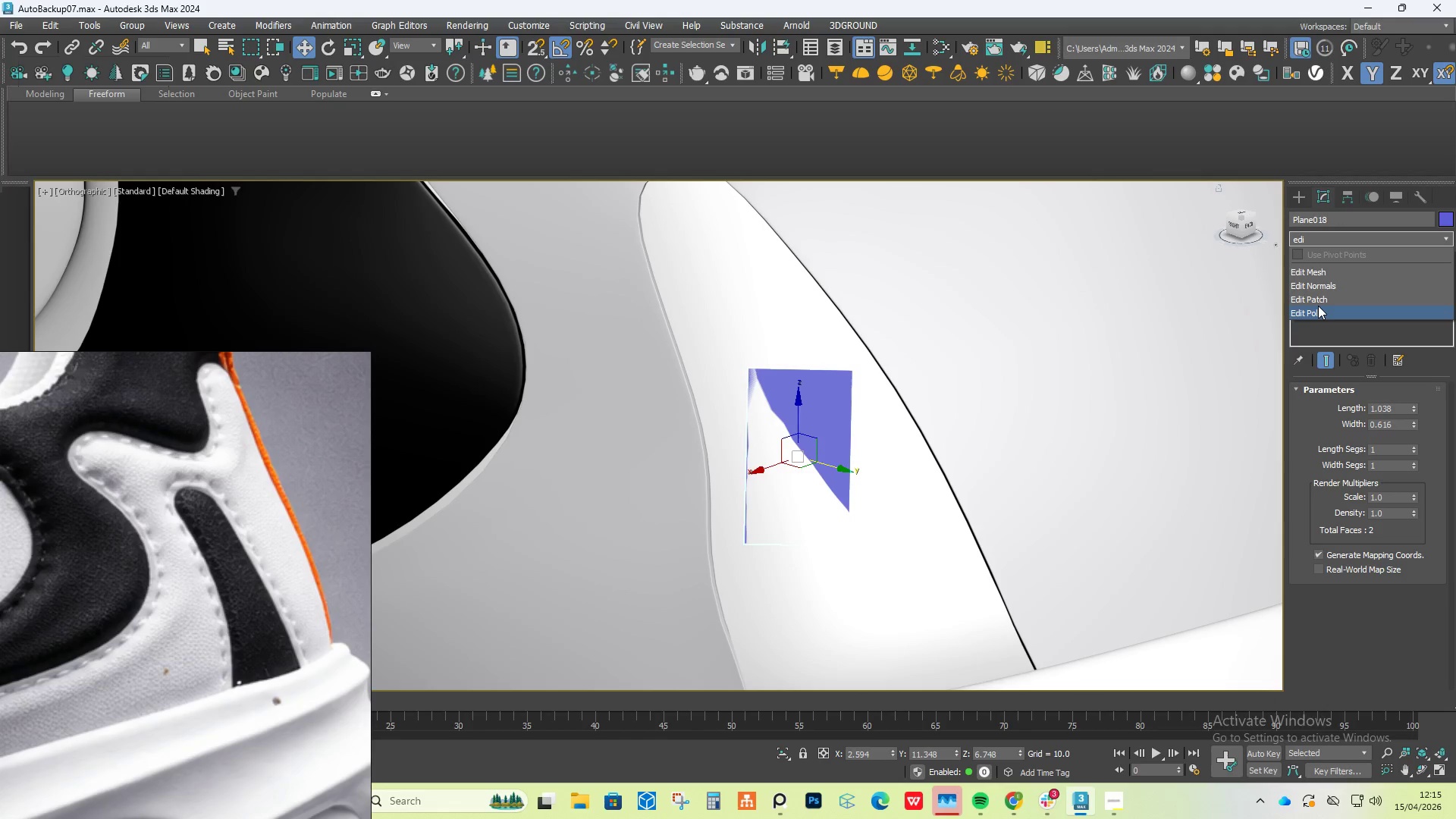 
left_click([1320, 297])
 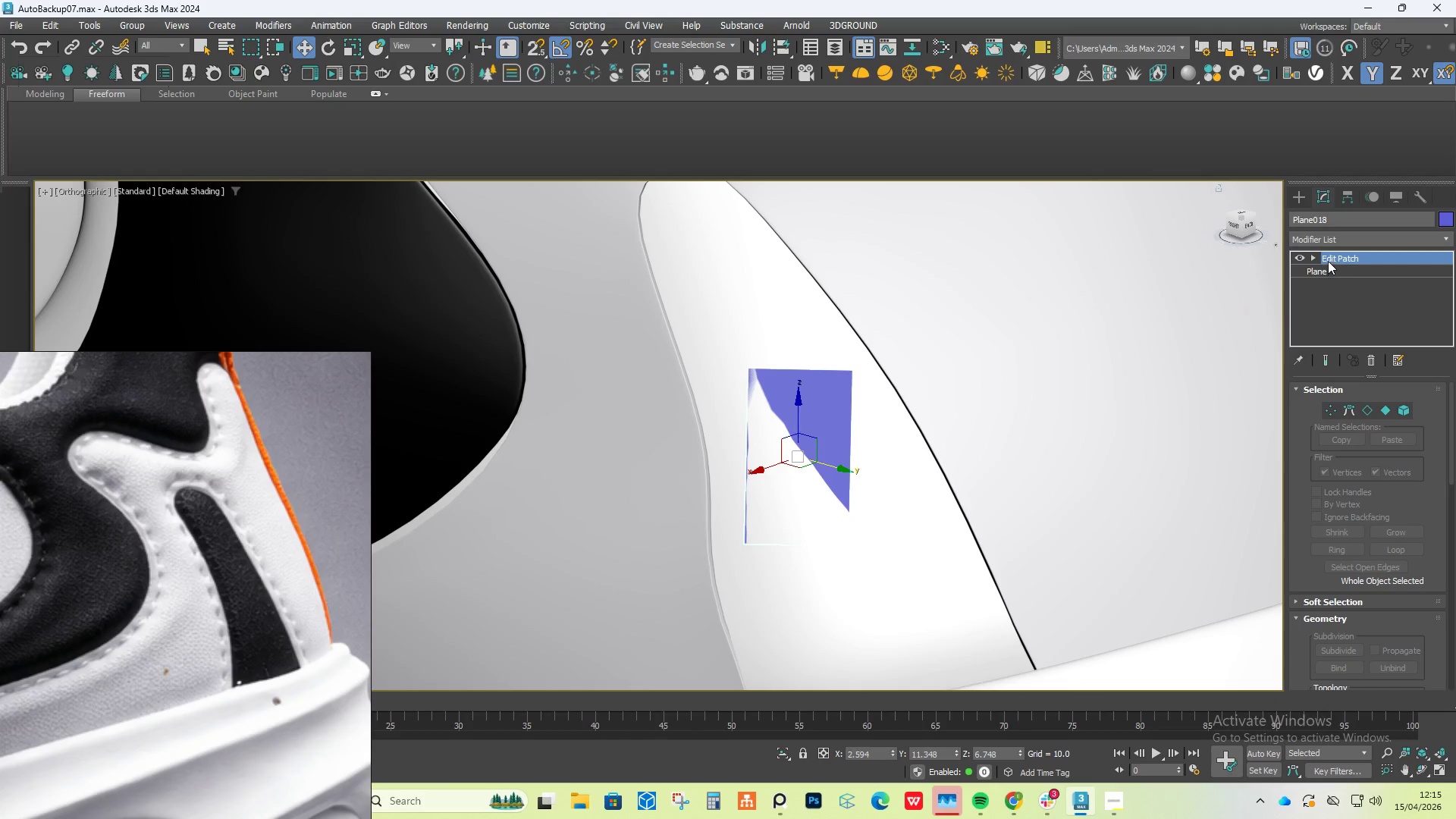 
key(Control+Z)
 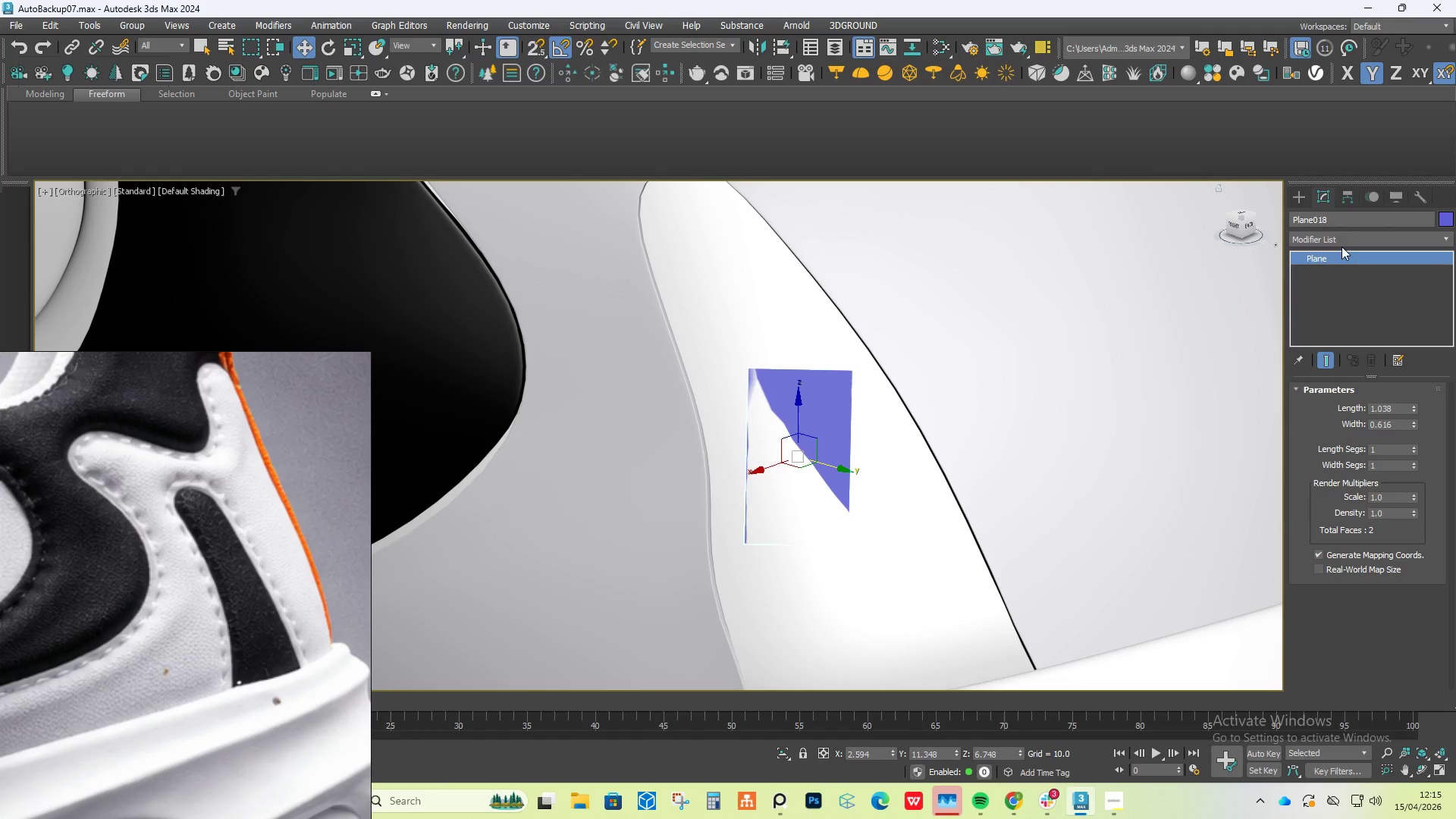 
left_click([1341, 243])
 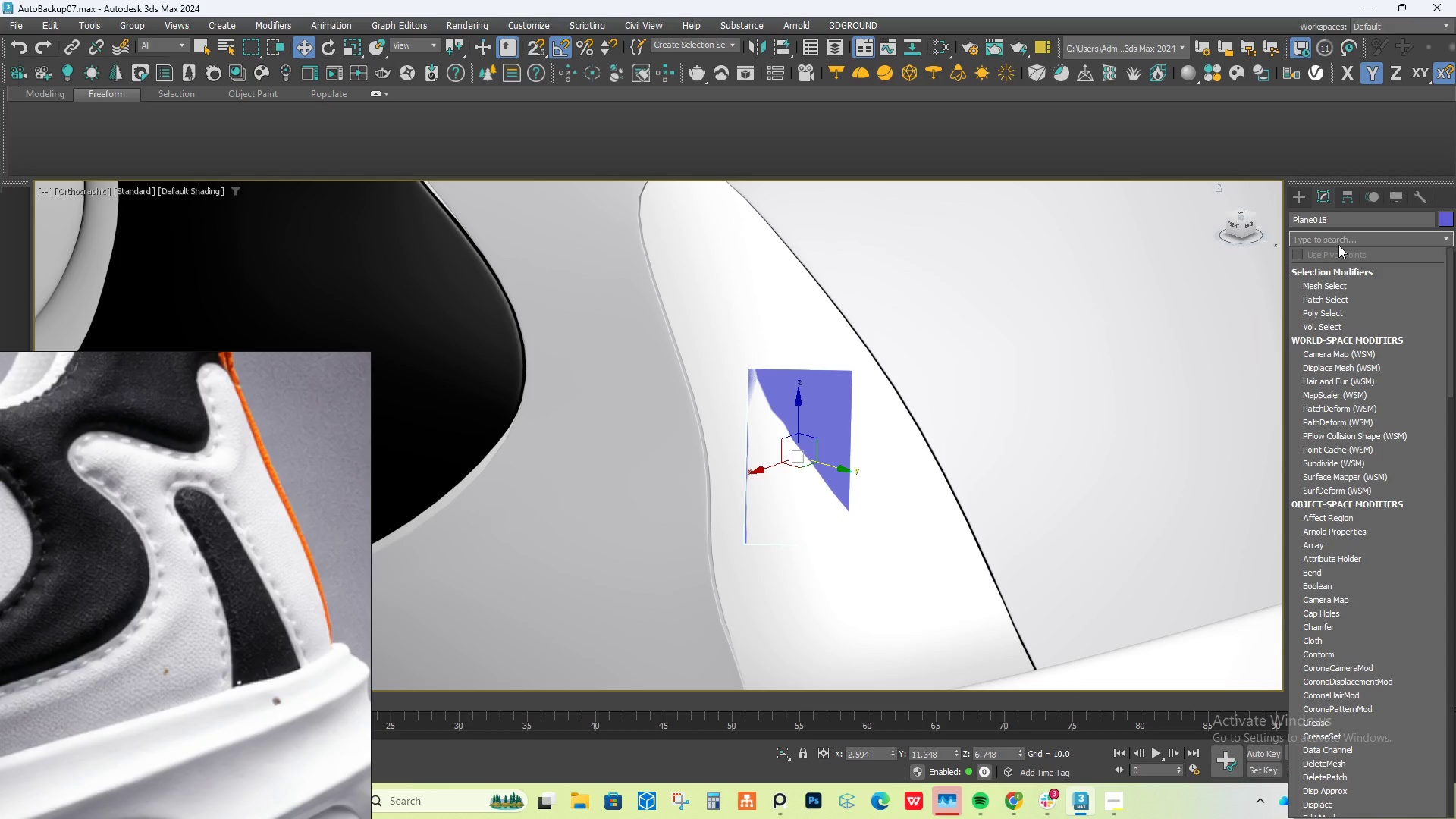 
type(edi)
 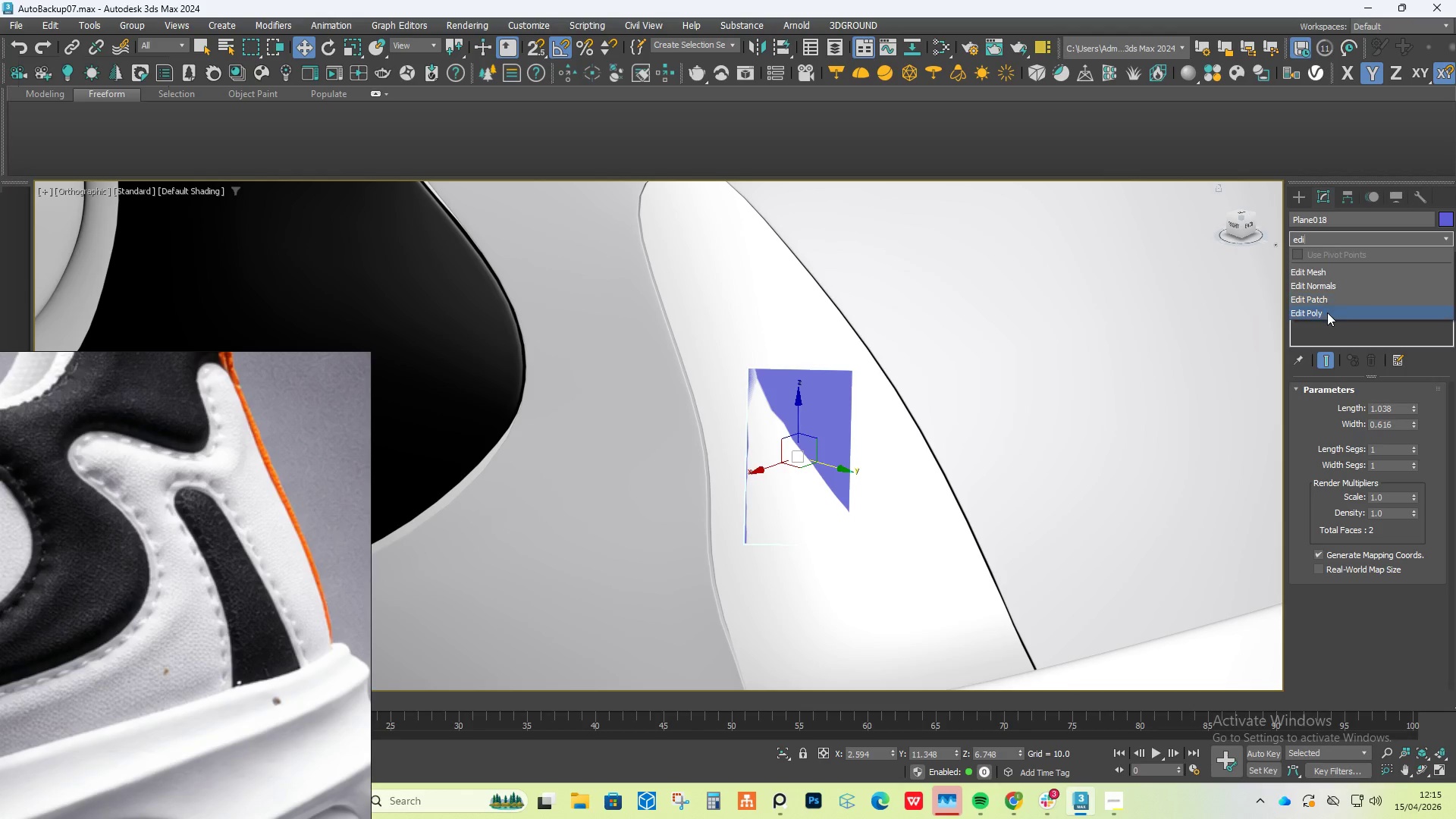 
left_click([1327, 312])
 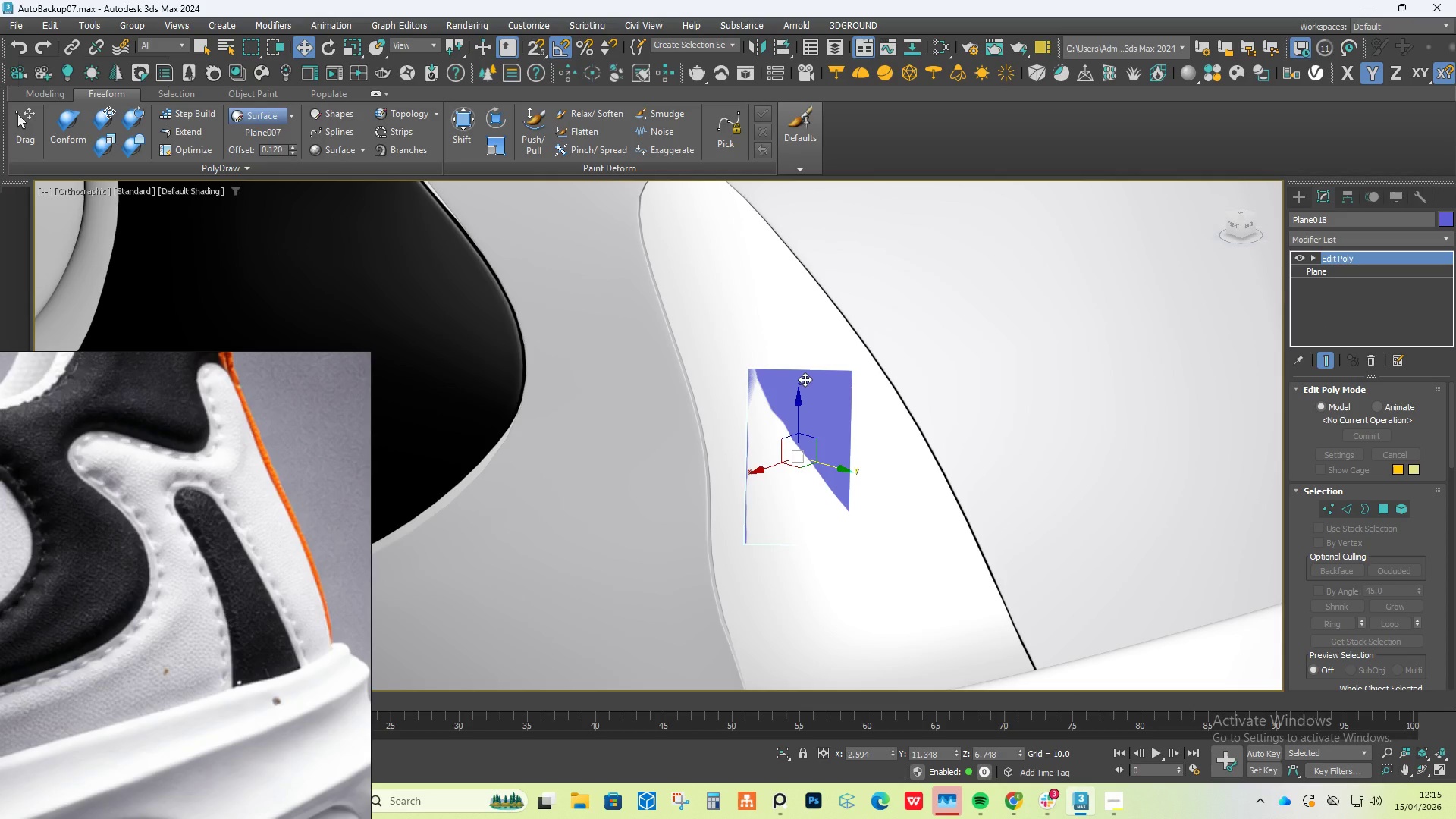 
key(1)
 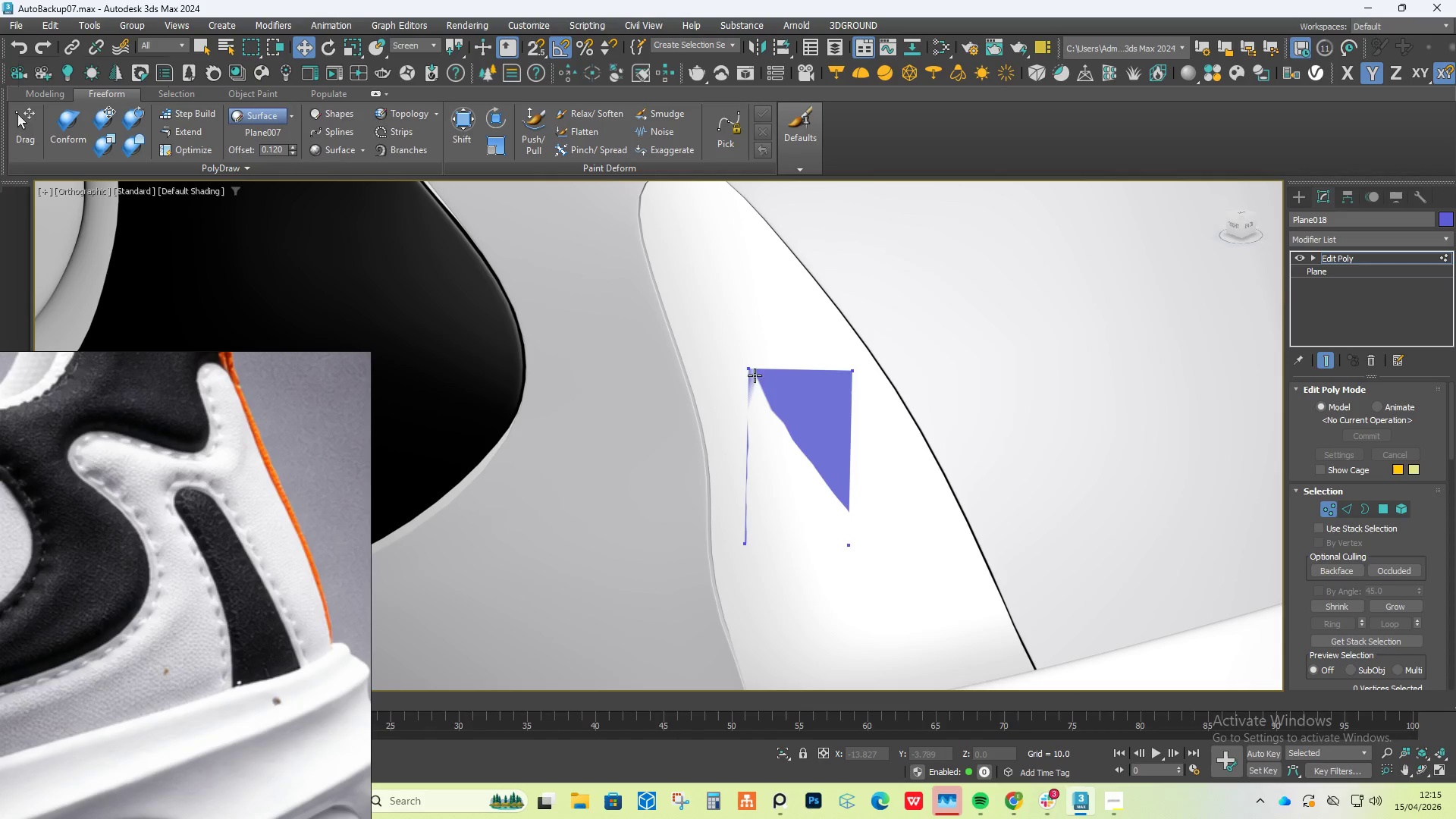 
hold_key(key=ControlLeft, duration=1.09)
hold_key(key=ShiftLeft, duration=0.98)
hold_key(key=AltLeft, duration=0.94)
left_click_drag(start_coordinate=[748, 369], to_coordinate=[717, 306])
 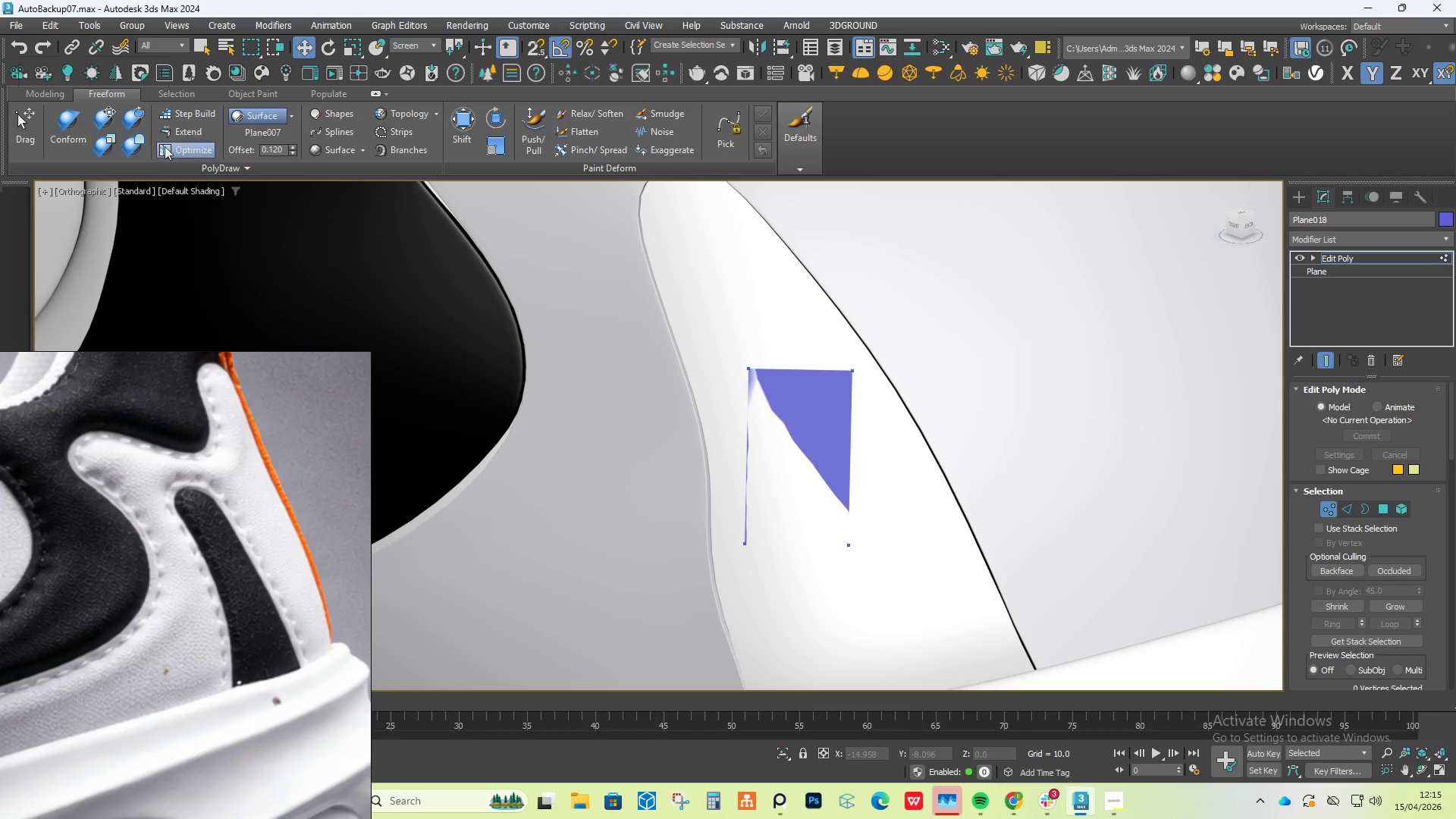 
left_click([177, 130])
 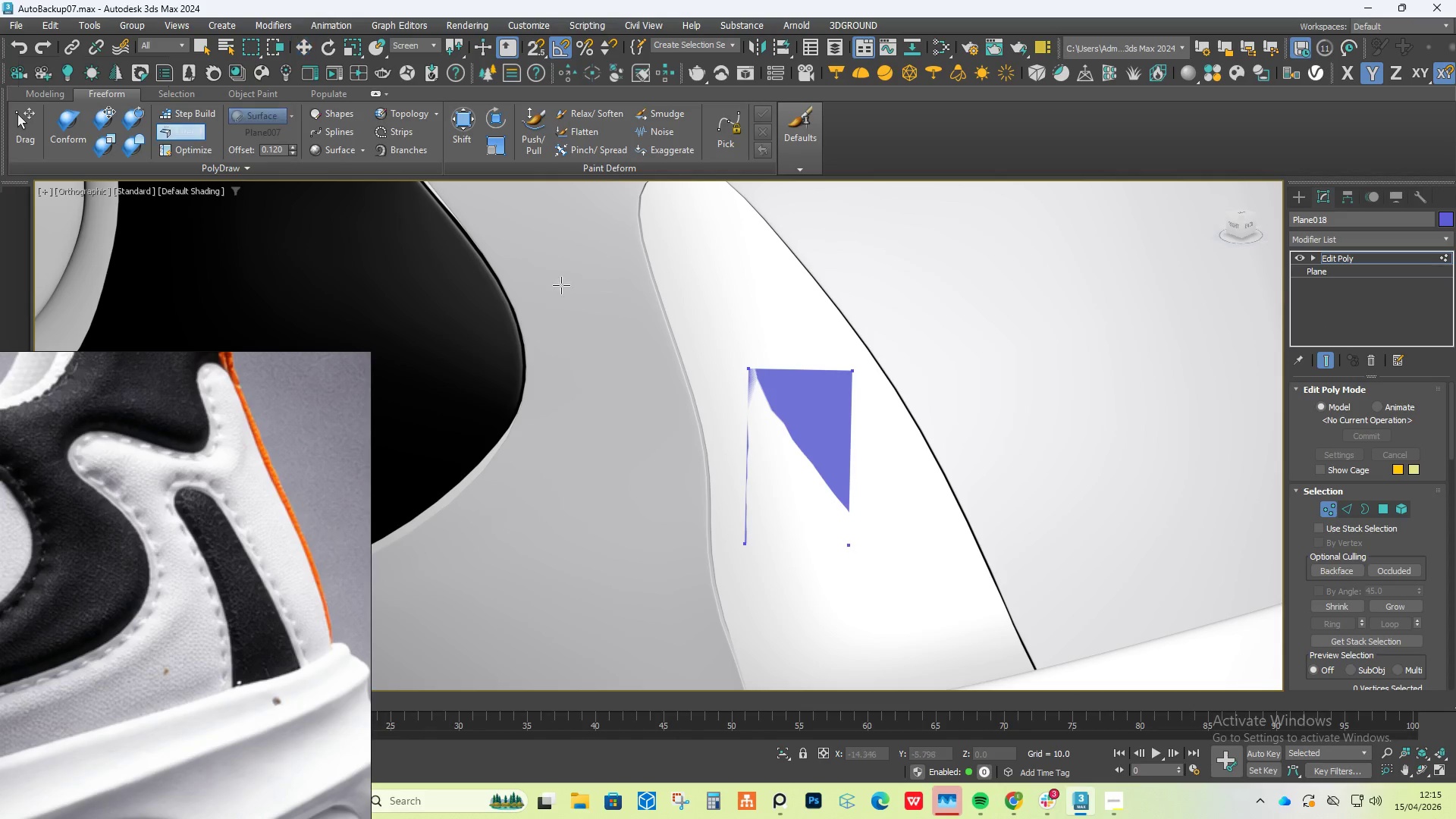 
hold_key(key=ControlLeft, duration=11.25)
hold_key(key=AltLeft, duration=11.06)
hold_key(key=ShiftLeft, duration=1.5)
left_click_drag(start_coordinate=[752, 370], to_coordinate=[673, 330])
 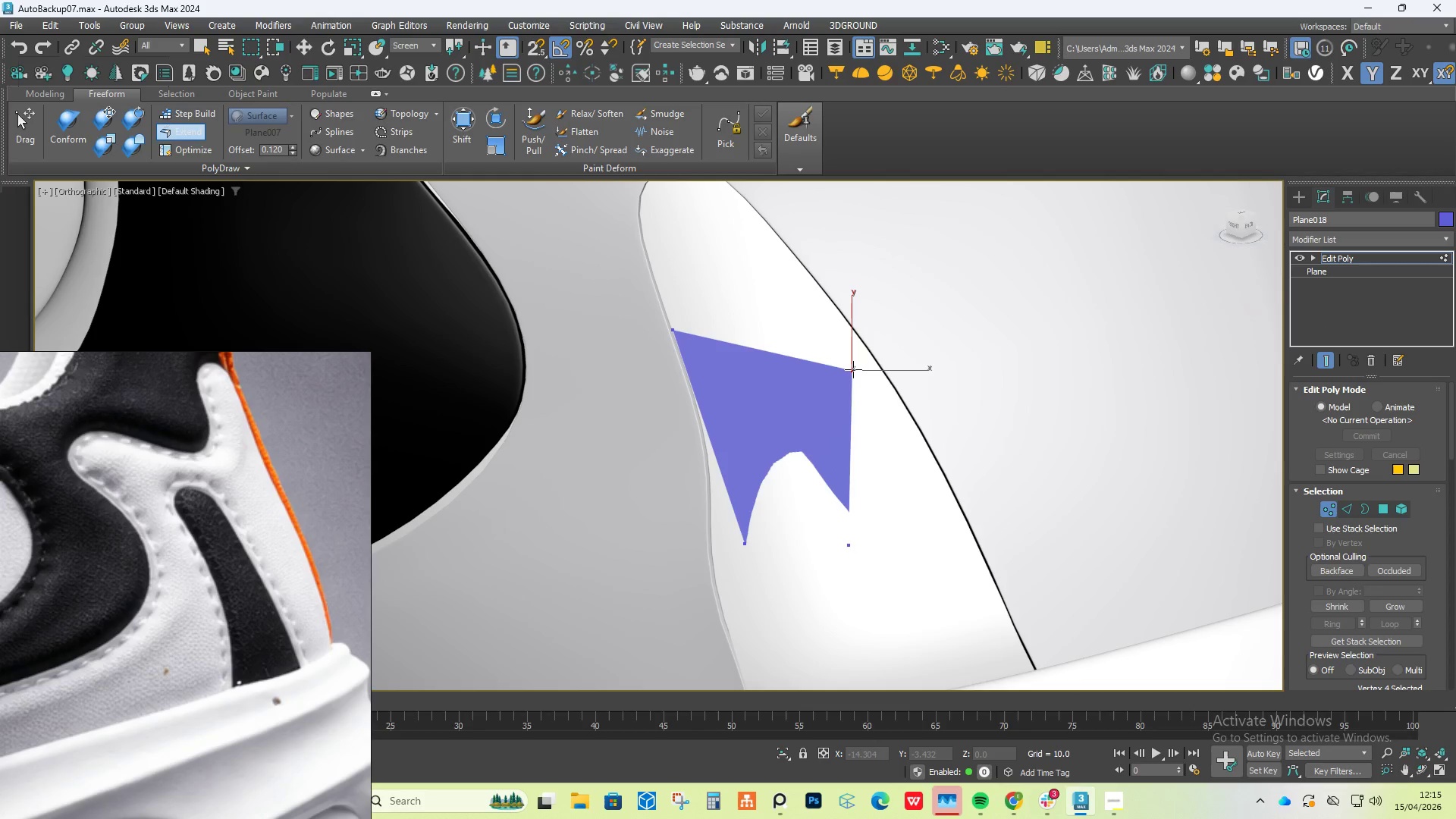 
hold_key(key=ShiftLeft, duration=1.5)
left_click_drag(start_coordinate=[853, 369], to_coordinate=[808, 275])
 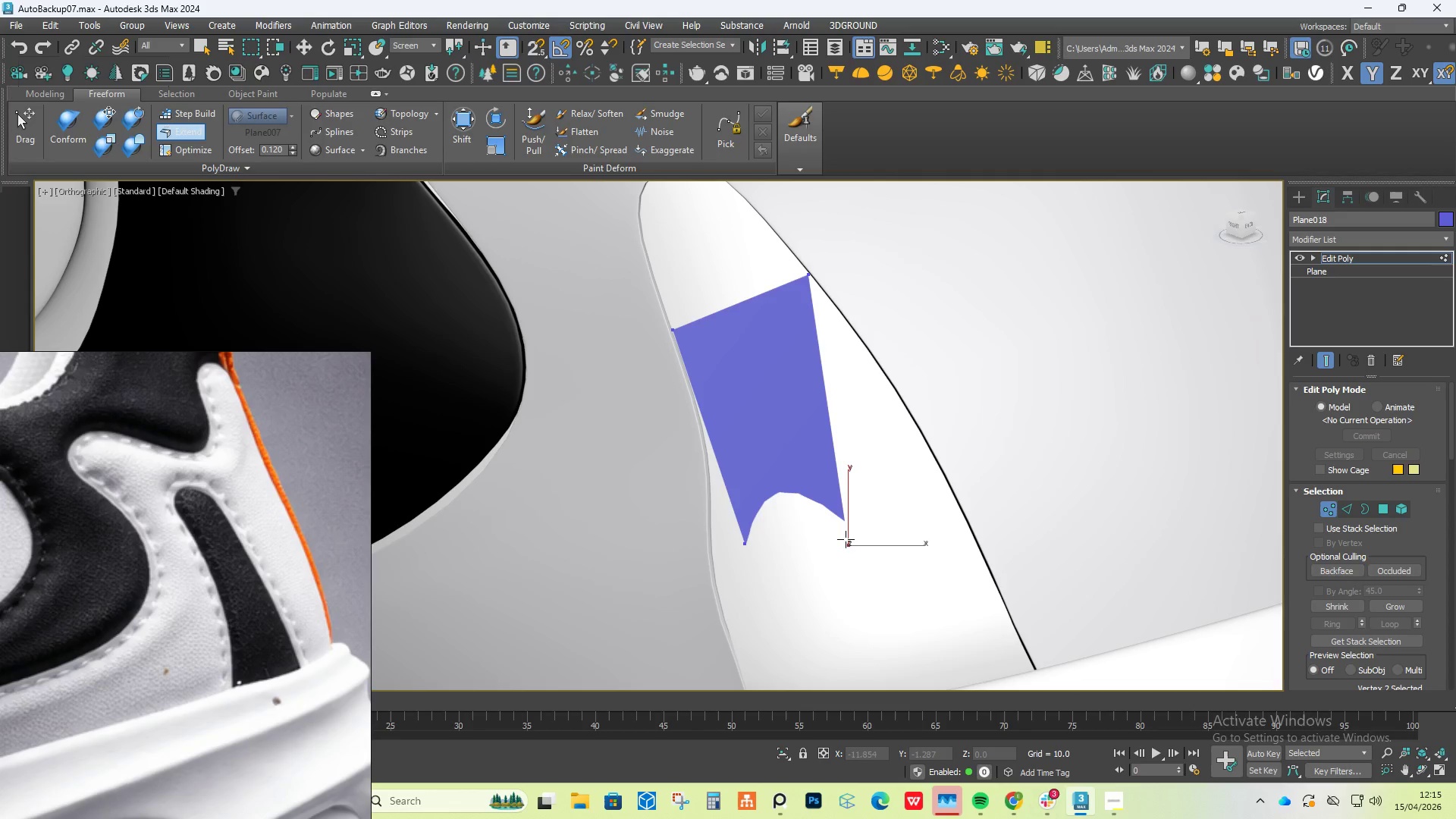 
hold_key(key=ShiftLeft, duration=1.5)
 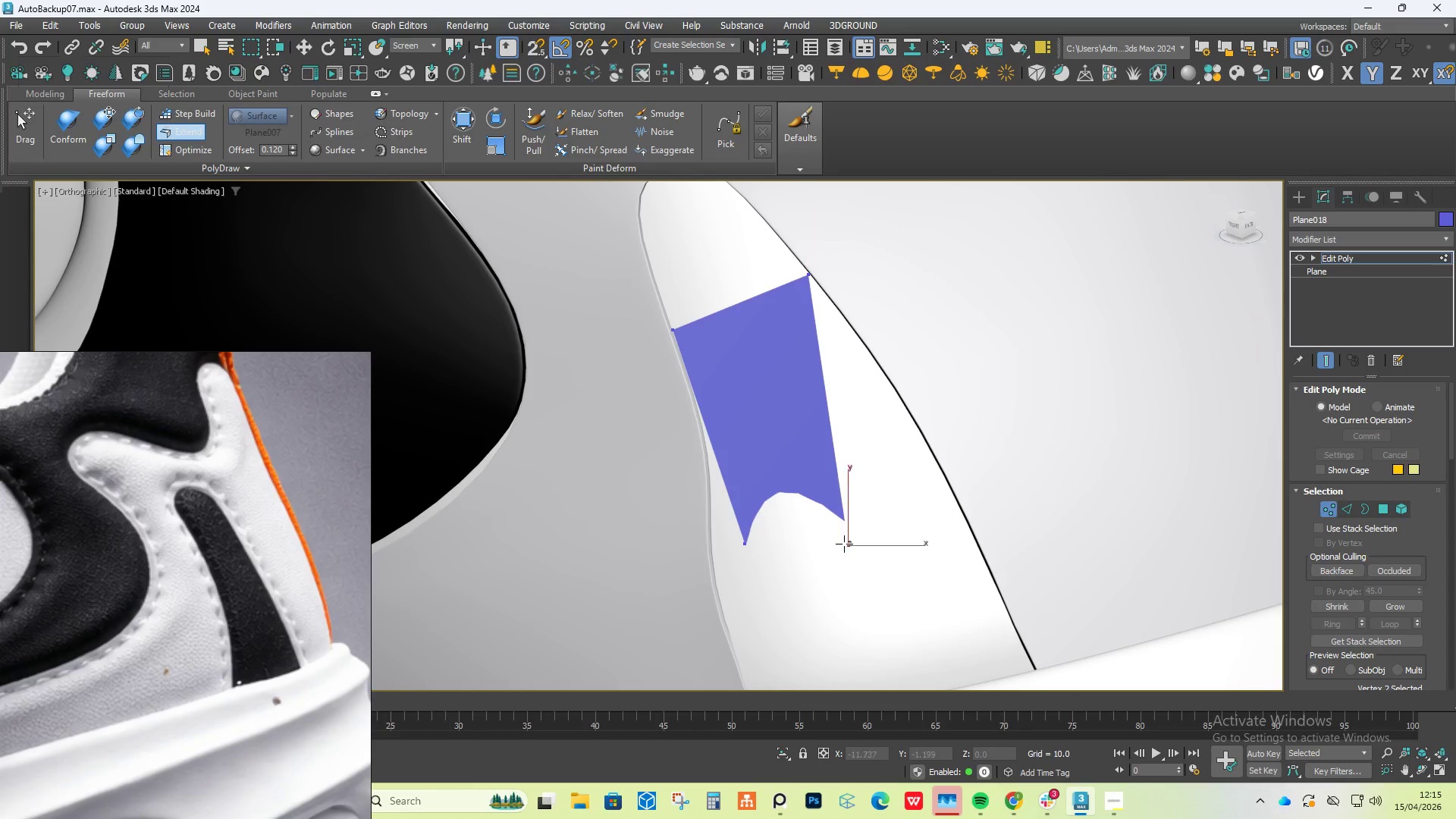 
hold_key(key=ShiftLeft, duration=1.5)
left_click_drag(start_coordinate=[847, 538], to_coordinate=[944, 473])
 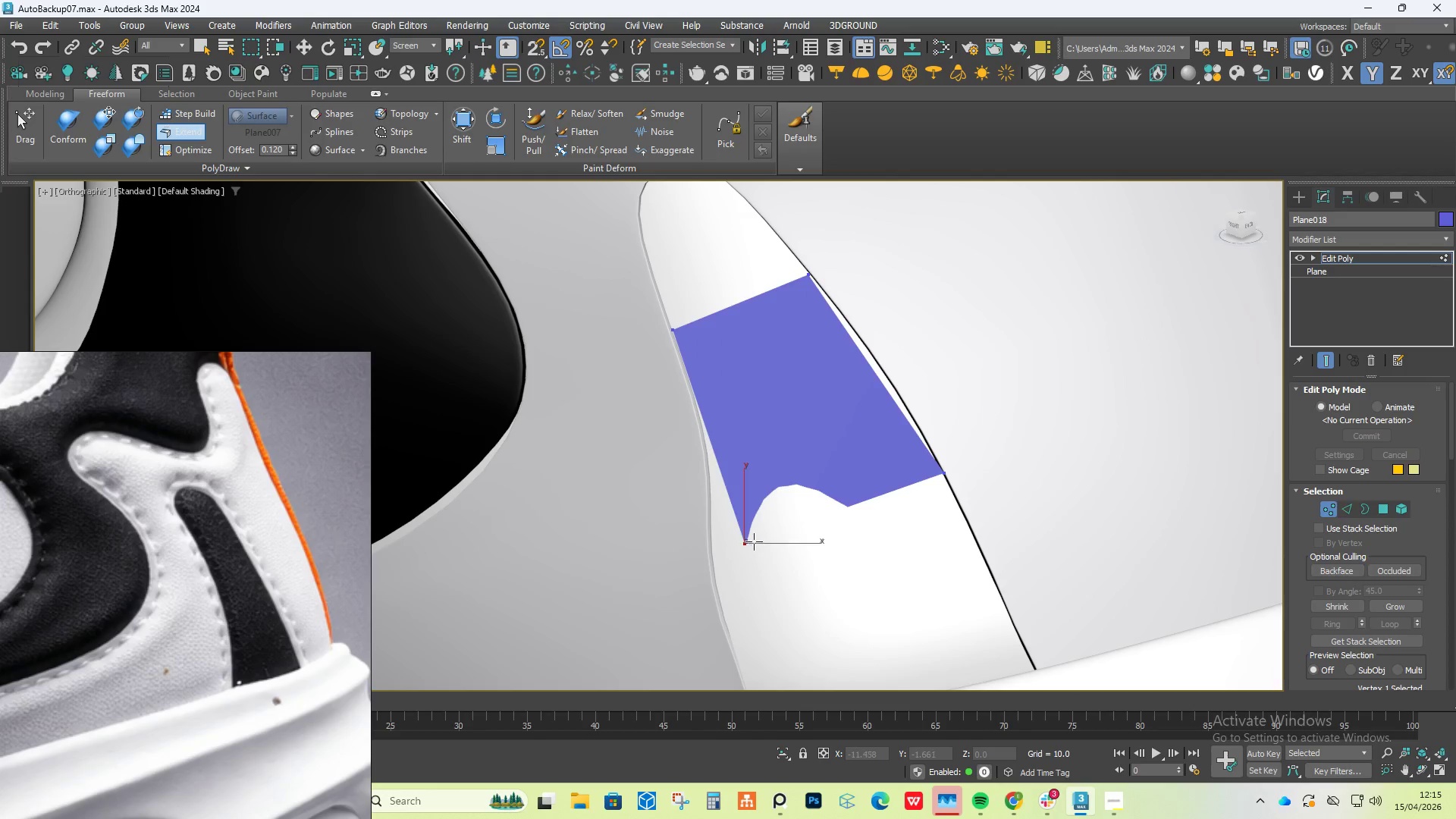 
hold_key(key=ShiftLeft, duration=1.5)
left_click_drag(start_coordinate=[754, 541], to_coordinate=[712, 469])
 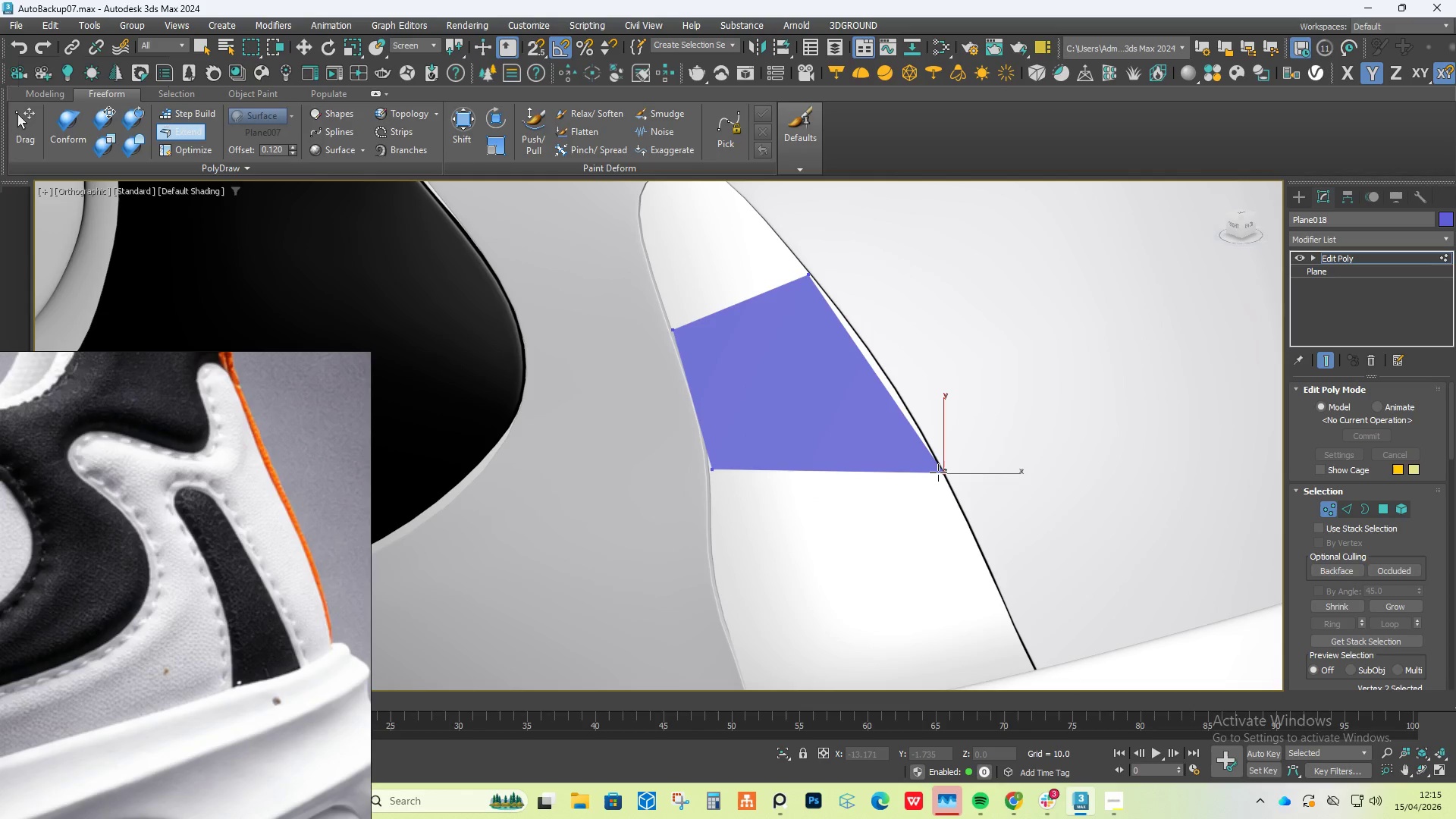 
hold_key(key=ShiftLeft, duration=1.51)
 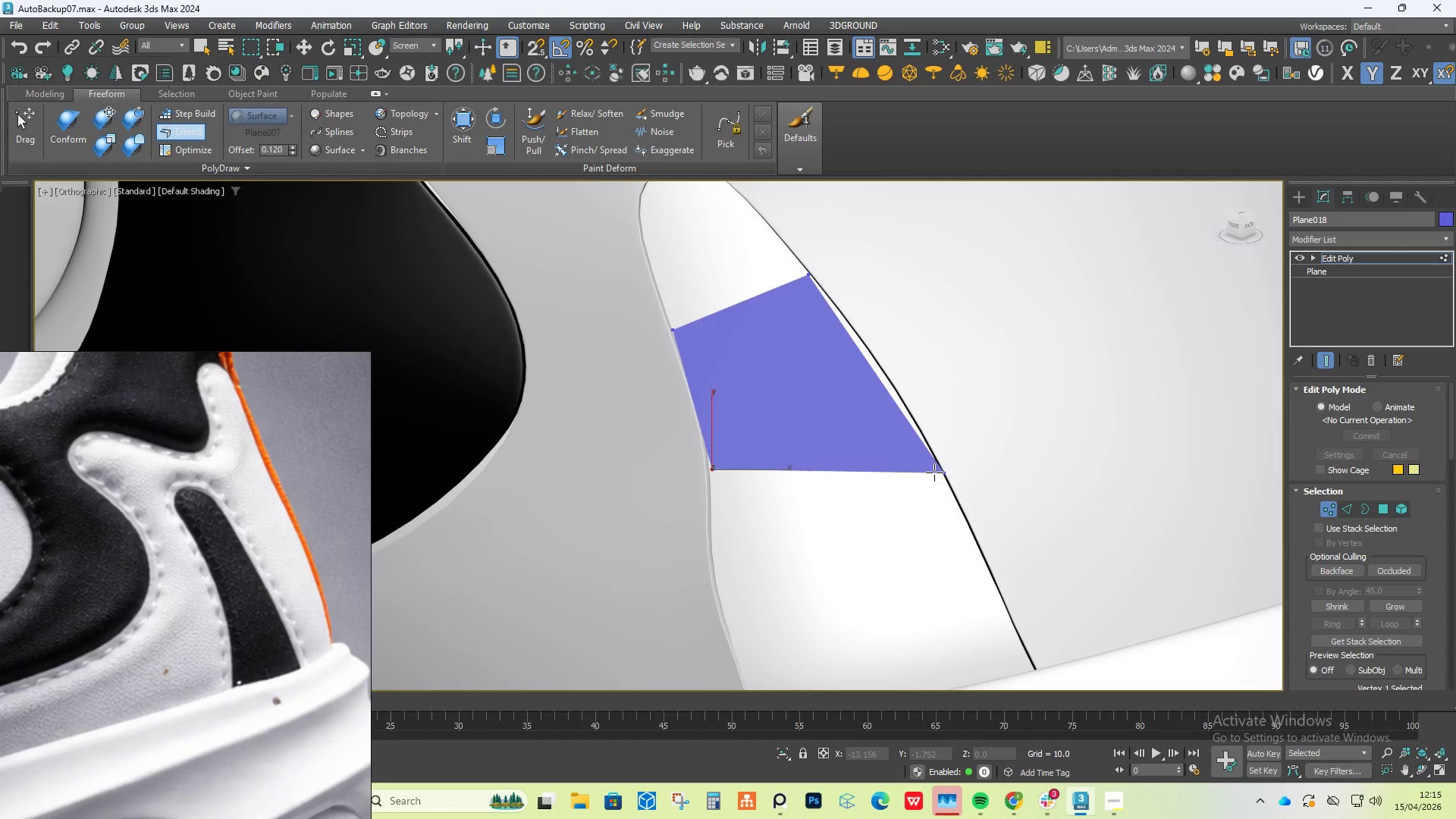 
hold_key(key=ShiftLeft, duration=1.52)
left_click_drag(start_coordinate=[938, 472], to_coordinate=[893, 381])
 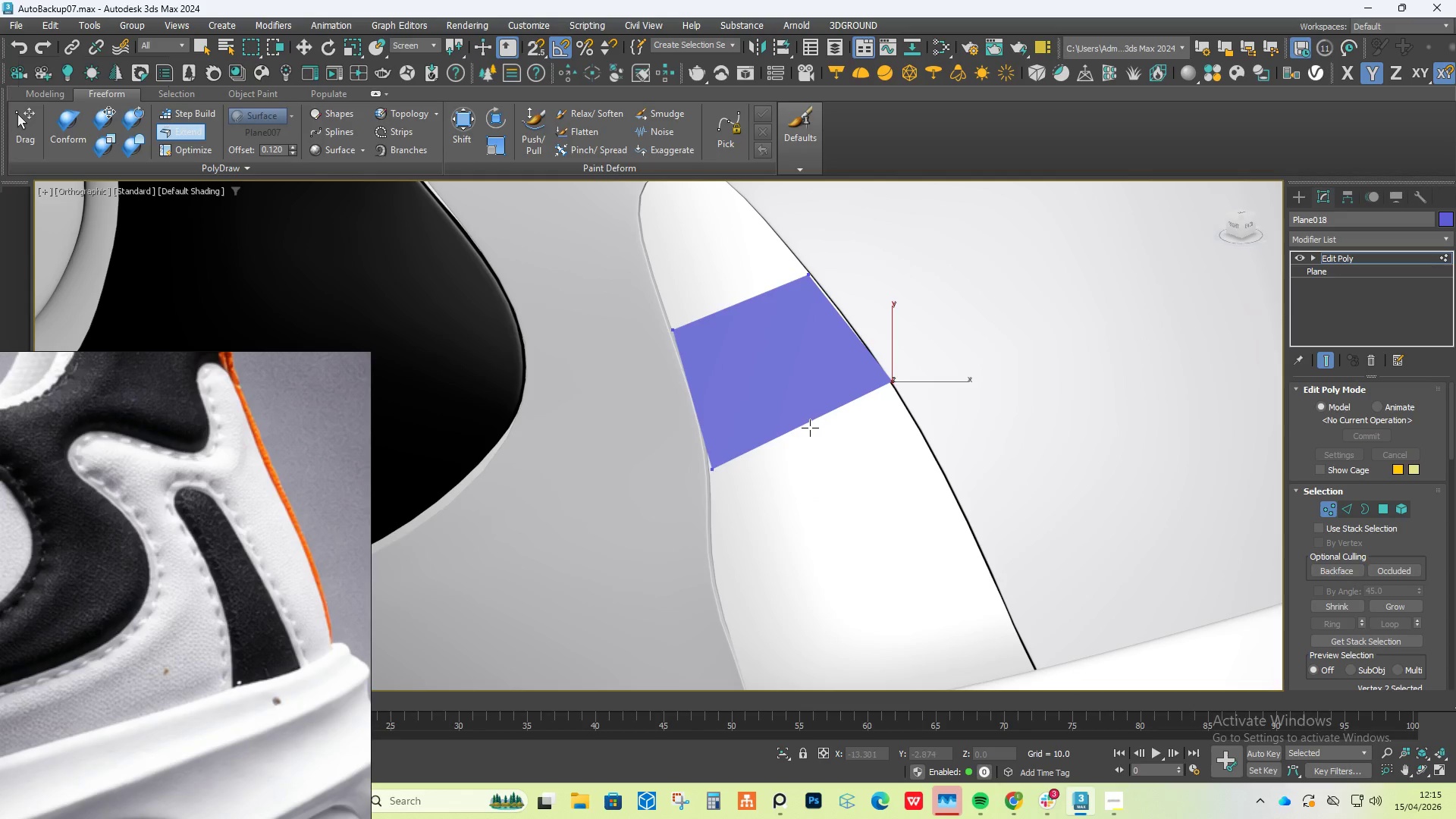 
hold_key(key=ShiftLeft, duration=1.5)
left_click_drag(start_coordinate=[809, 425], to_coordinate=[844, 538])
 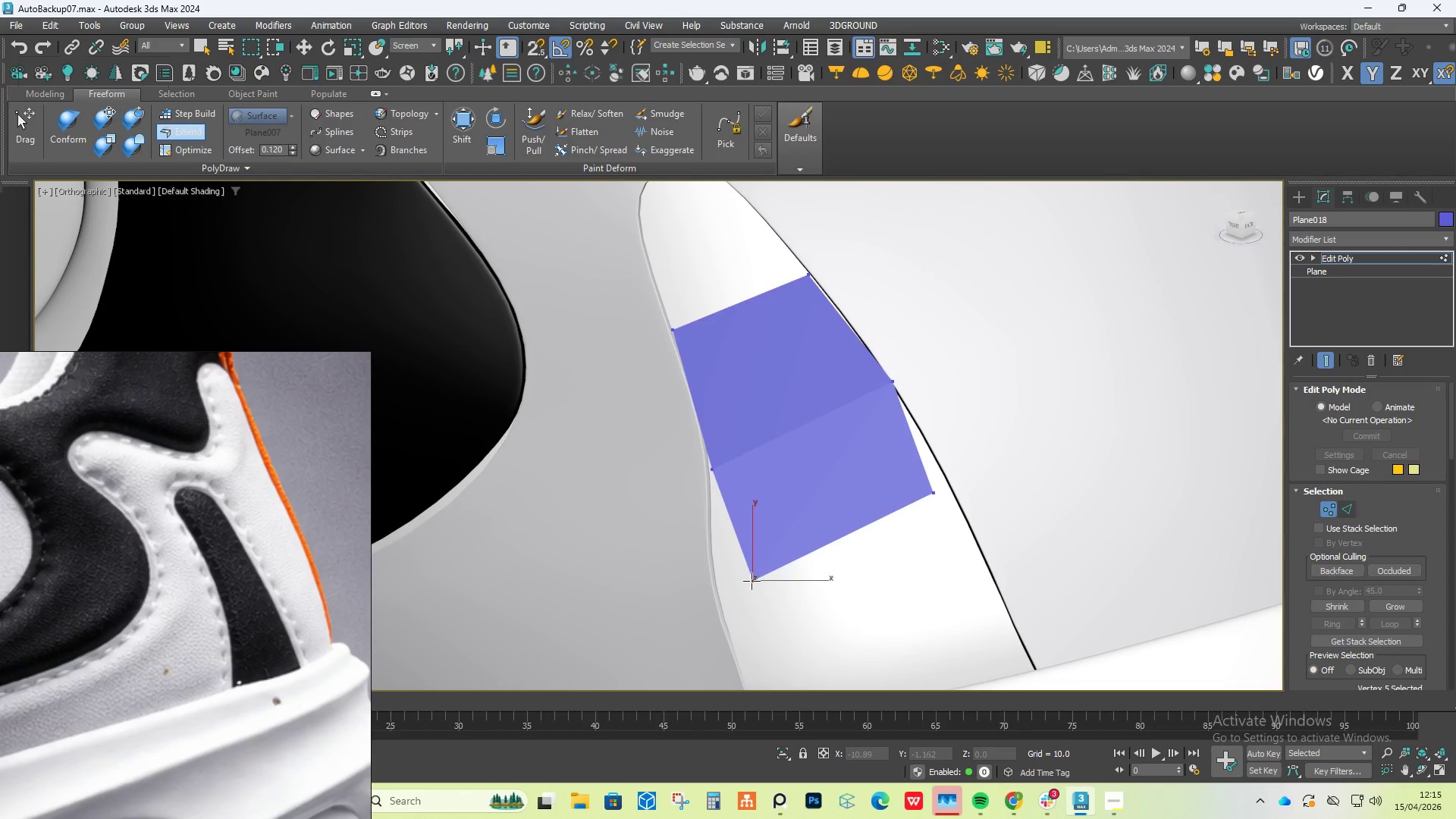 
hold_key(key=ShiftLeft, duration=0.38)
 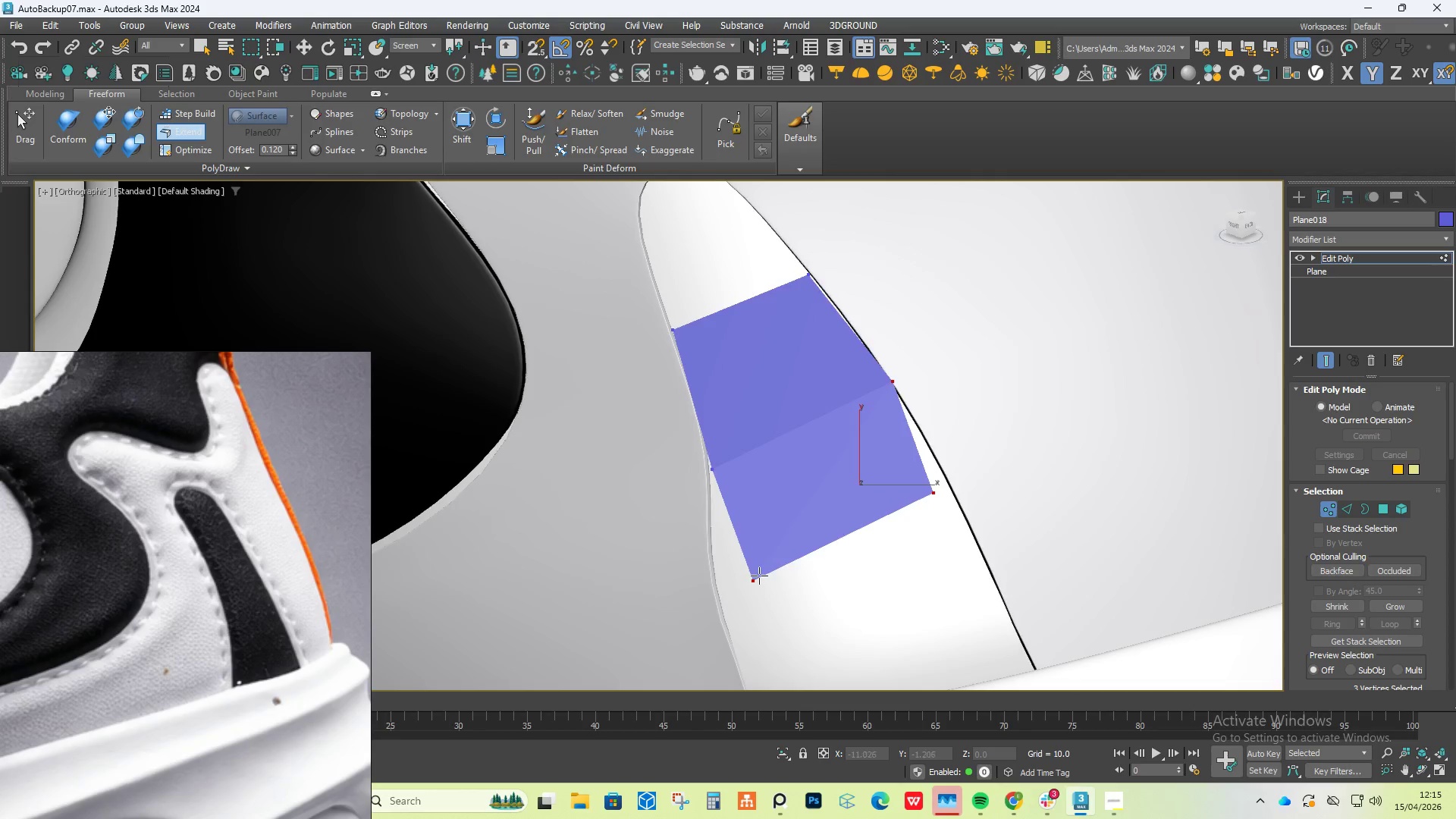 
hold_key(key=ControlLeft, duration=3.55)
hold_key(key=ShiftLeft, duration=6.31)
hold_key(key=AltLeft, duration=1.5)
left_click_drag(start_coordinate=[749, 582], to_coordinate=[710, 538])
 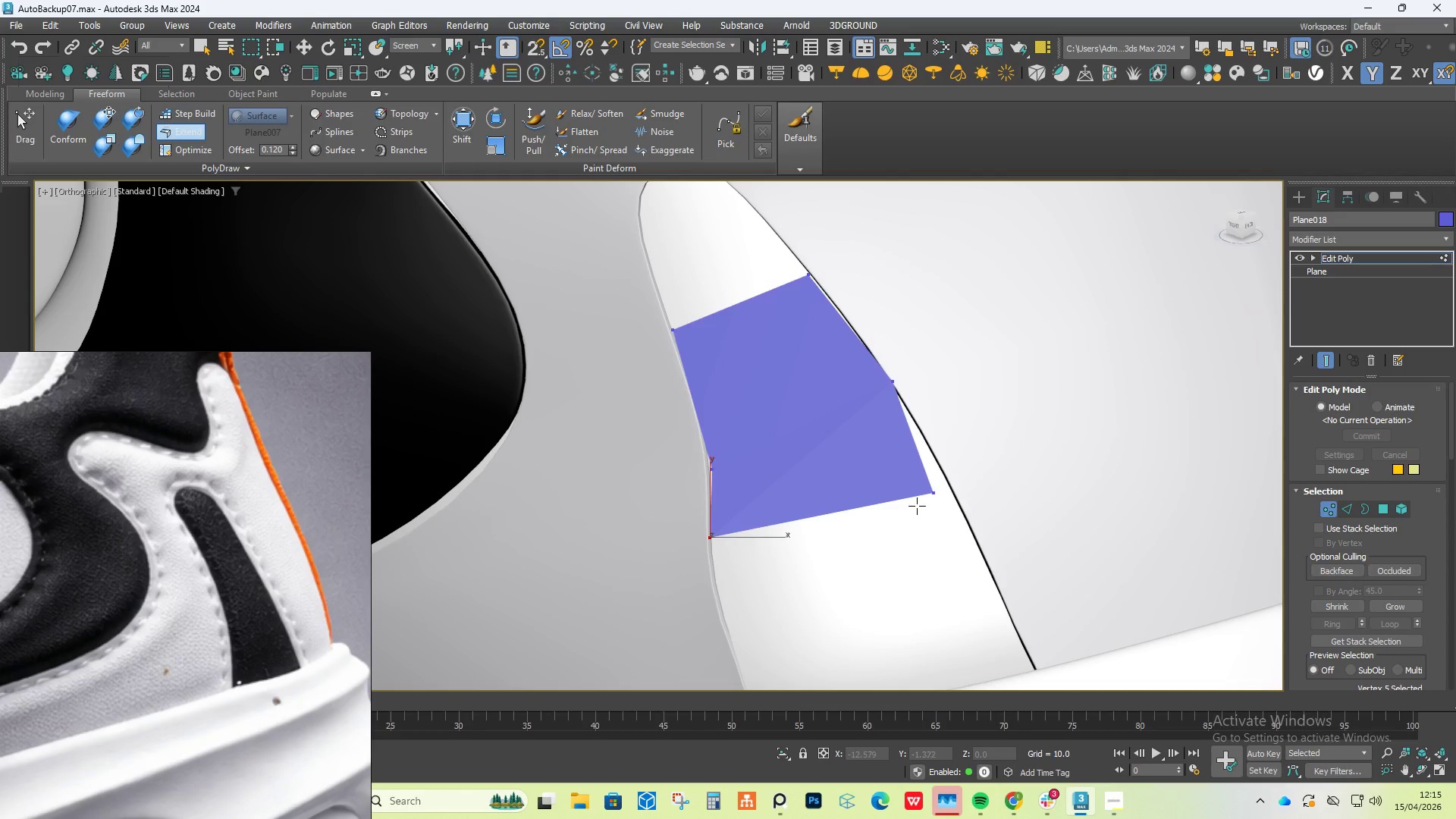 
hold_key(key=AltLeft, duration=1.52)
left_click_drag(start_coordinate=[927, 493], to_coordinate=[940, 463])
 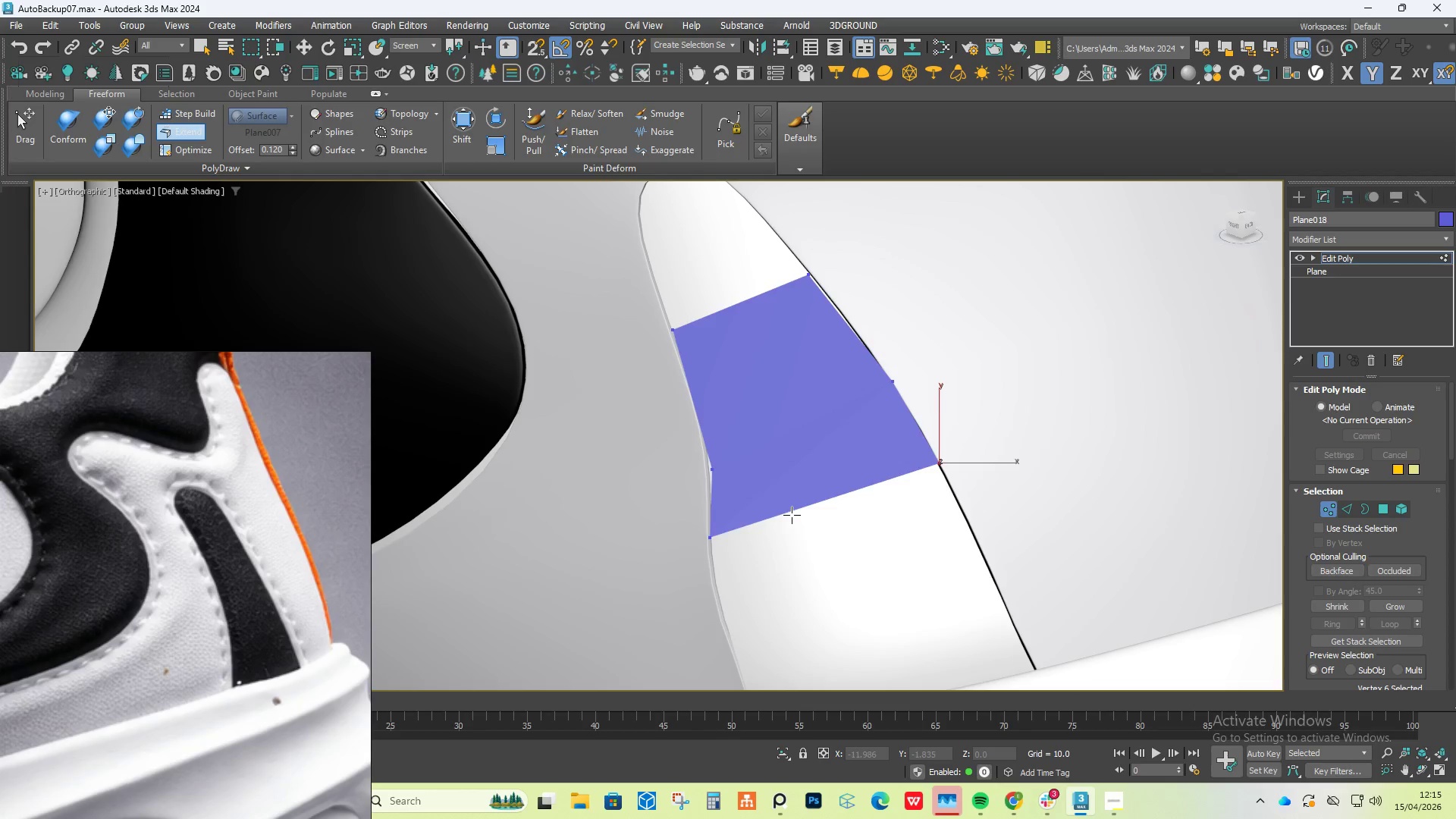 
key(Alt+Control+Shift+AltLeft)
 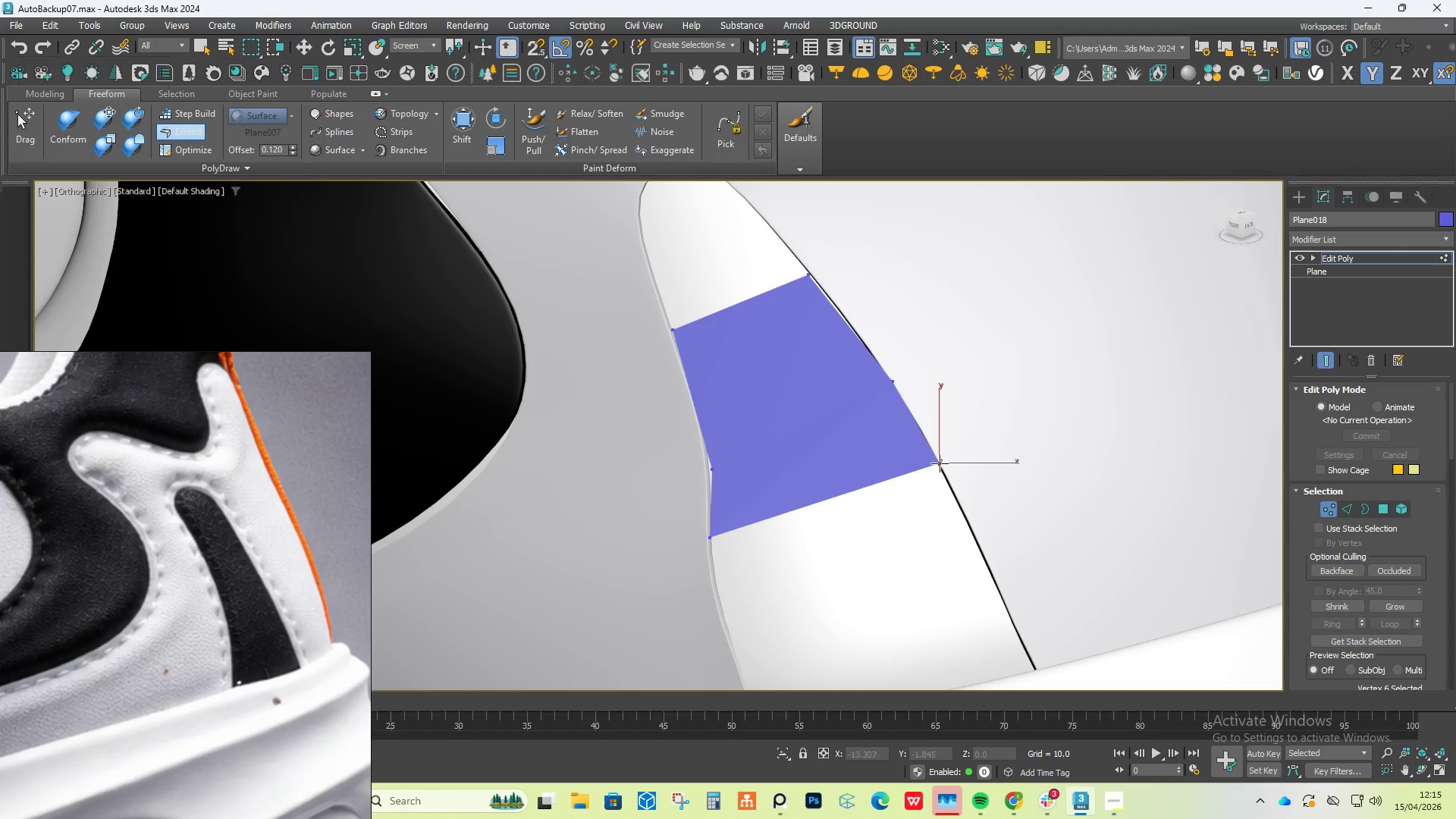 
key(Alt+Control+Shift+AltLeft)
 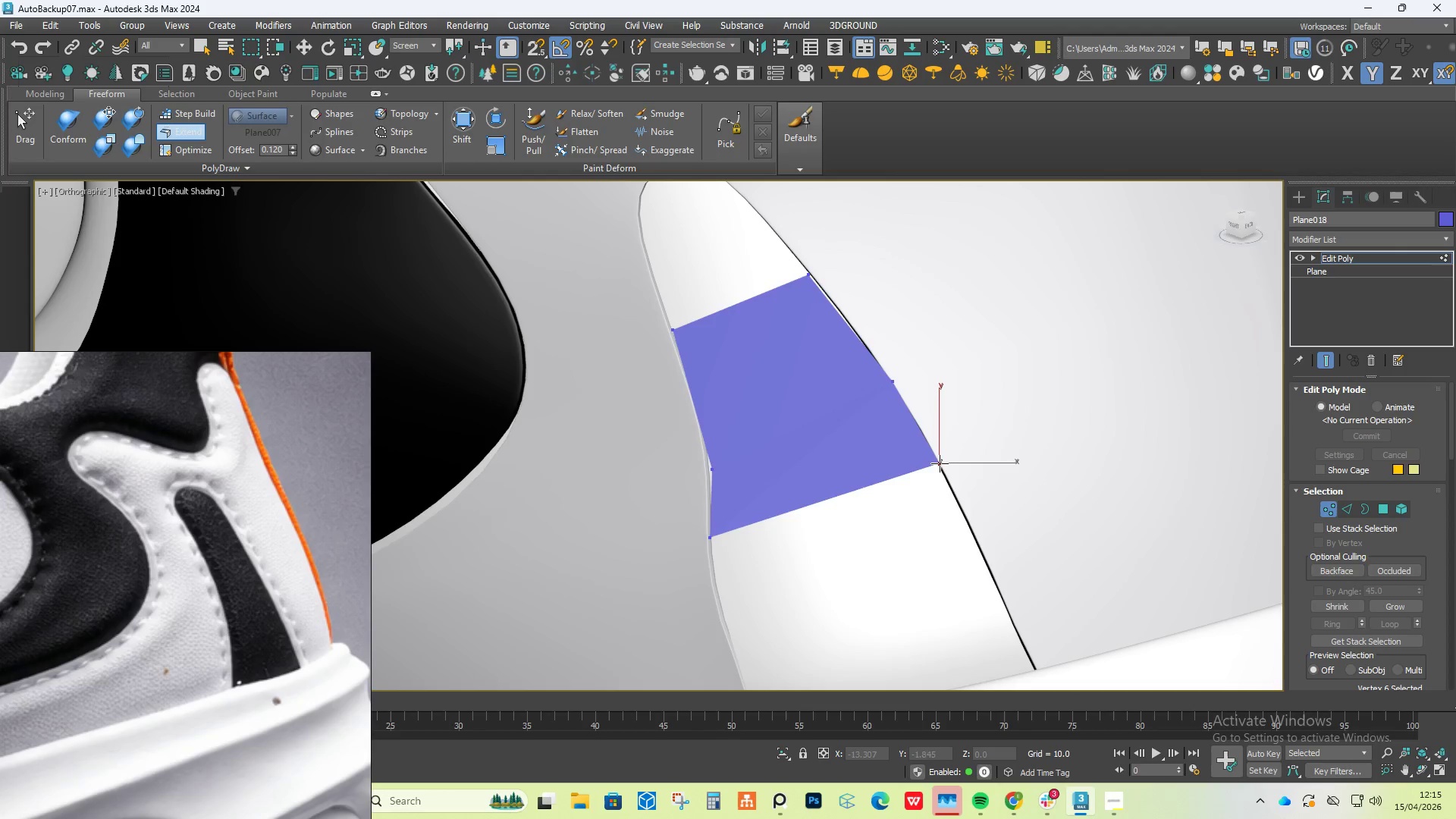 
key(Alt+Control+Shift+AltLeft)
 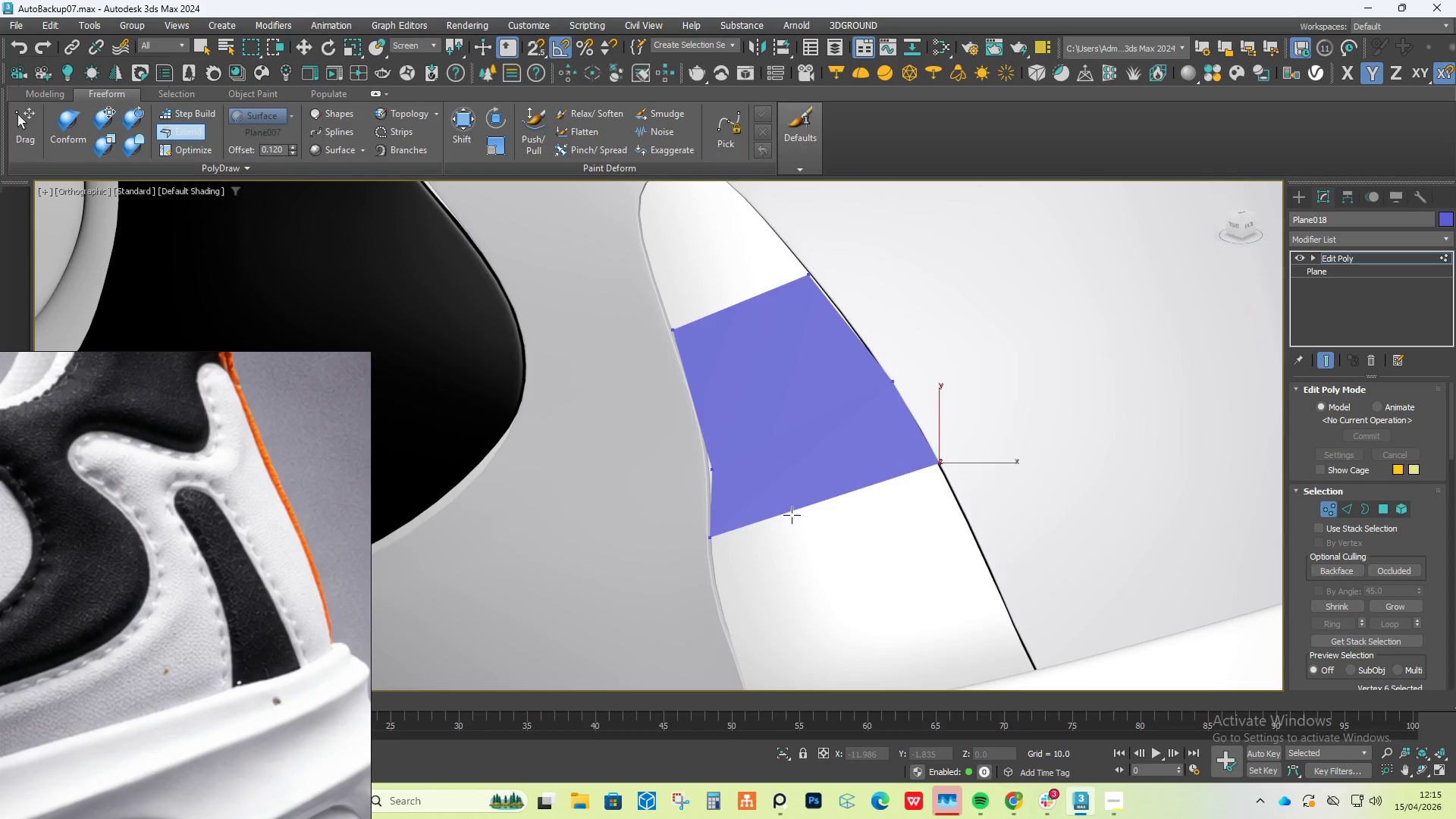 
left_click_drag(start_coordinate=[792, 515], to_coordinate=[847, 640])
 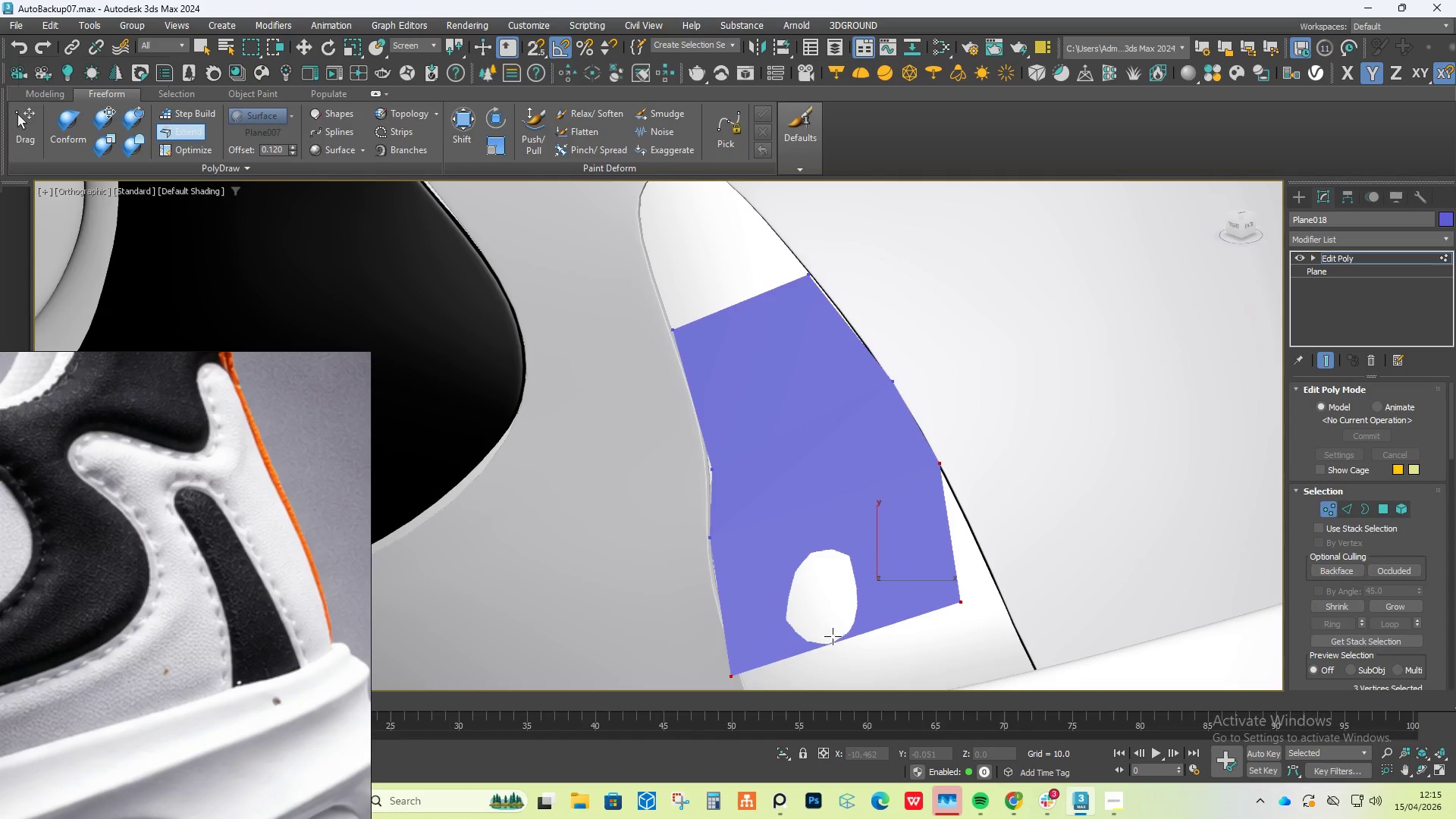 
hold_key(key=ControlLeft, duration=1.81)
hold_key(key=AltLeft, duration=1.5)
left_click_drag(start_coordinate=[733, 678], to_coordinate=[737, 678])
 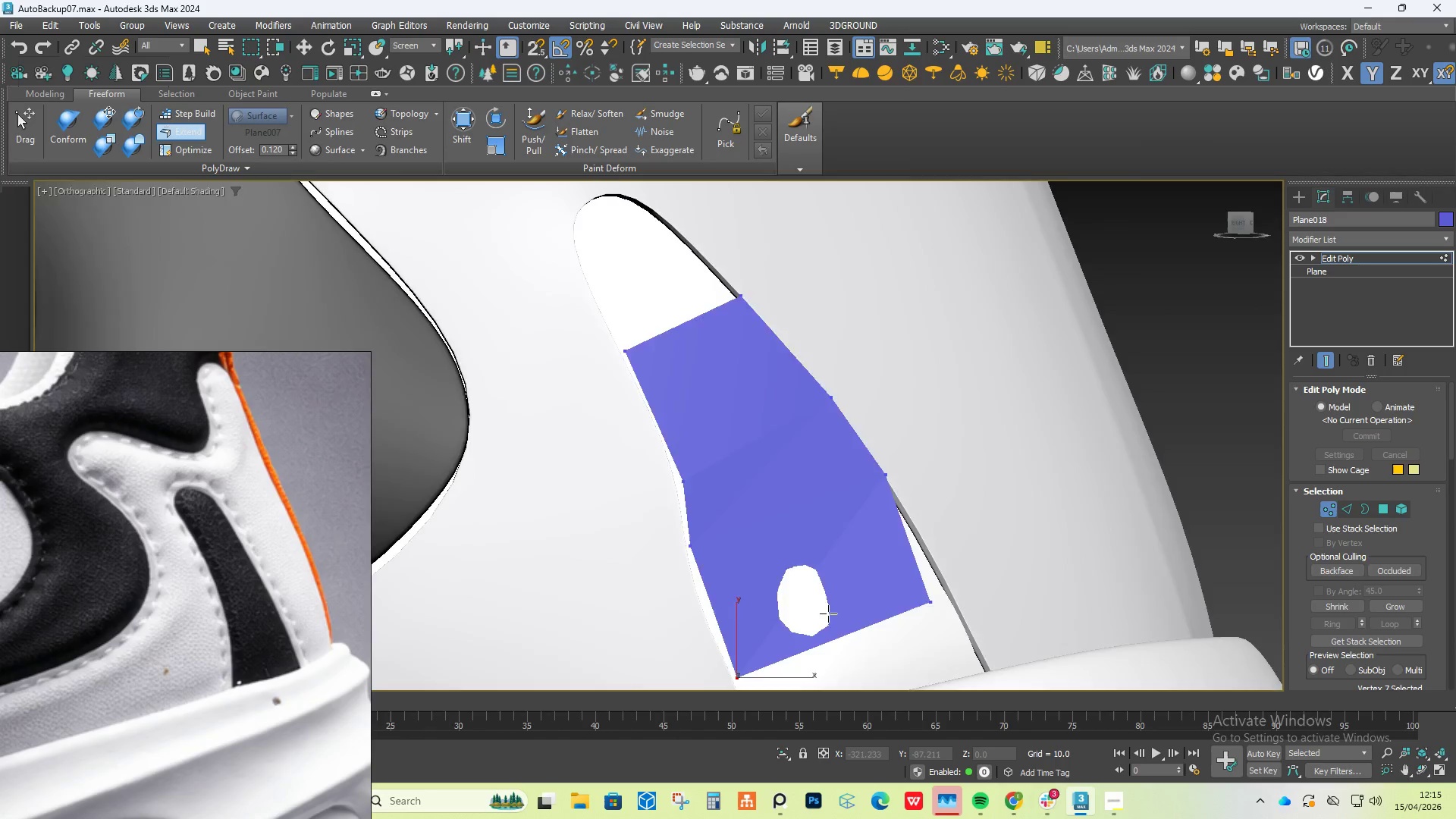 
hold_key(key=AltLeft, duration=0.91)
scroll: coordinate [842, 649], scroll_direction: down, amount: 3.0
 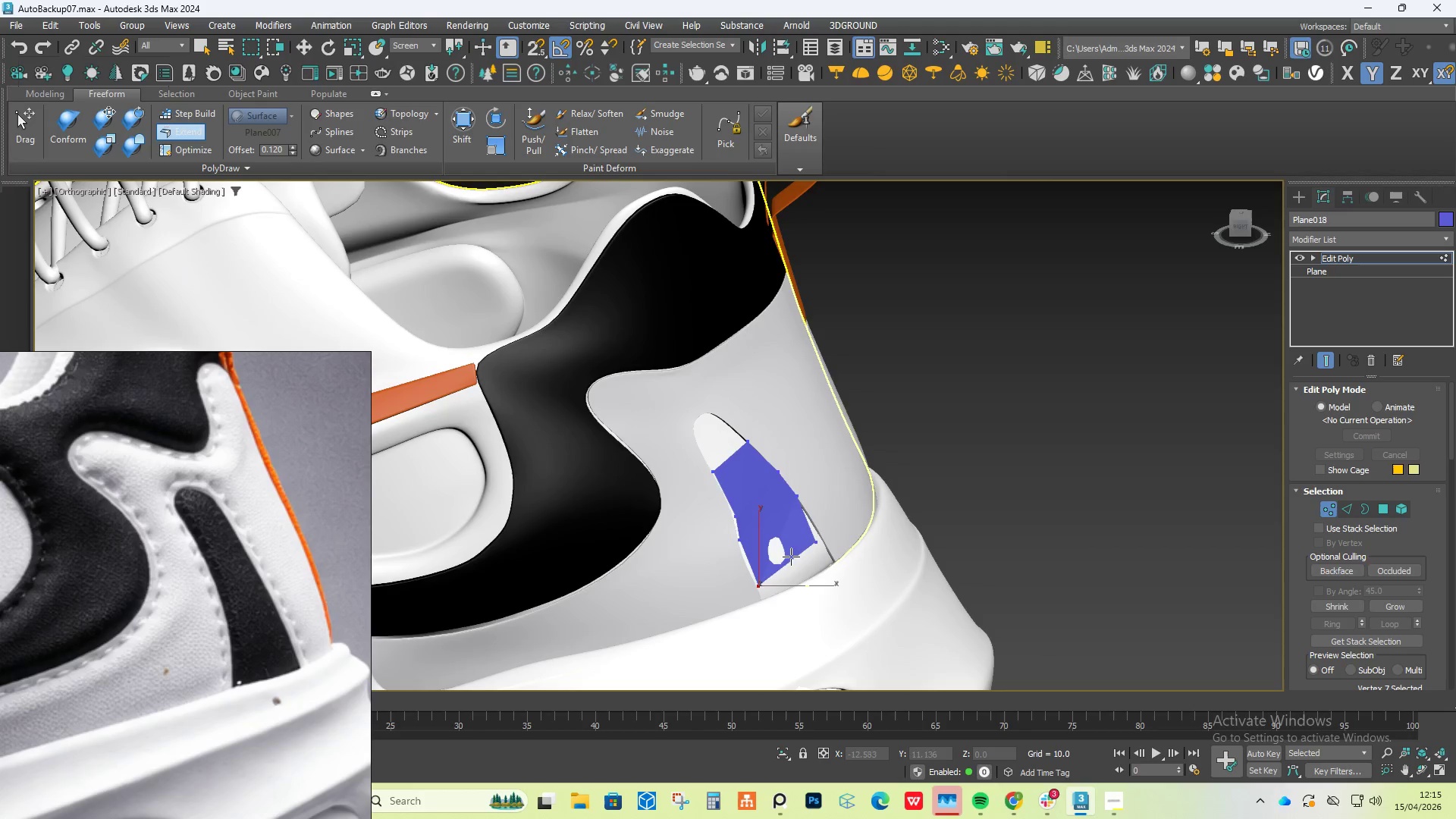 
hold_key(key=AltLeft, duration=0.34)
 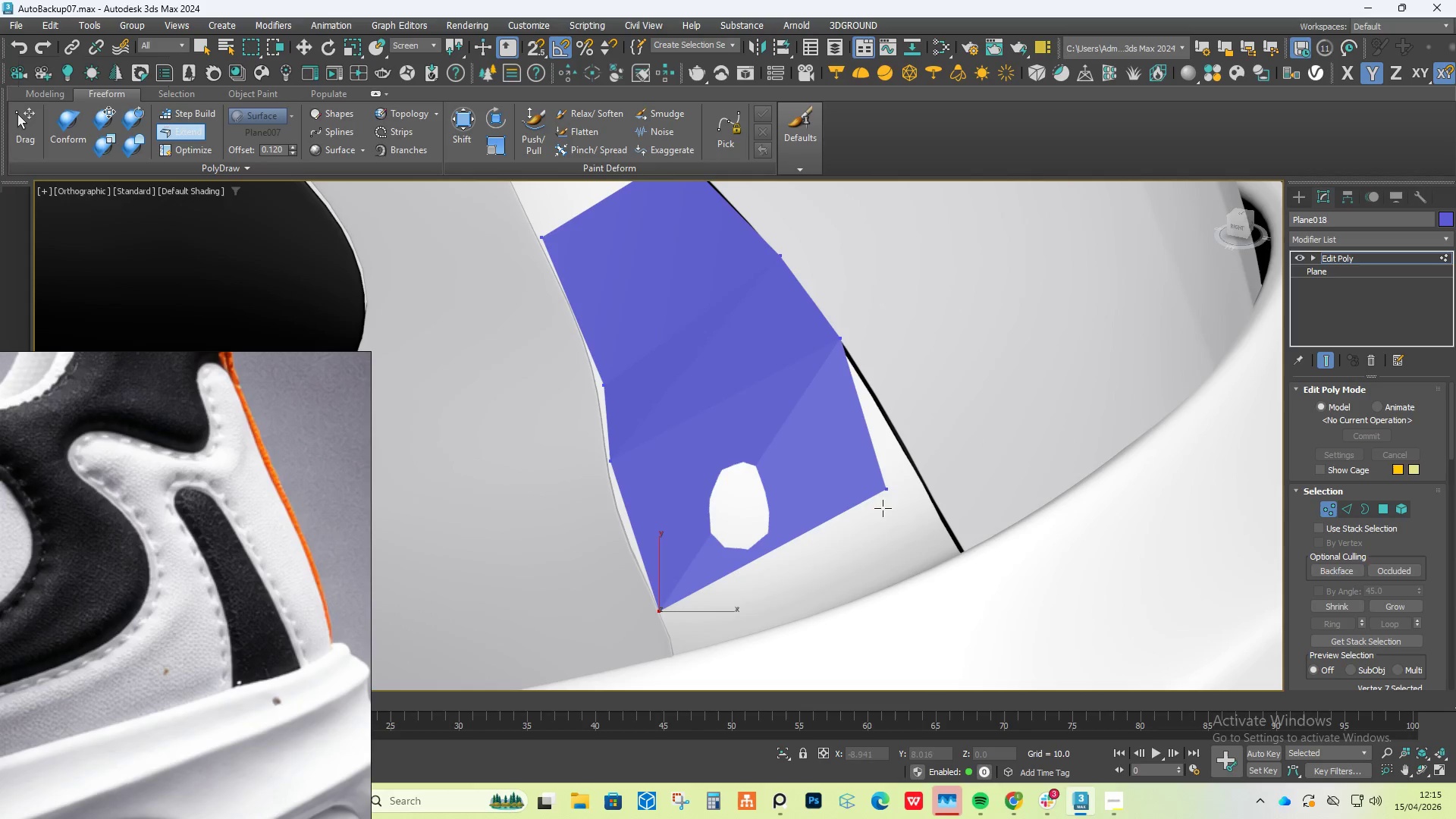 
hold_key(key=ControlLeft, duration=1.83)
 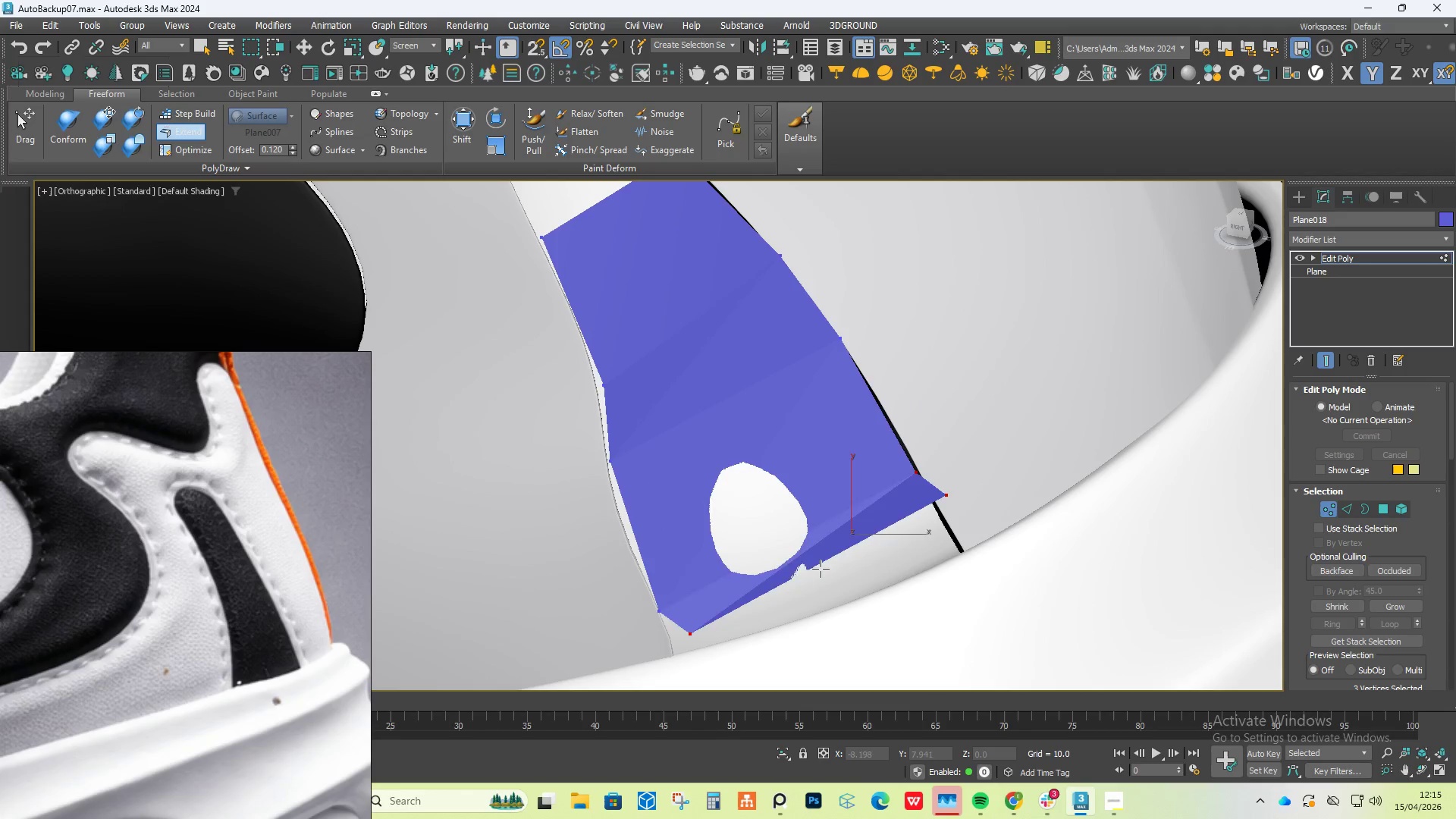 
hold_key(key=ShiftLeft, duration=13.89)
 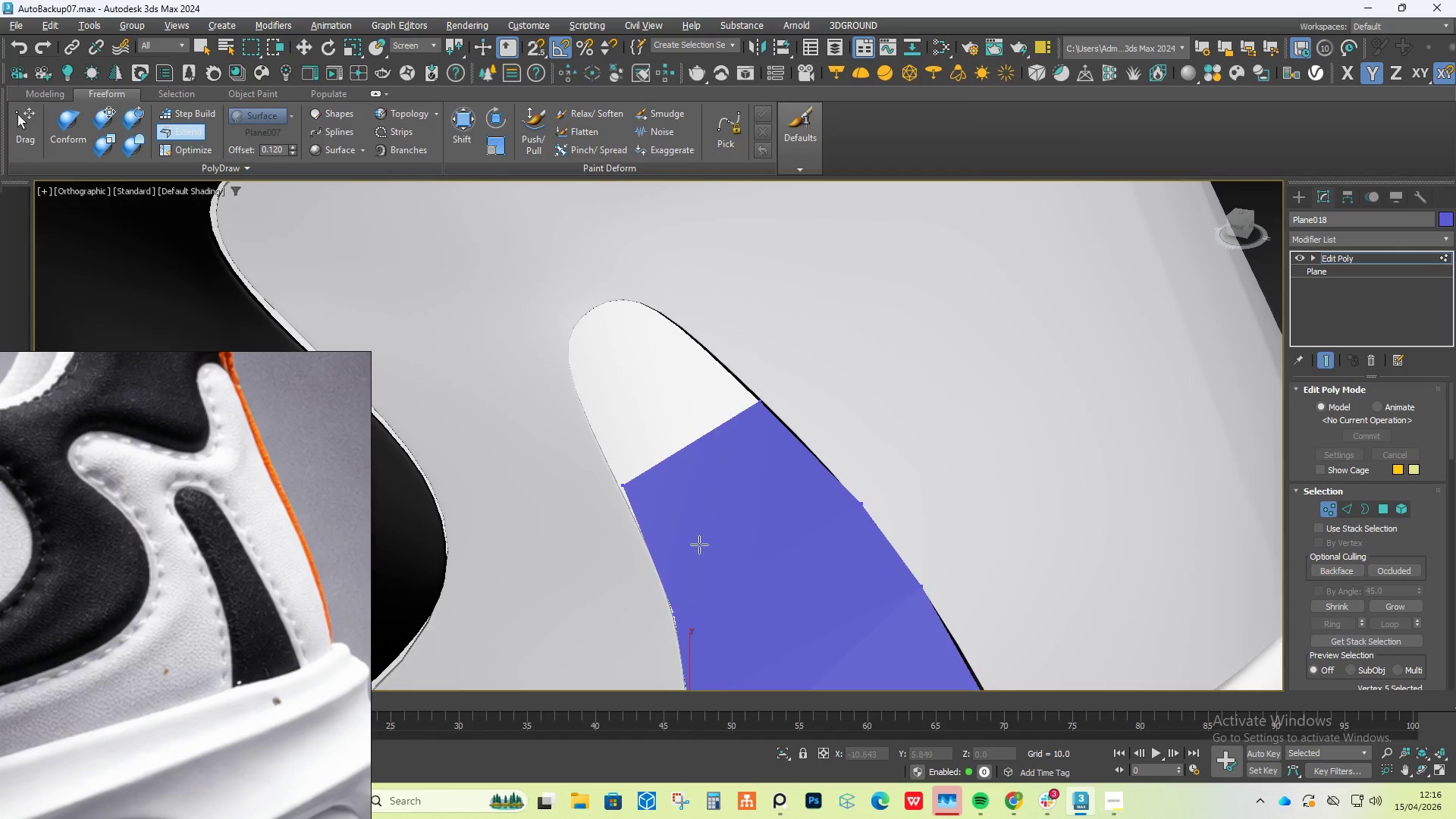 
hold_key(key=AltLeft, duration=1.5)
 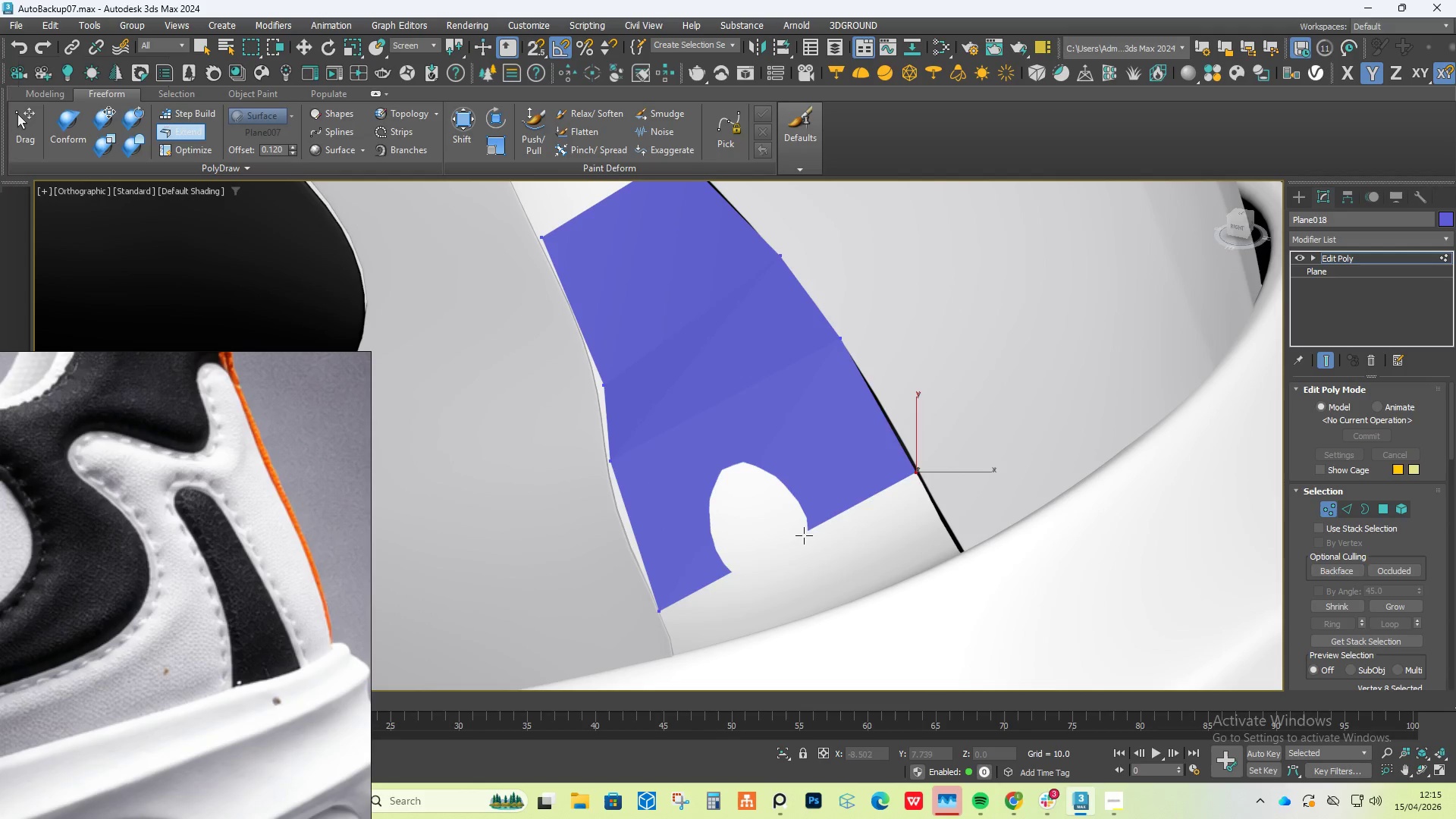 
scroll: coordinate [812, 570], scroll_direction: up, amount: 4.0
 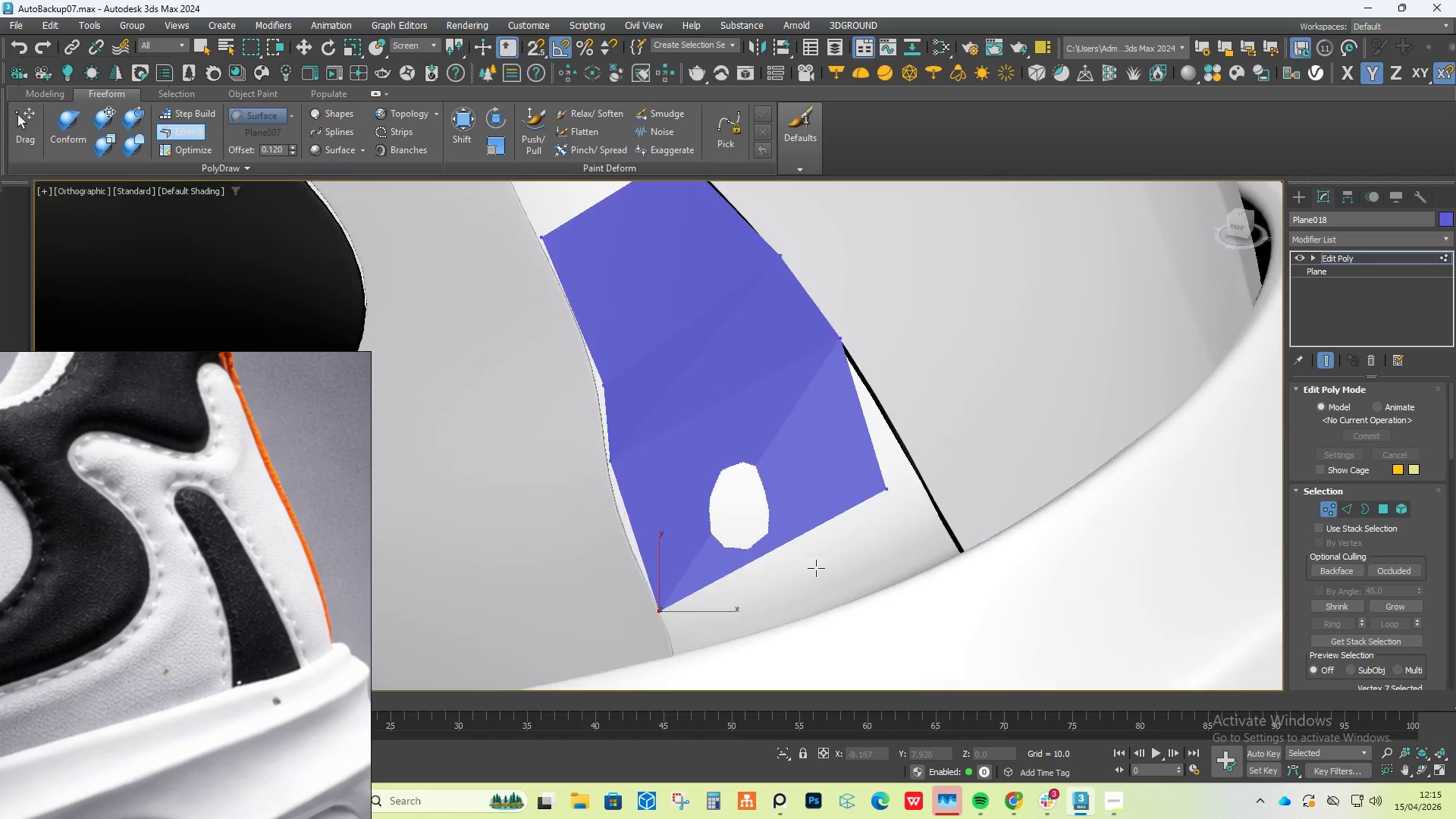 
left_click_drag(start_coordinate=[886, 489], to_coordinate=[916, 472])
 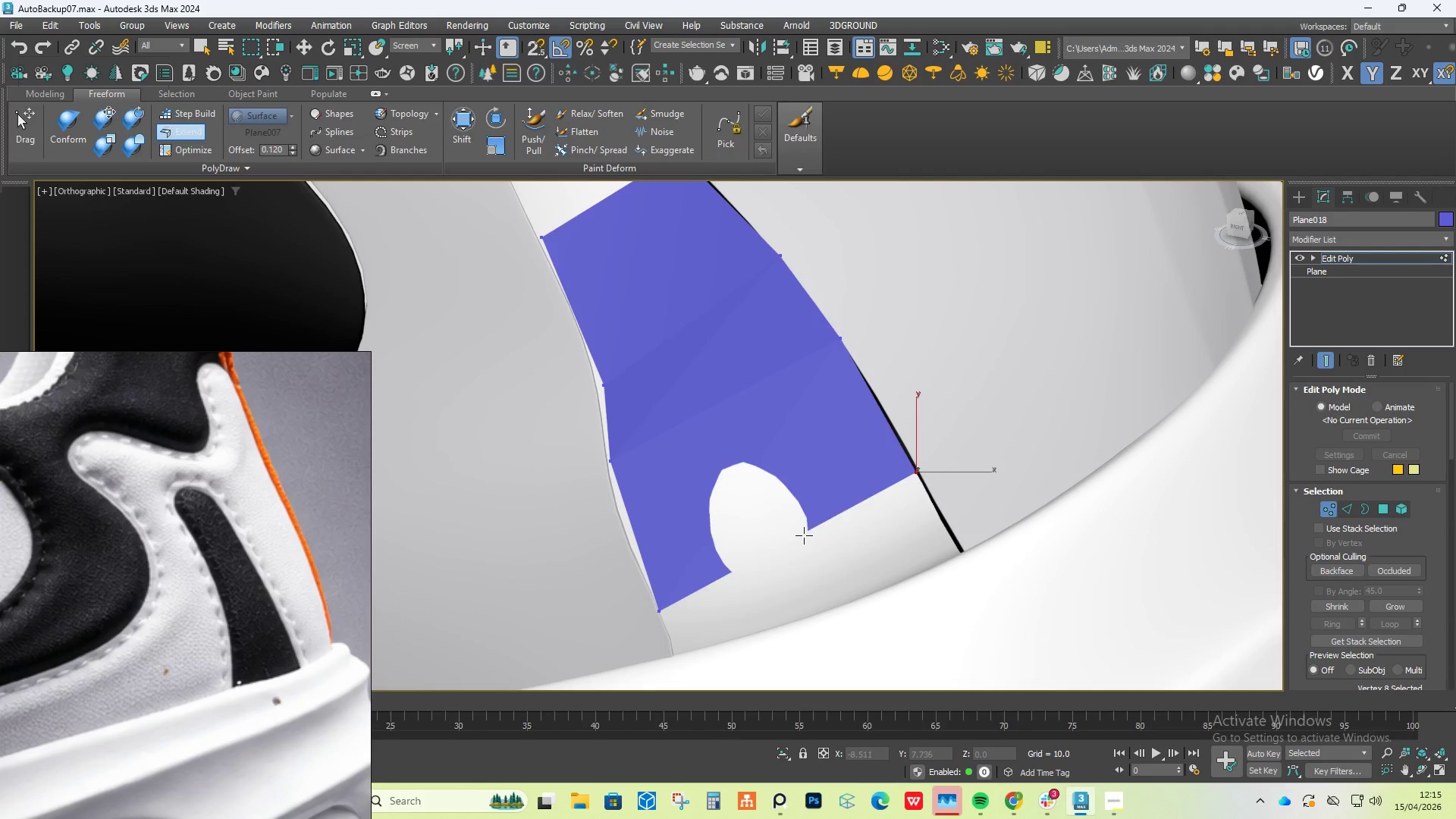 
key(Alt+Control+Shift+AltLeft)
 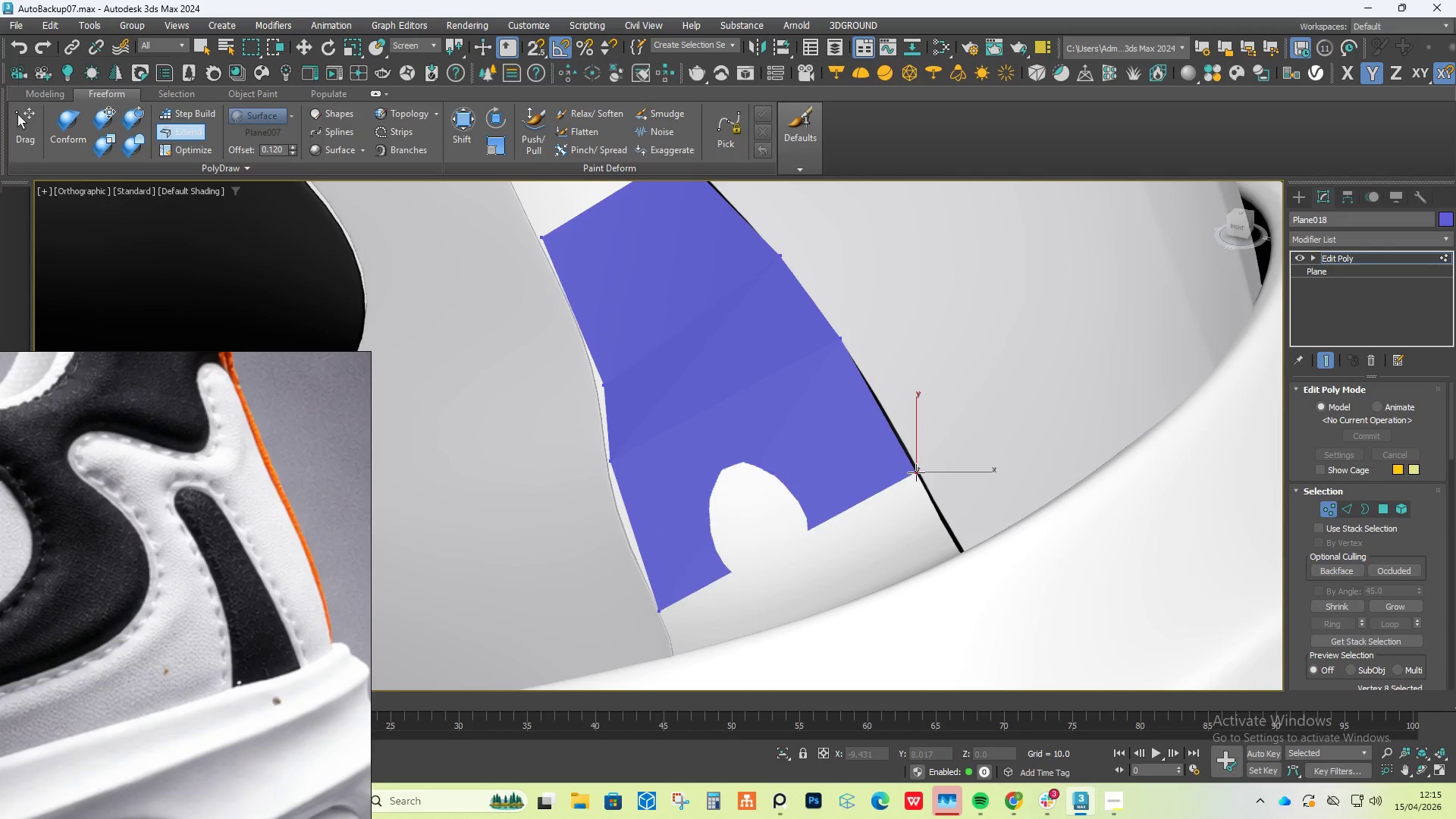 
key(Alt+Control+Shift+AltLeft)
 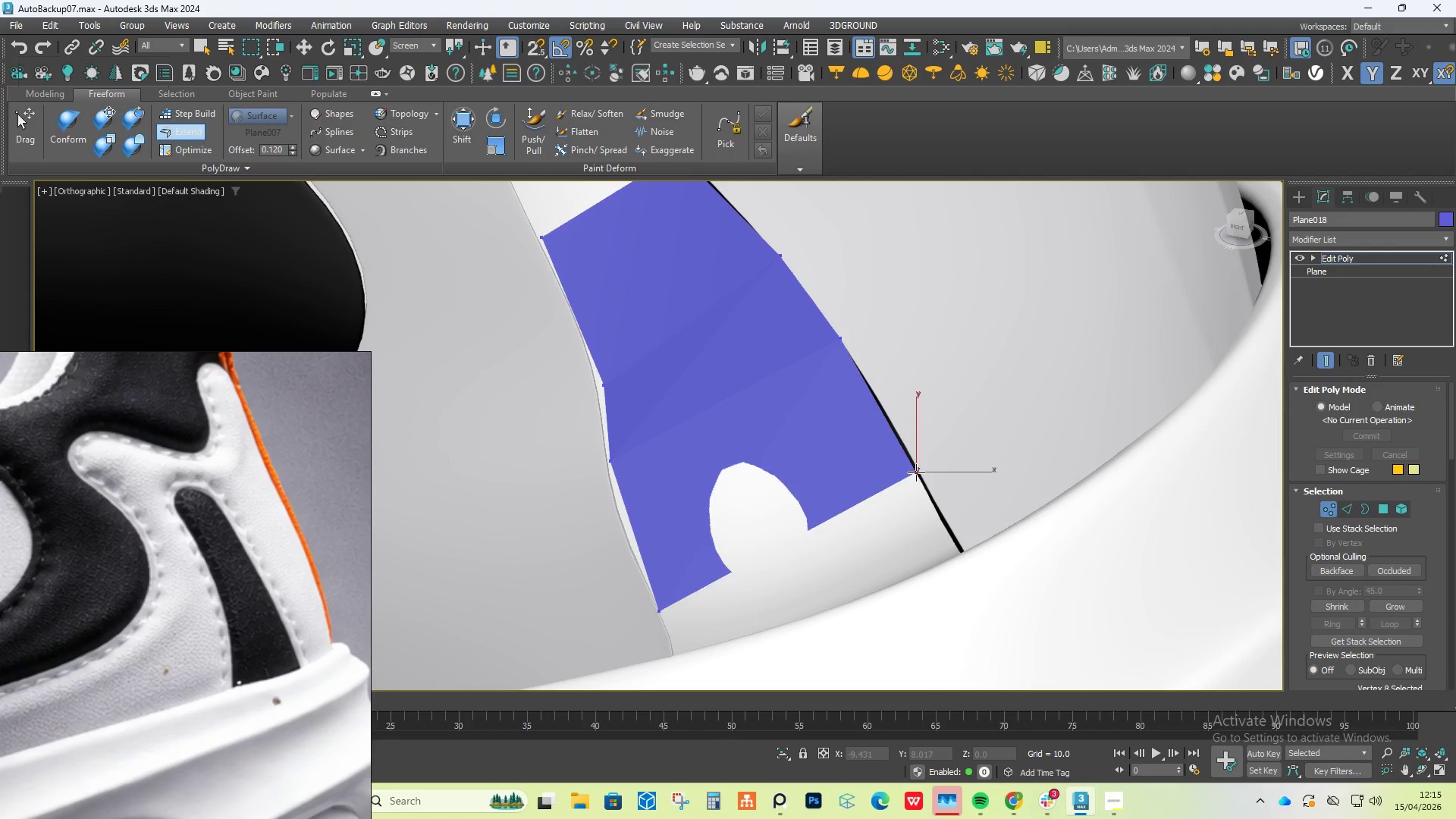 
key(Alt+Control+Shift+AltLeft)
 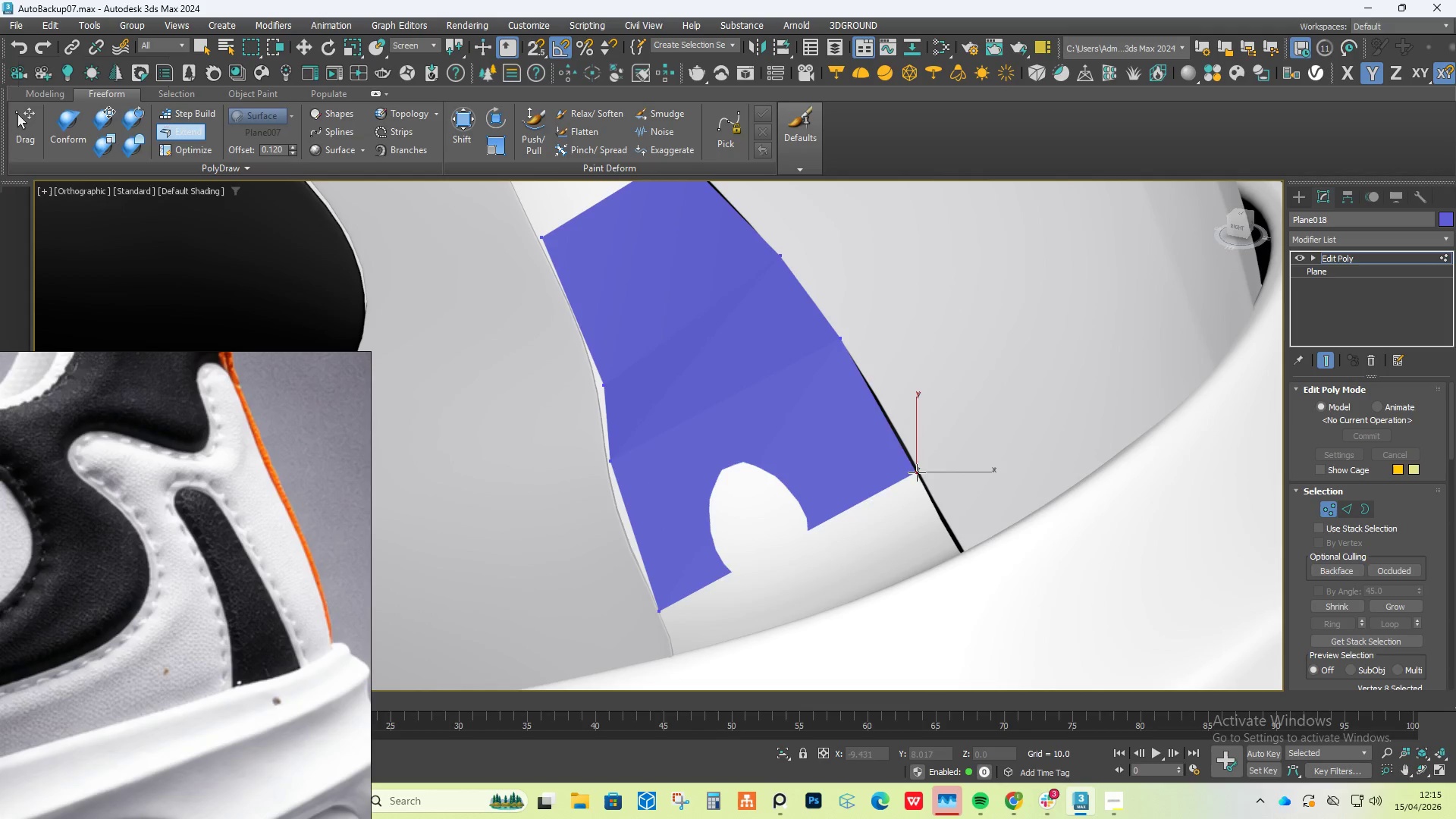 
key(Alt+Control+Shift+AltLeft)
 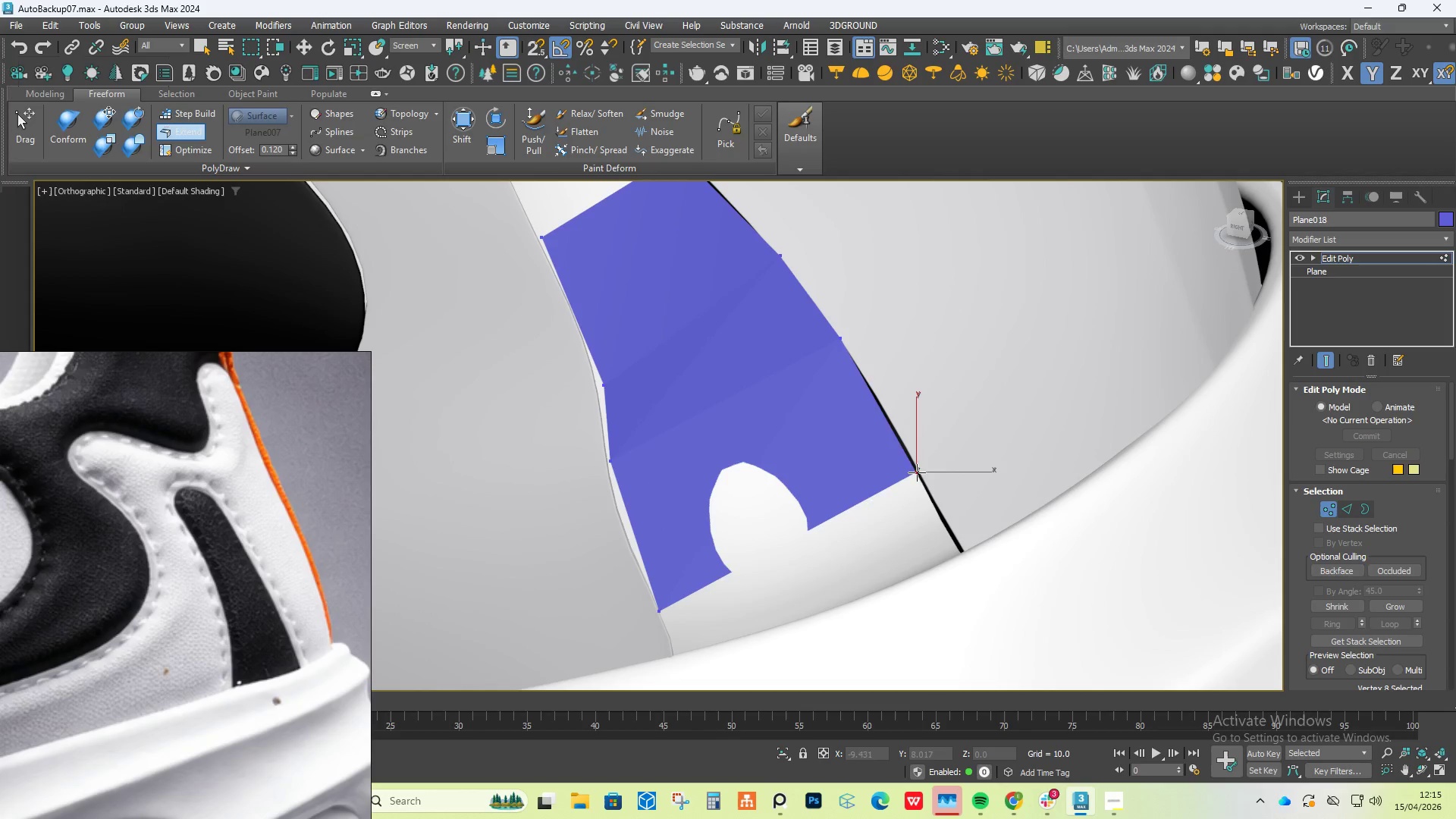 
key(Alt+Control+Shift+AltLeft)
 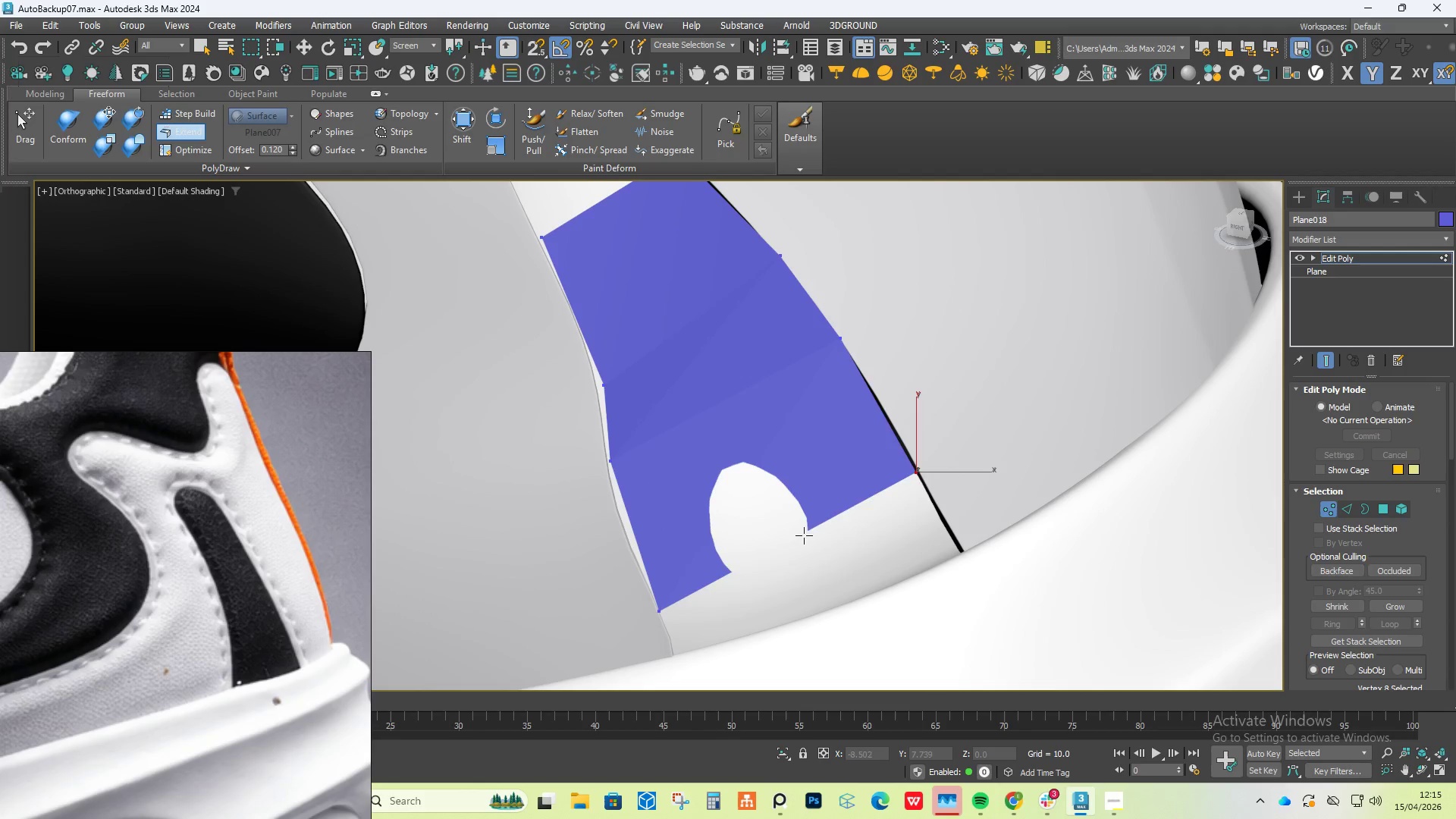 
left_click_drag(start_coordinate=[804, 535], to_coordinate=[821, 571])
 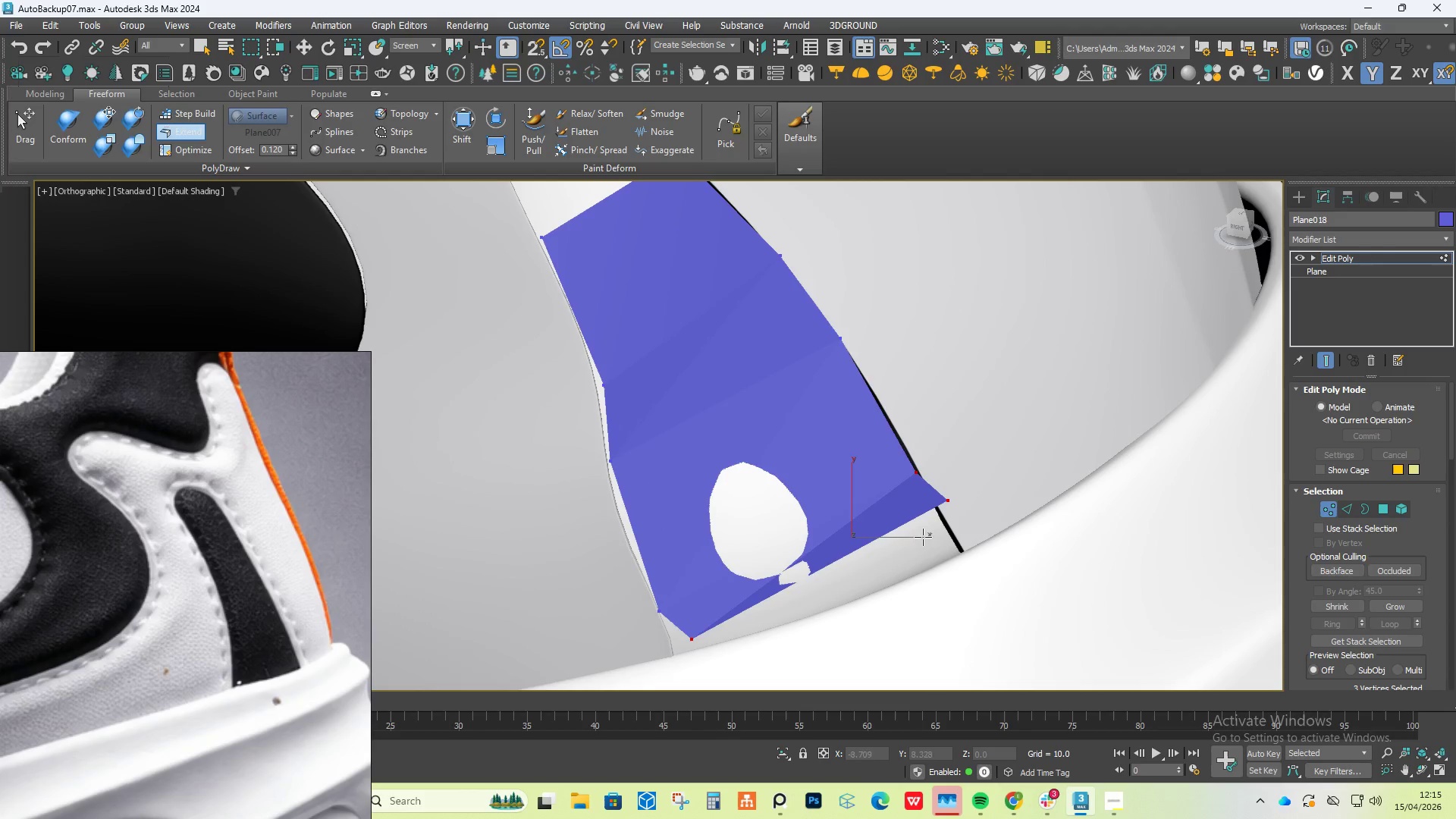 
hold_key(key=AltLeft, duration=11.2)
hold_key(key=ControlLeft, duration=1.52)
left_click_drag(start_coordinate=[947, 504], to_coordinate=[965, 558])
 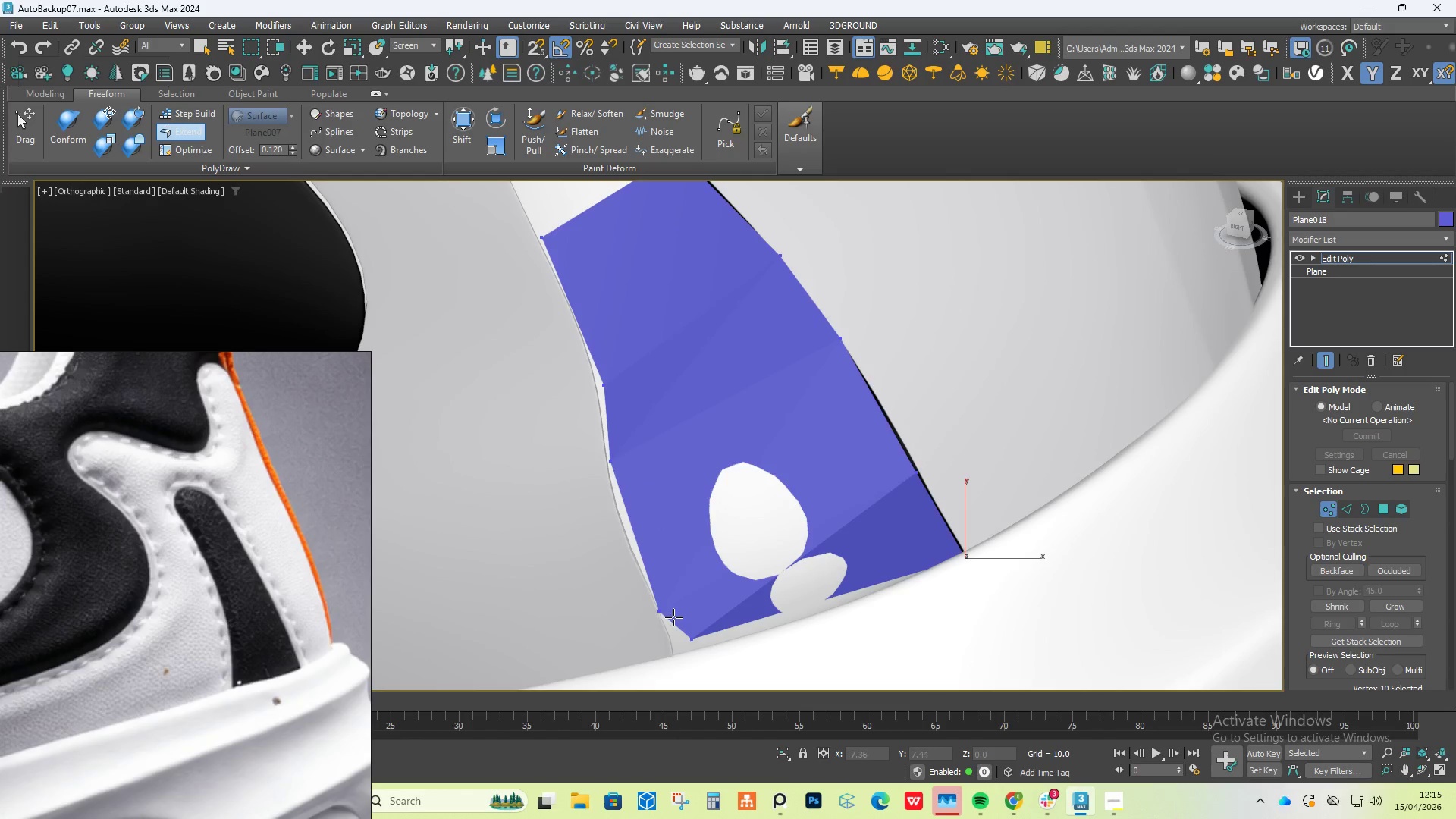 
hold_key(key=ControlLeft, duration=1.52)
left_click_drag(start_coordinate=[689, 637], to_coordinate=[682, 665])
 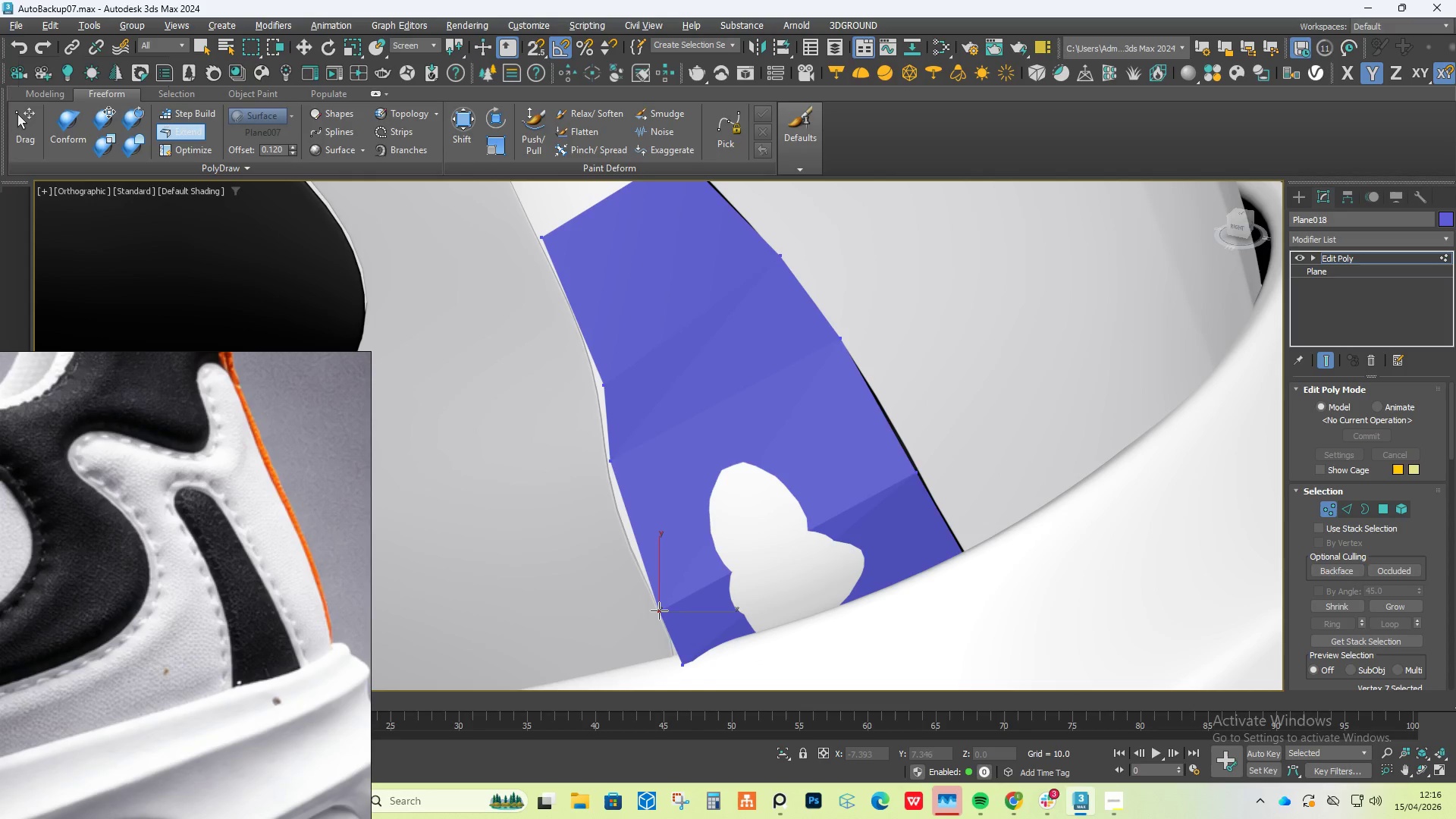 
hold_key(key=ControlLeft, duration=1.51)
 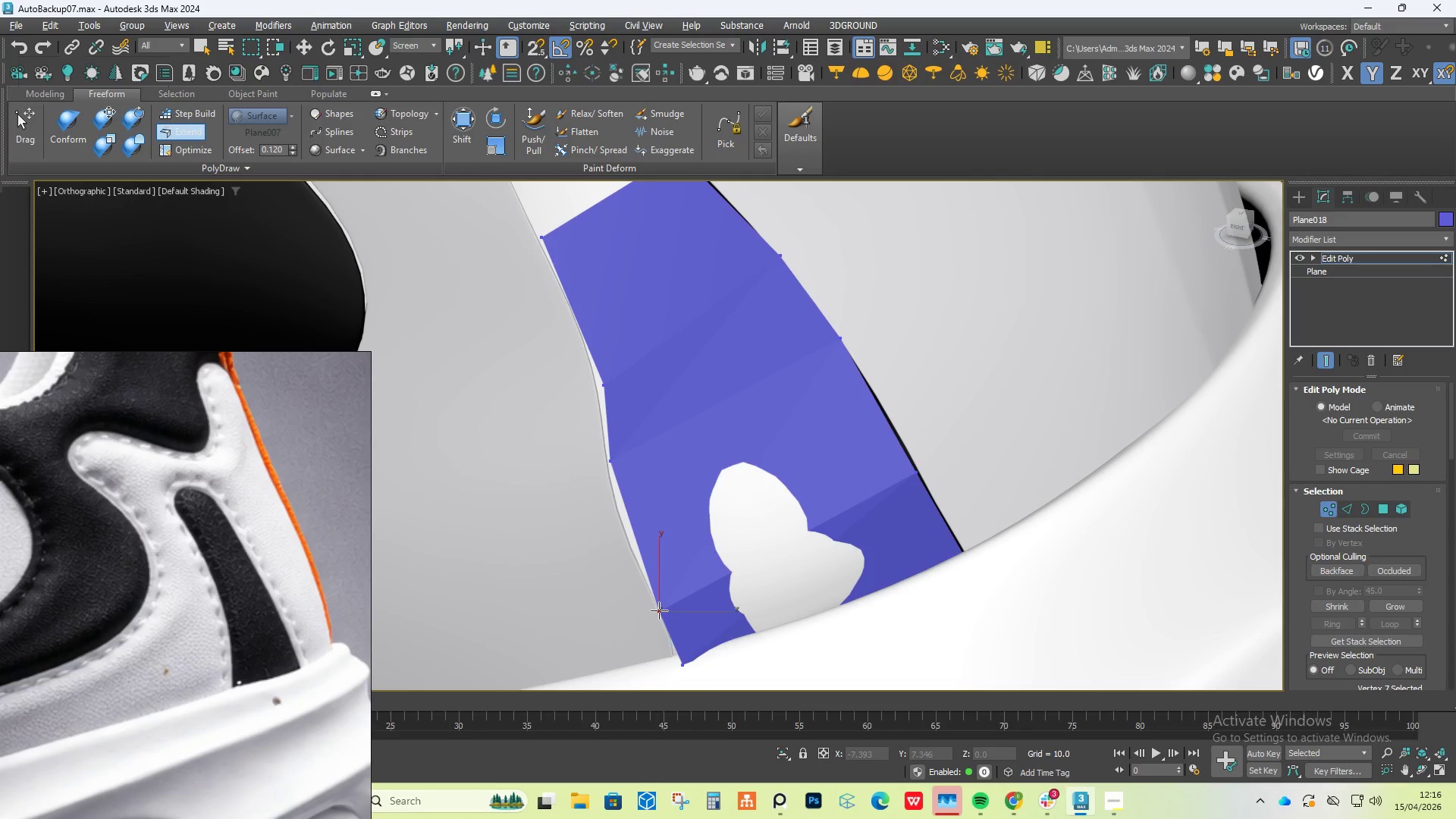 
hold_key(key=ControlLeft, duration=1.52)
left_click_drag(start_coordinate=[660, 612], to_coordinate=[623, 536])
 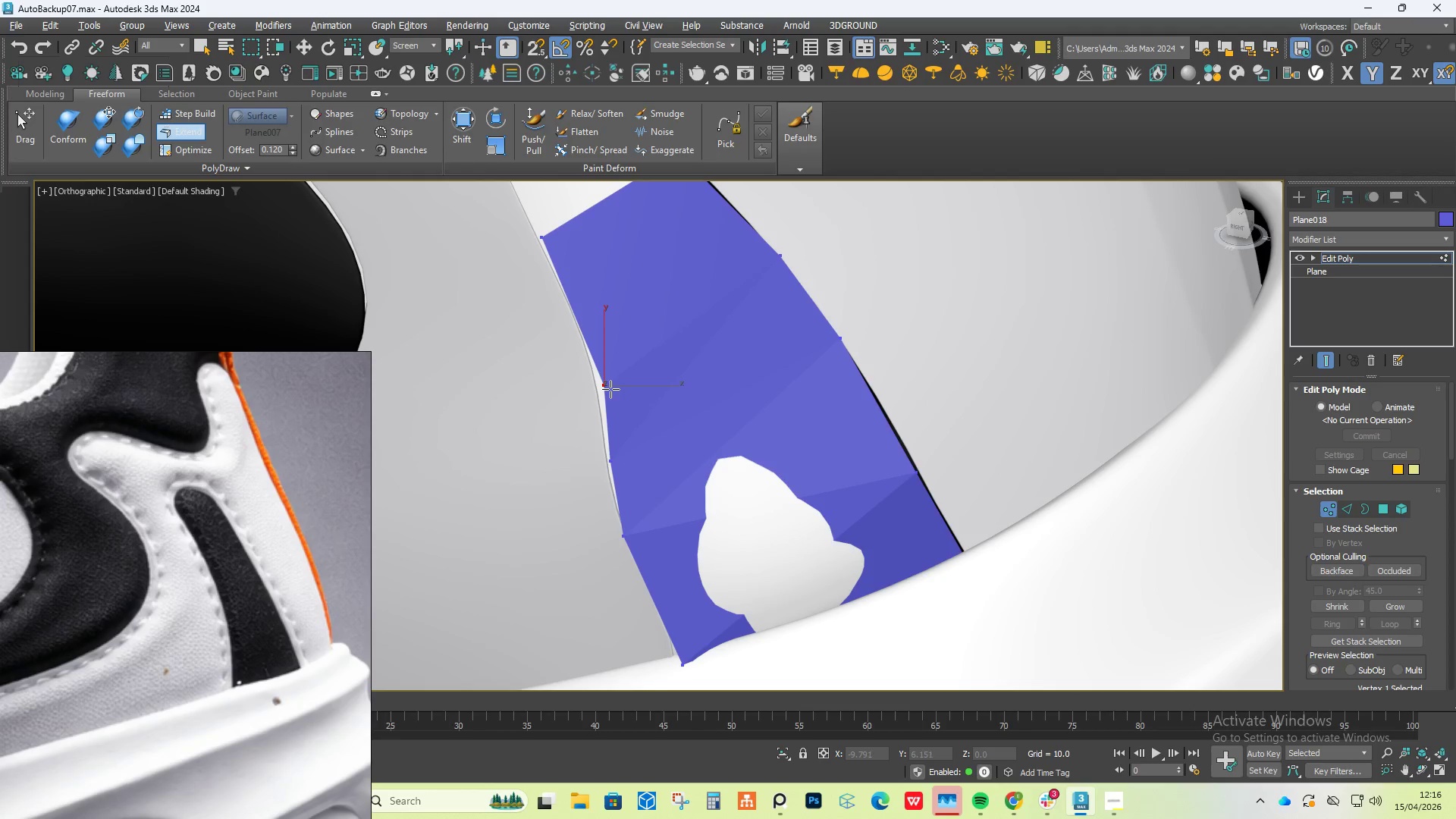 
hold_key(key=ControlLeft, duration=1.51)
 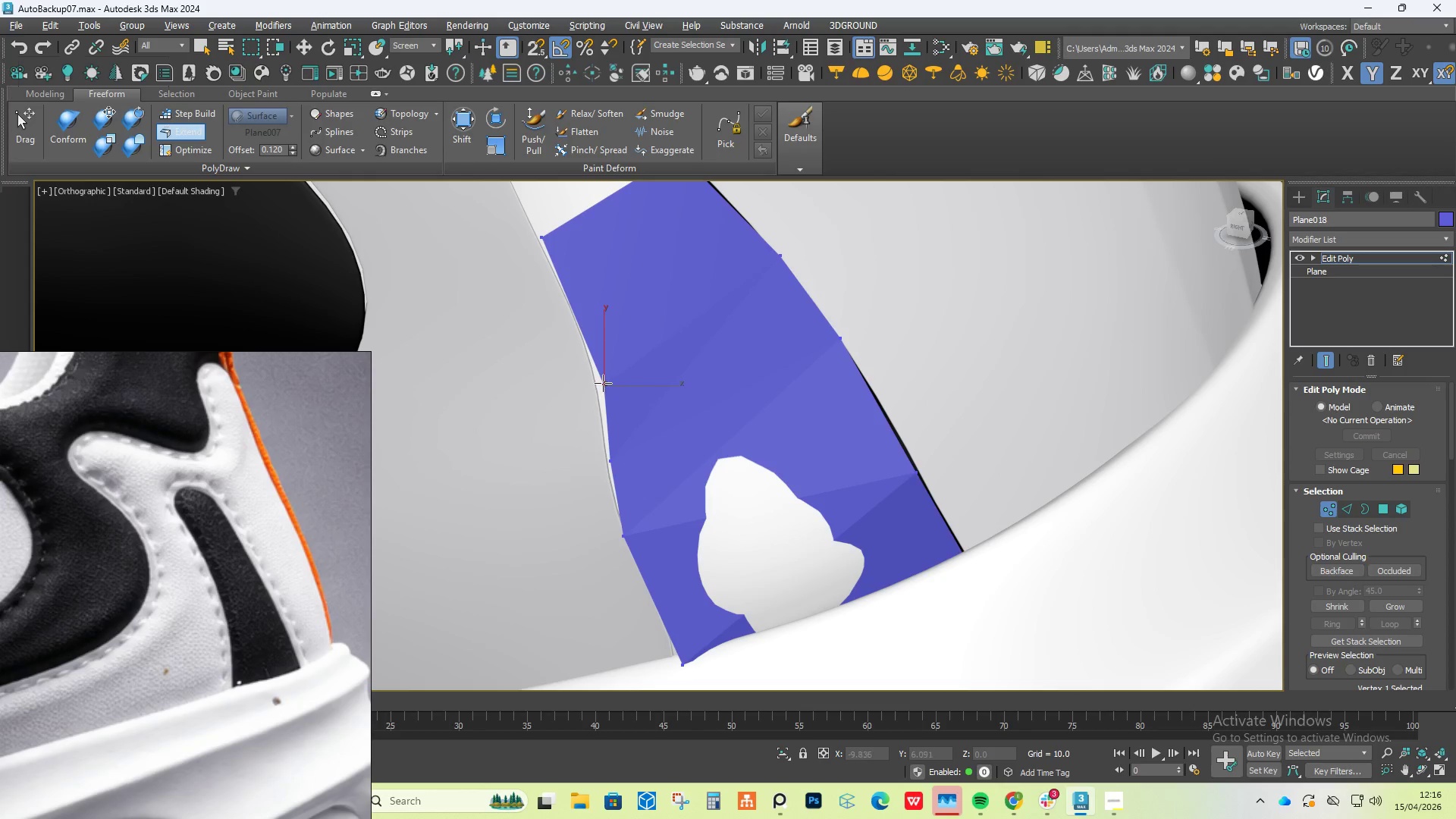 
hold_key(key=ControlLeft, duration=1.52)
left_click_drag(start_coordinate=[602, 383], to_coordinate=[593, 366])
 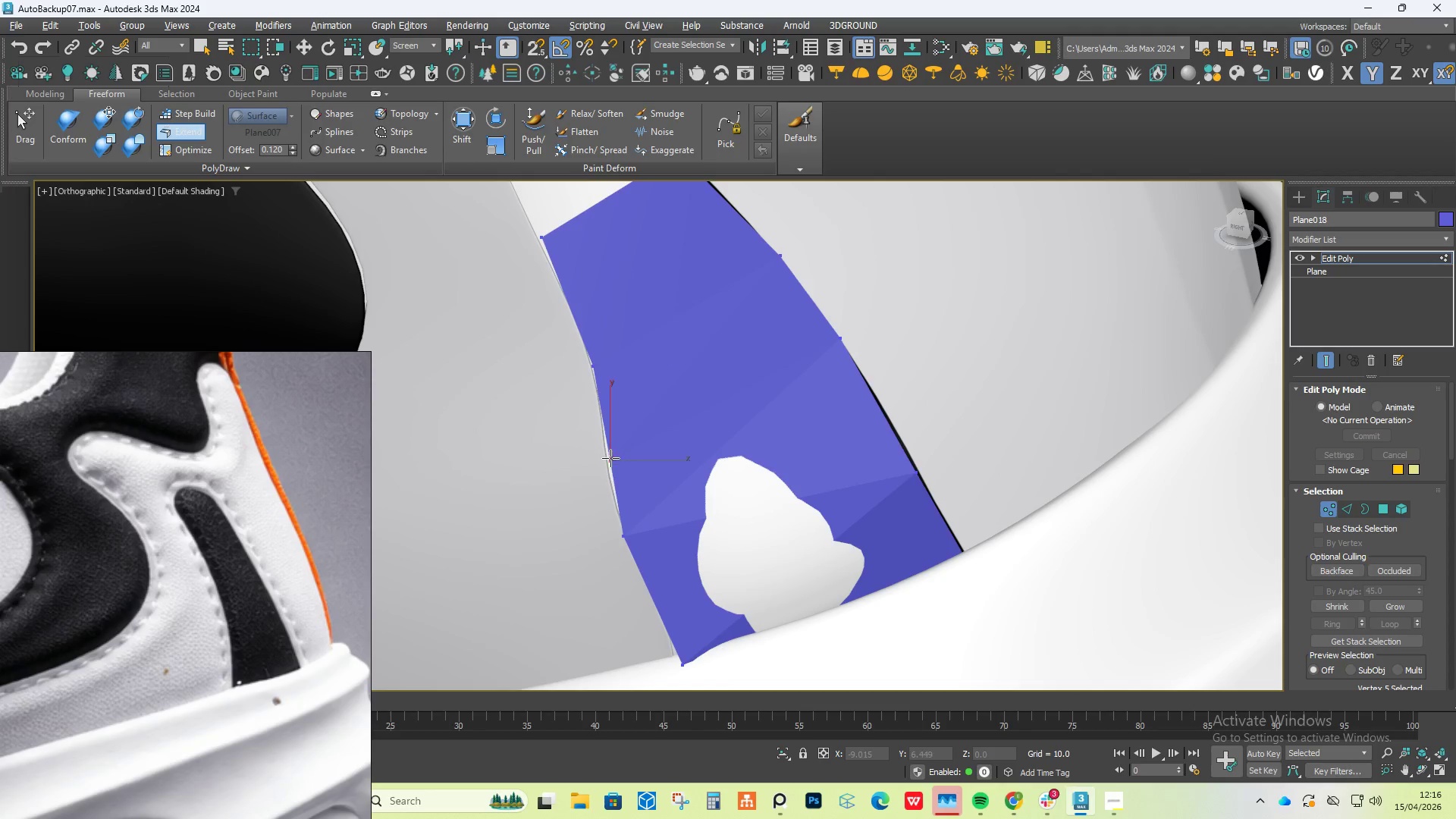 
hold_key(key=ControlLeft, duration=1.52)
 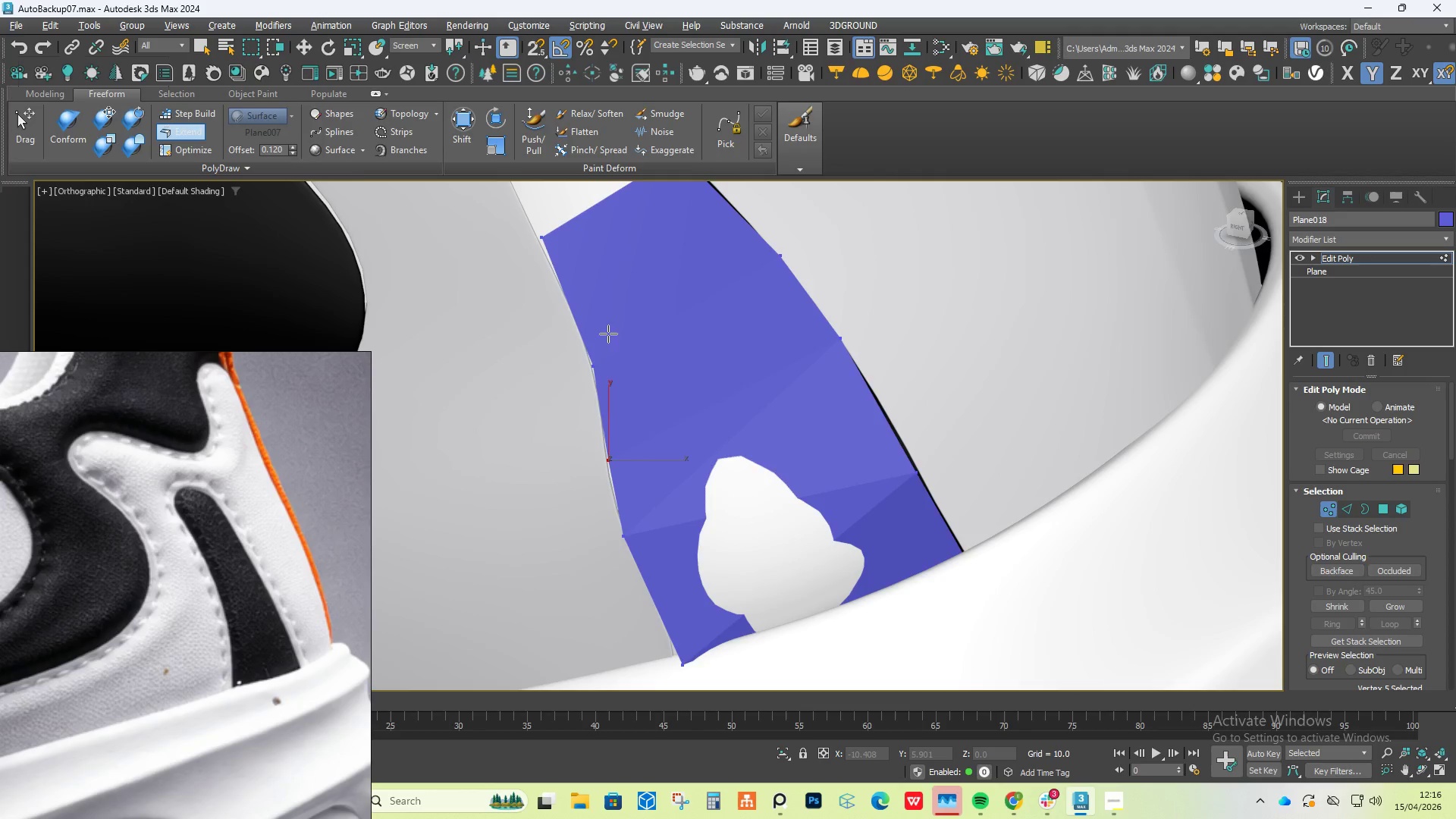 
hold_key(key=ControlLeft, duration=0.52)
 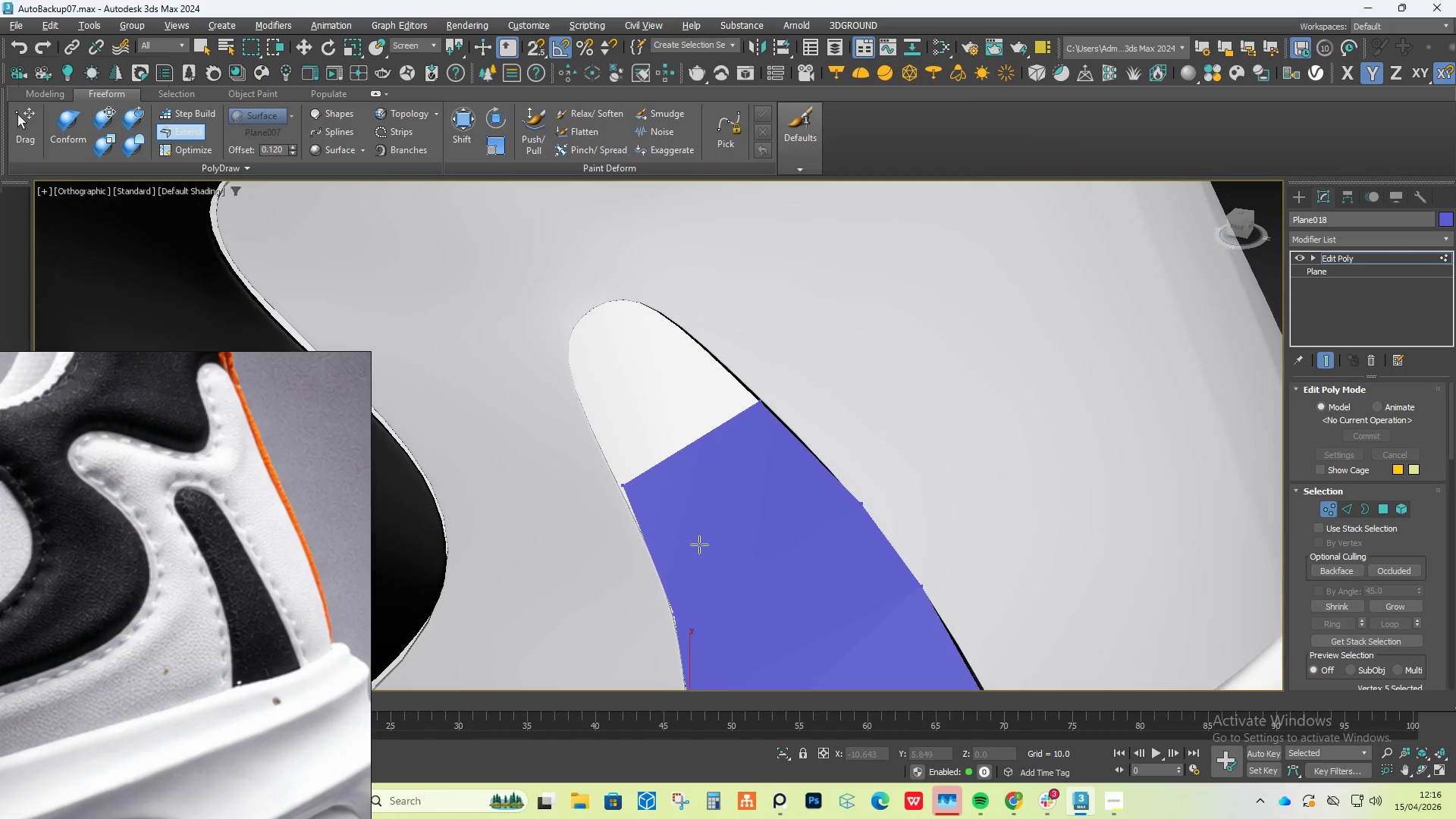 
hold_key(key=ShiftLeft, duration=1.47)
left_click_drag(start_coordinate=[682, 457], to_coordinate=[628, 361])
 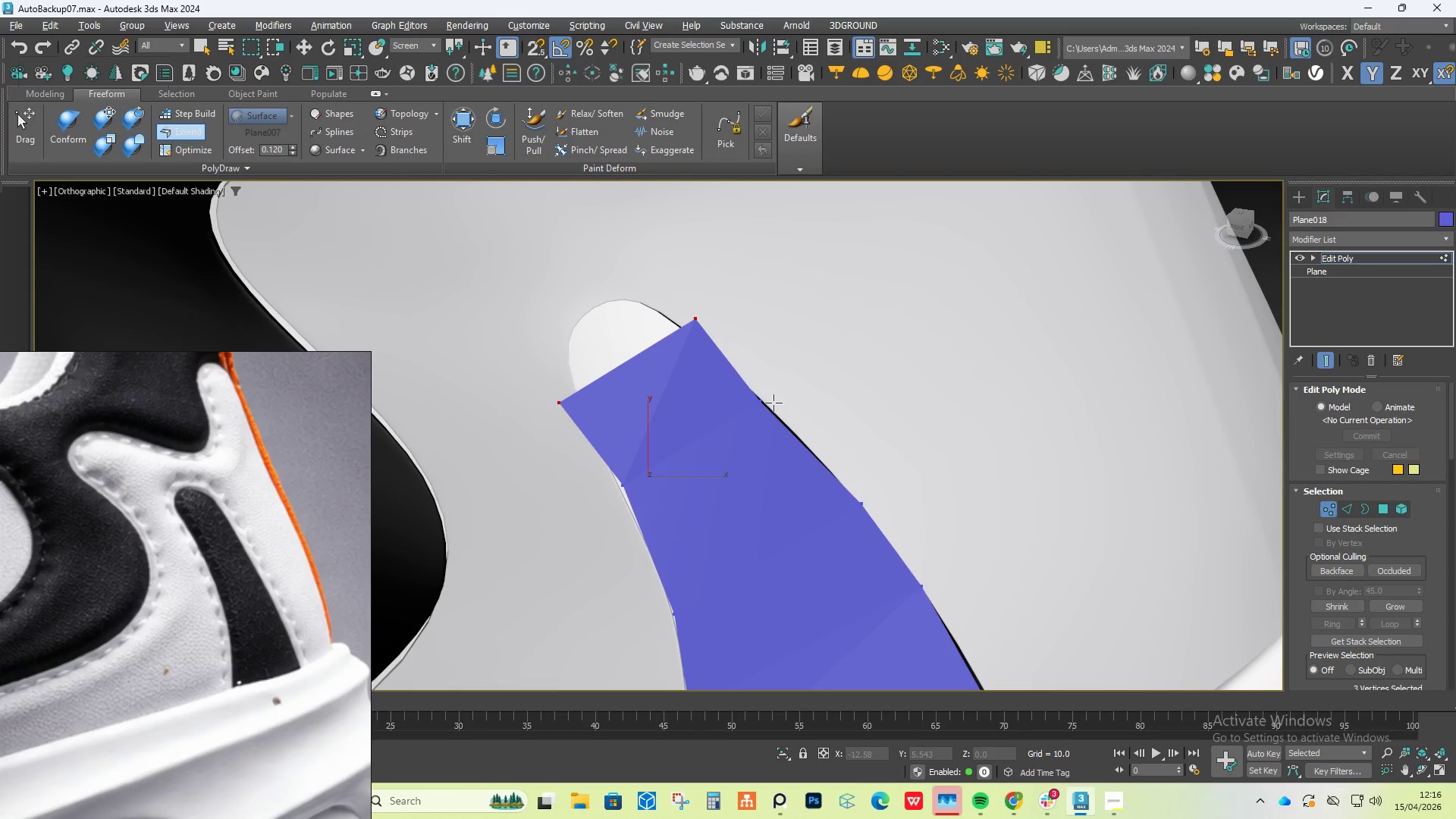 
hold_key(key=ControlLeft, duration=3.95)
hold_key(key=ShiftLeft, duration=3.88)
hold_key(key=AltLeft, duration=1.5)
left_click_drag(start_coordinate=[693, 322], to_coordinate=[661, 312])
 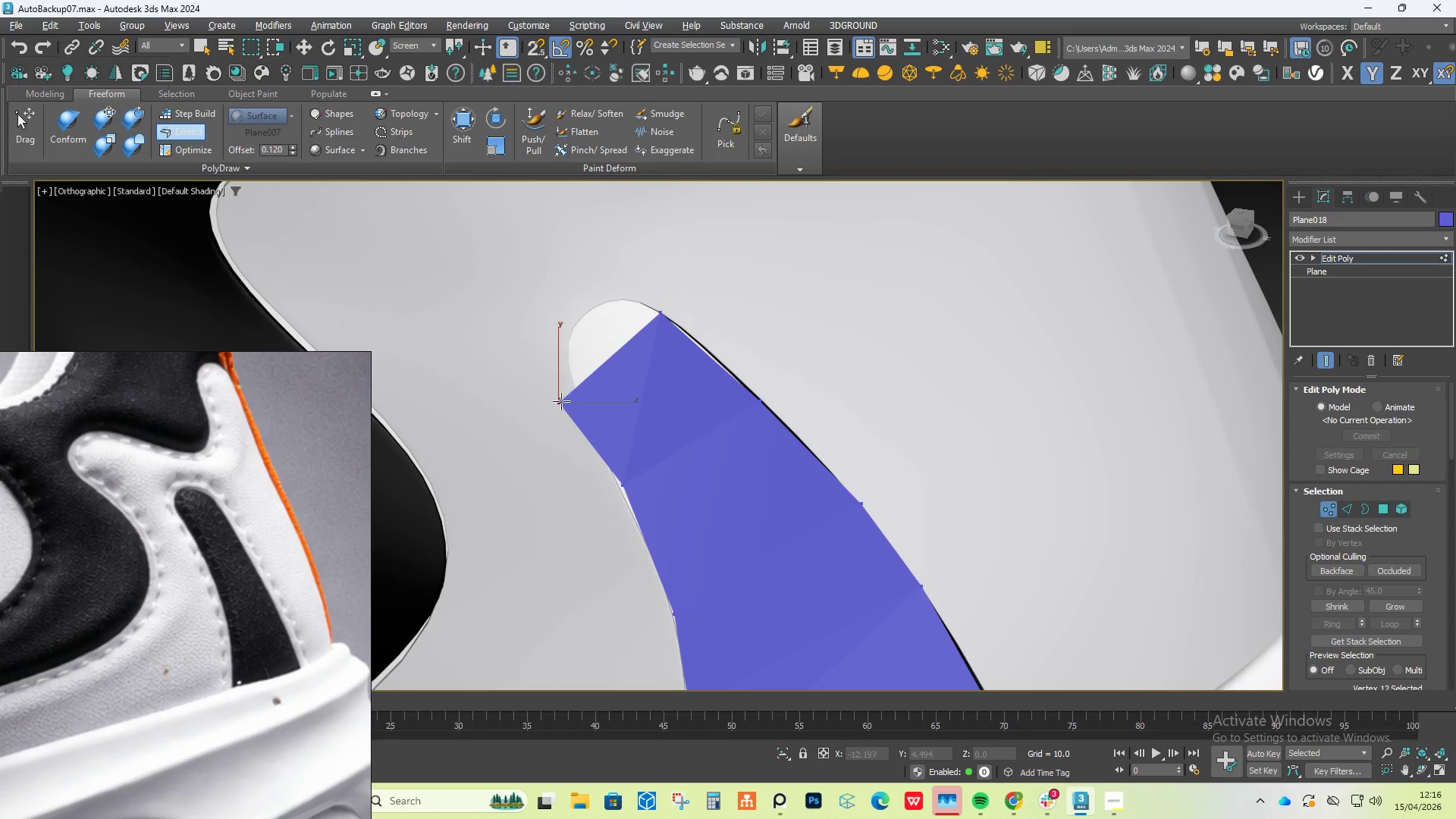 
hold_key(key=AltLeft, duration=1.52)
left_click_drag(start_coordinate=[560, 403], to_coordinate=[573, 387])
 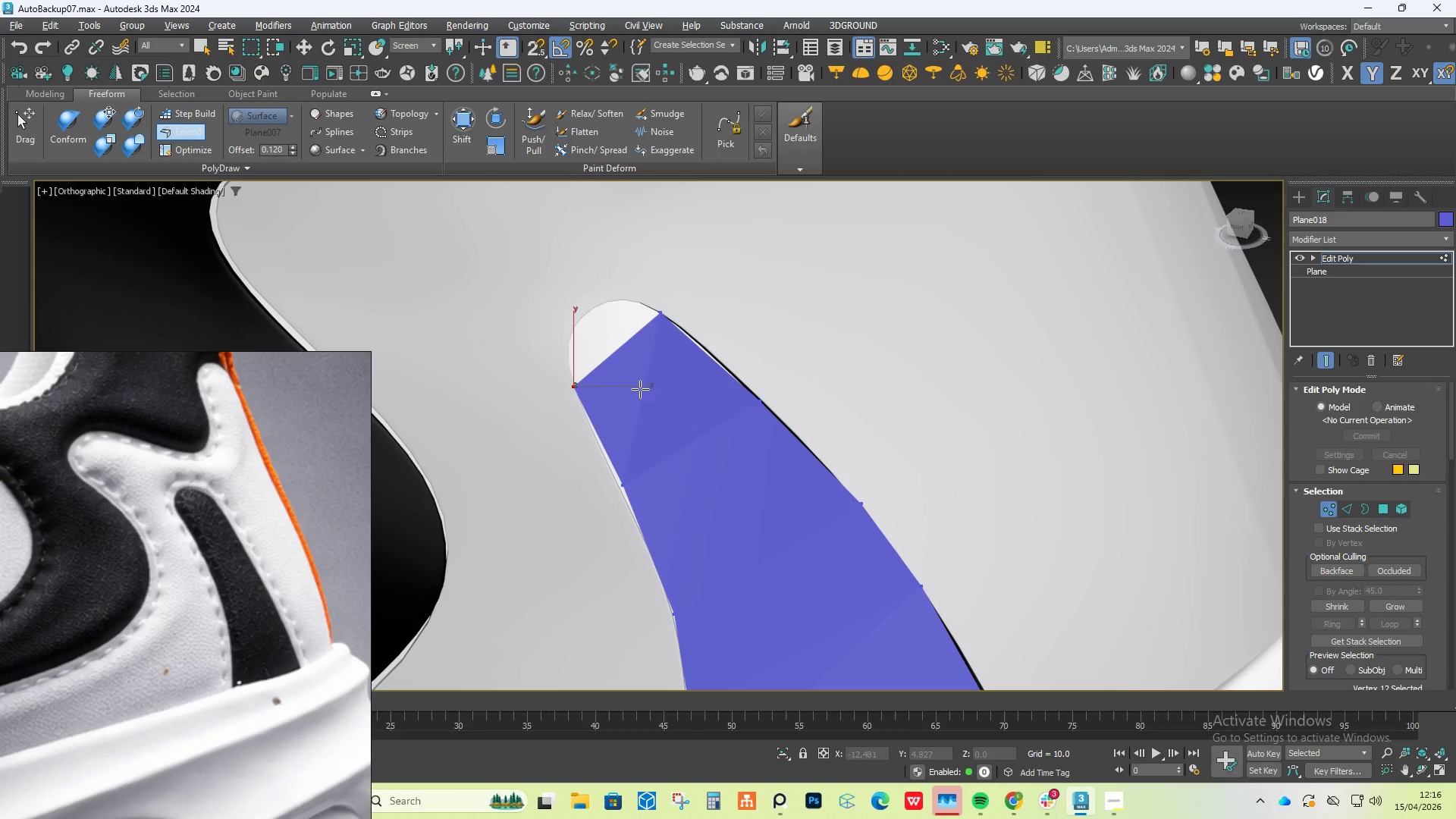 
hold_key(key=AltLeft, duration=0.78)
 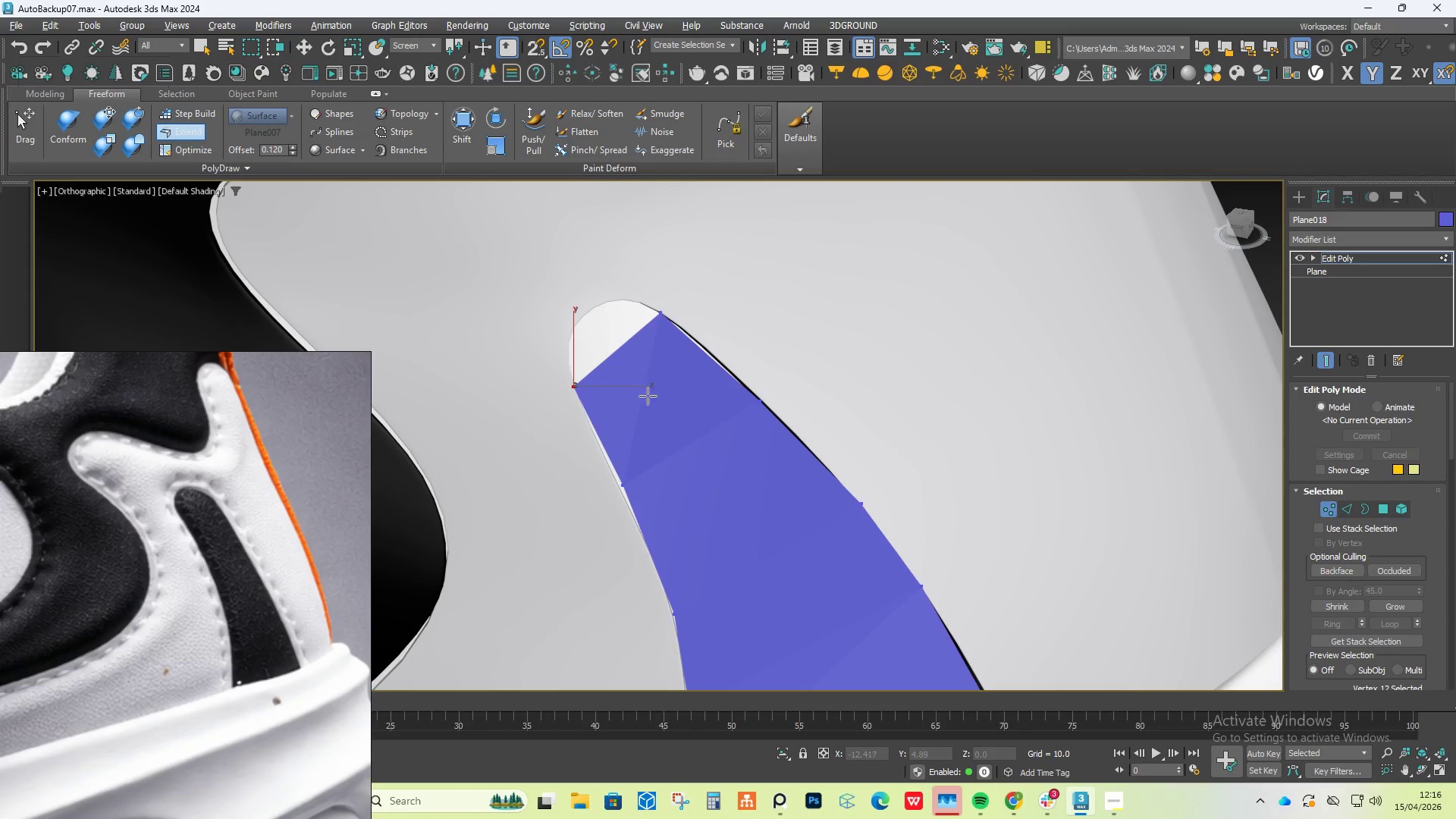 
scroll: coordinate [672, 467], scroll_direction: down, amount: 1.0
 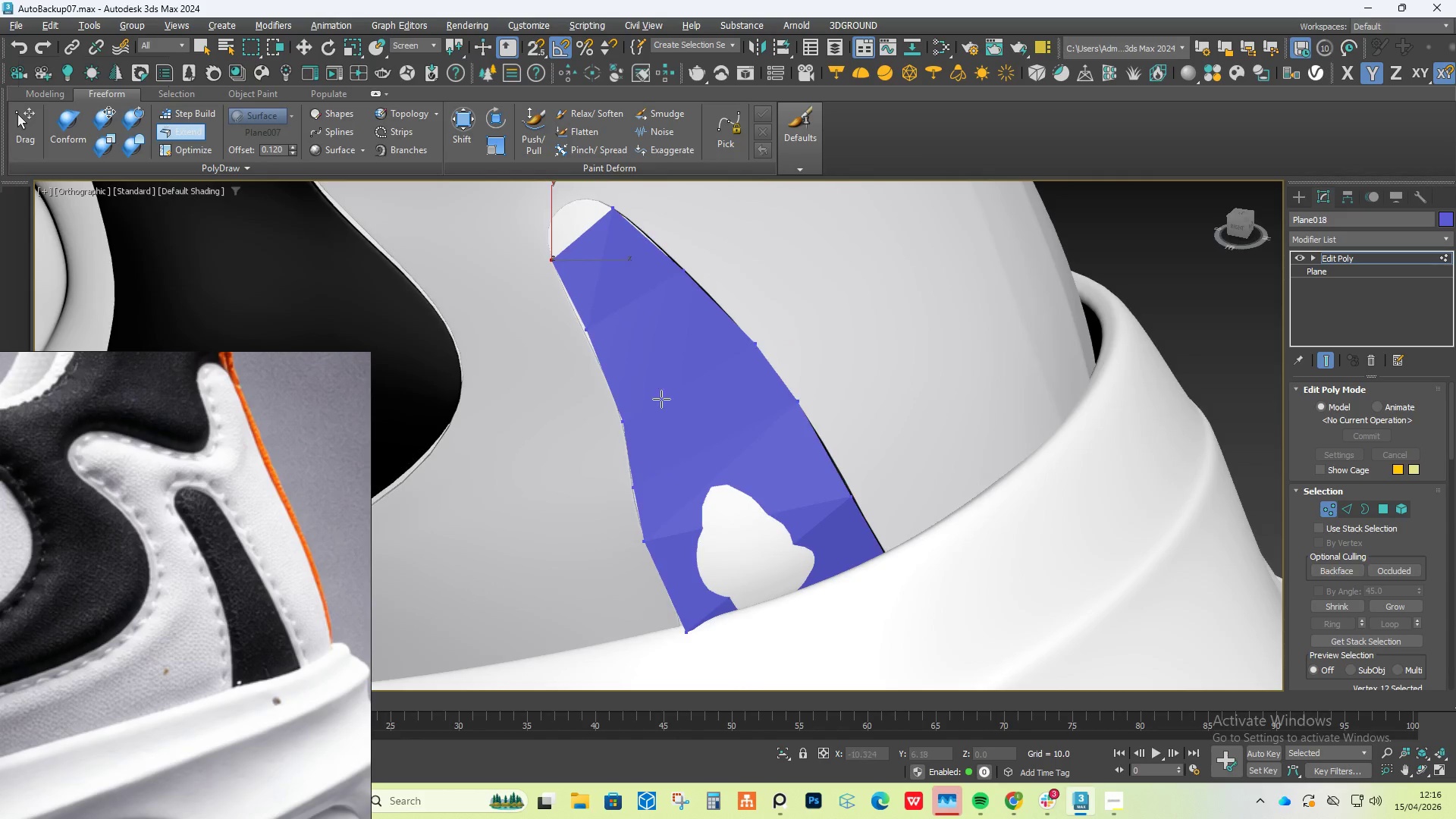 
key(Alt+1)
 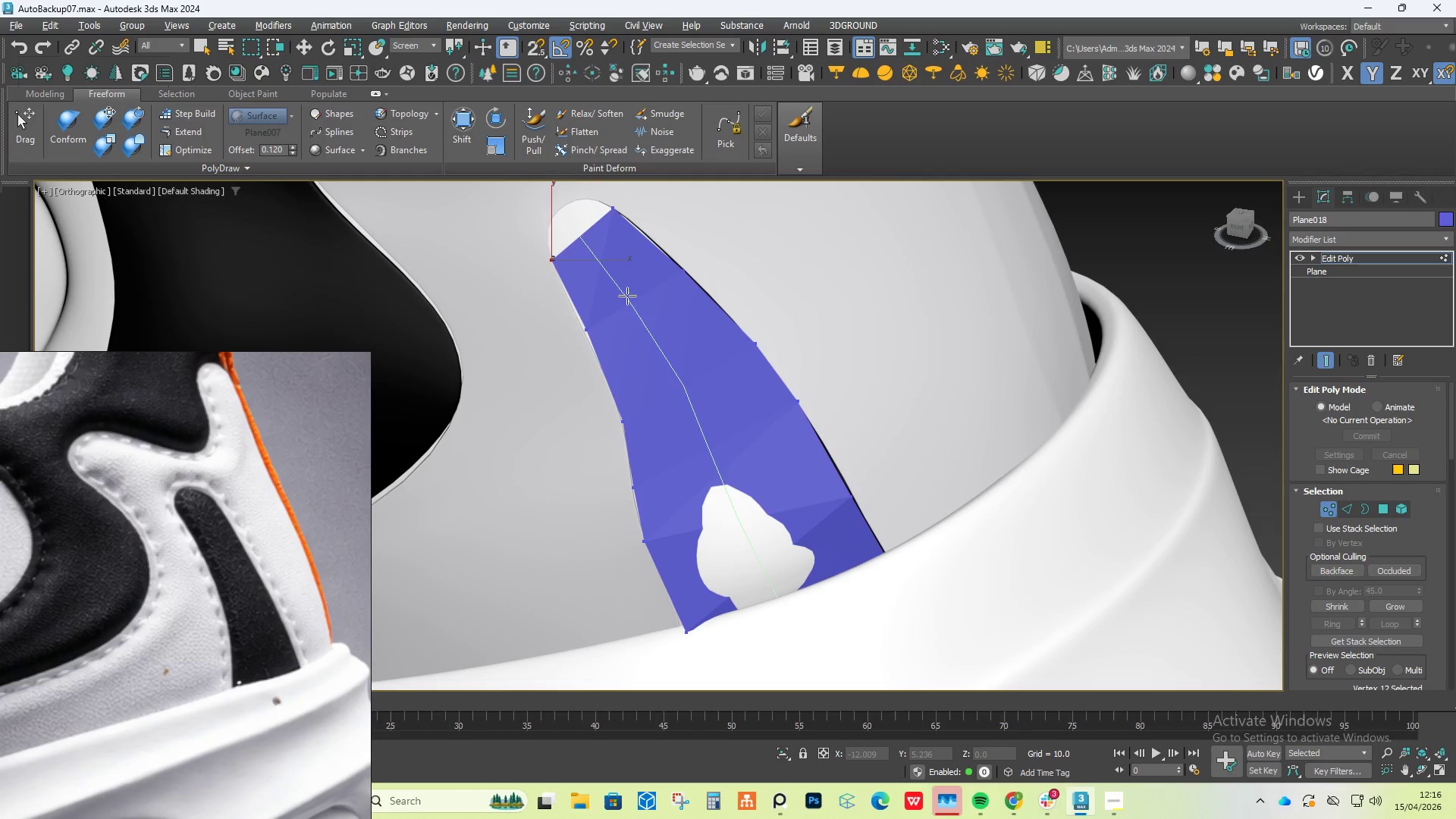 
left_click([634, 290])
 